 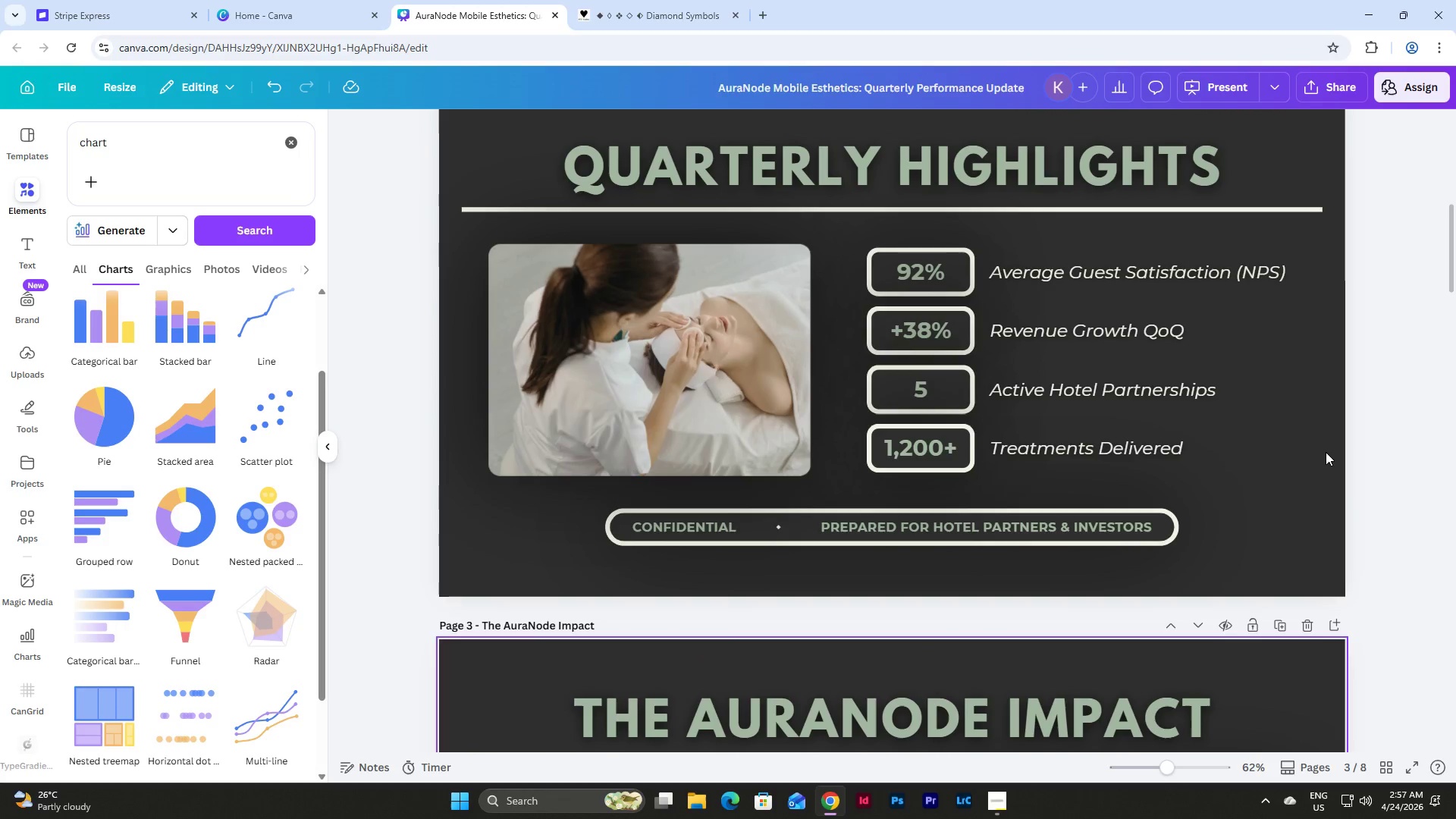 
left_click_drag(start_coordinate=[1304, 495], to_coordinate=[896, 253])
 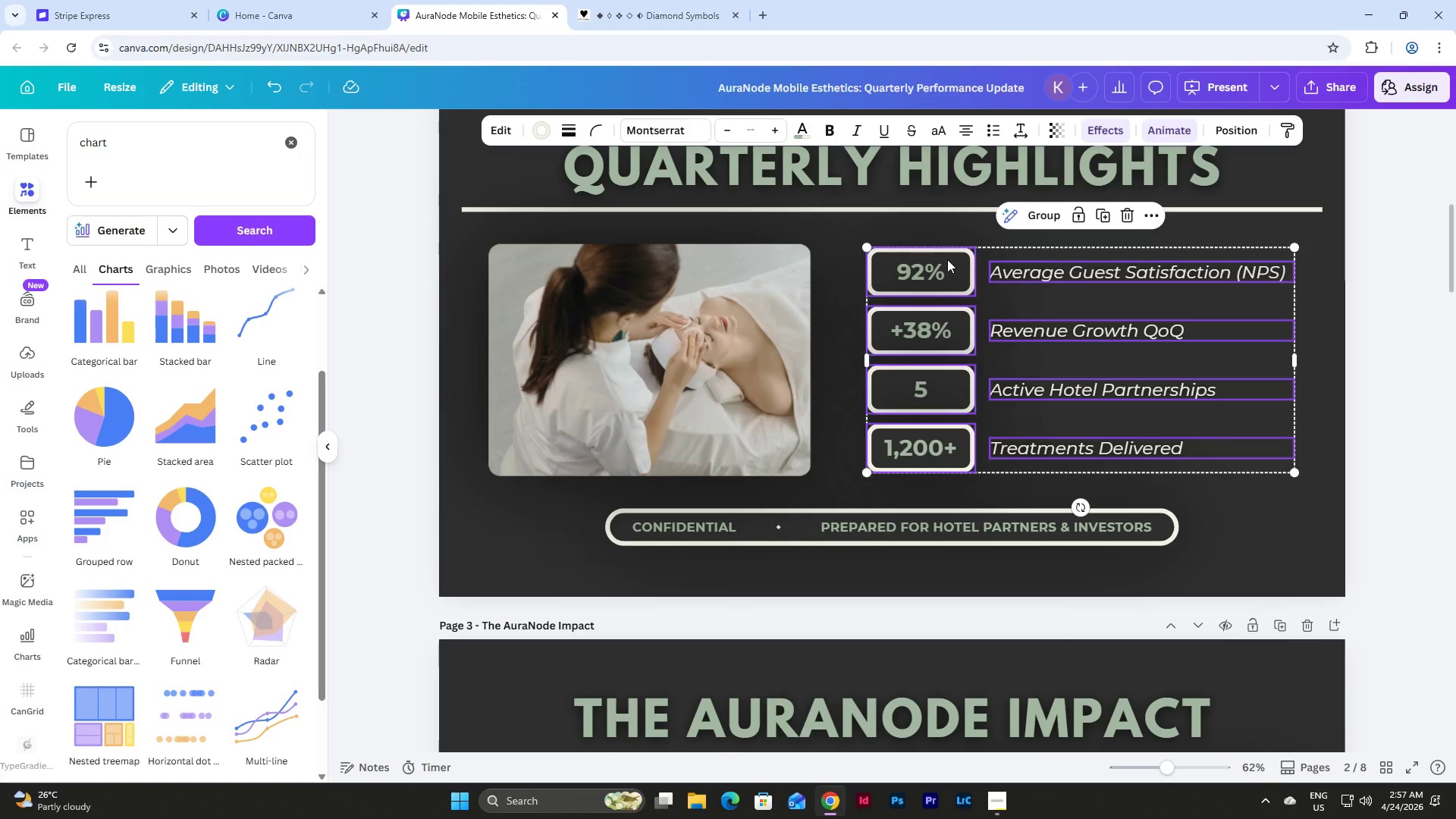 
key(Control+C)
 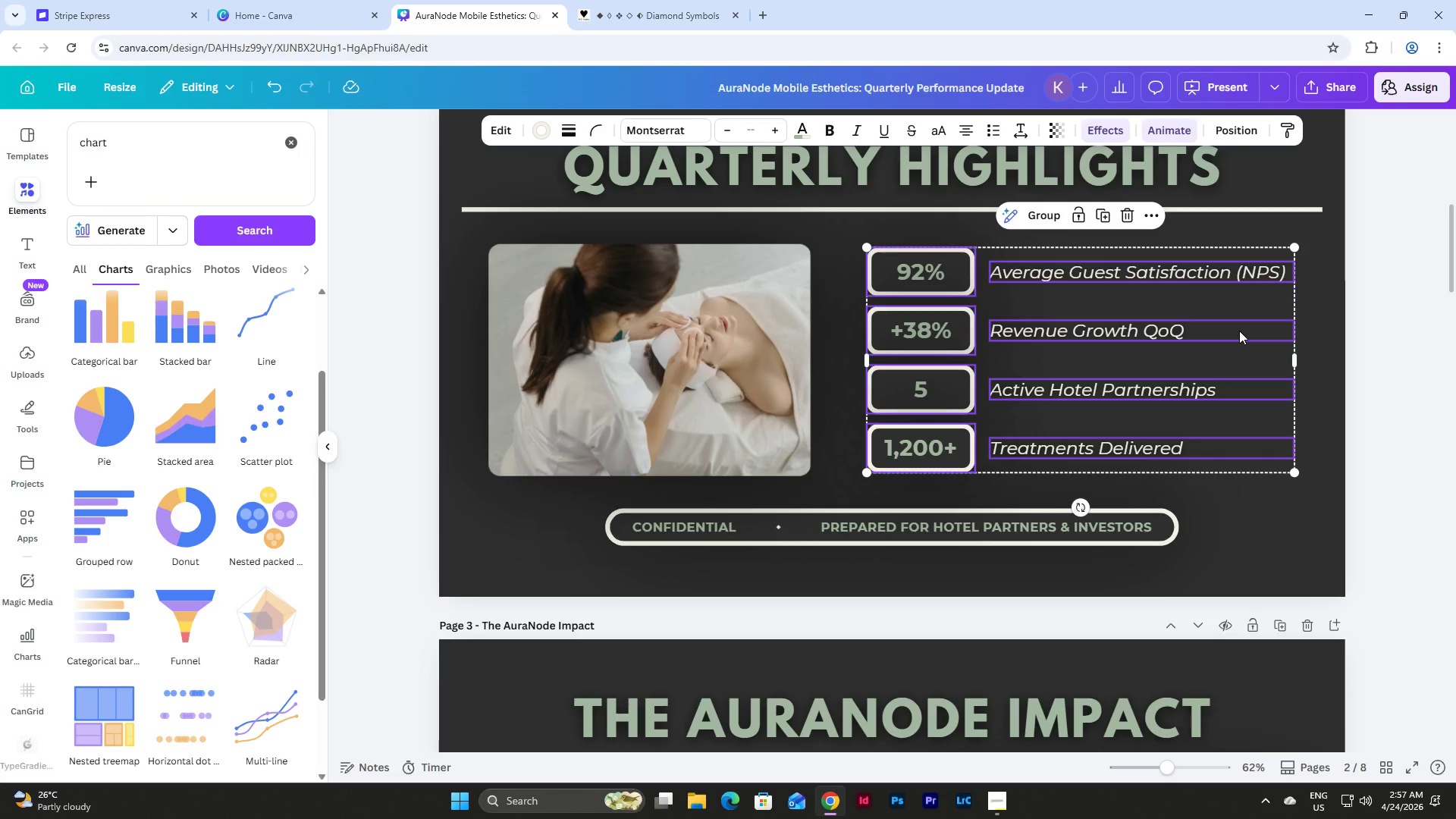 
key(Control+C)
 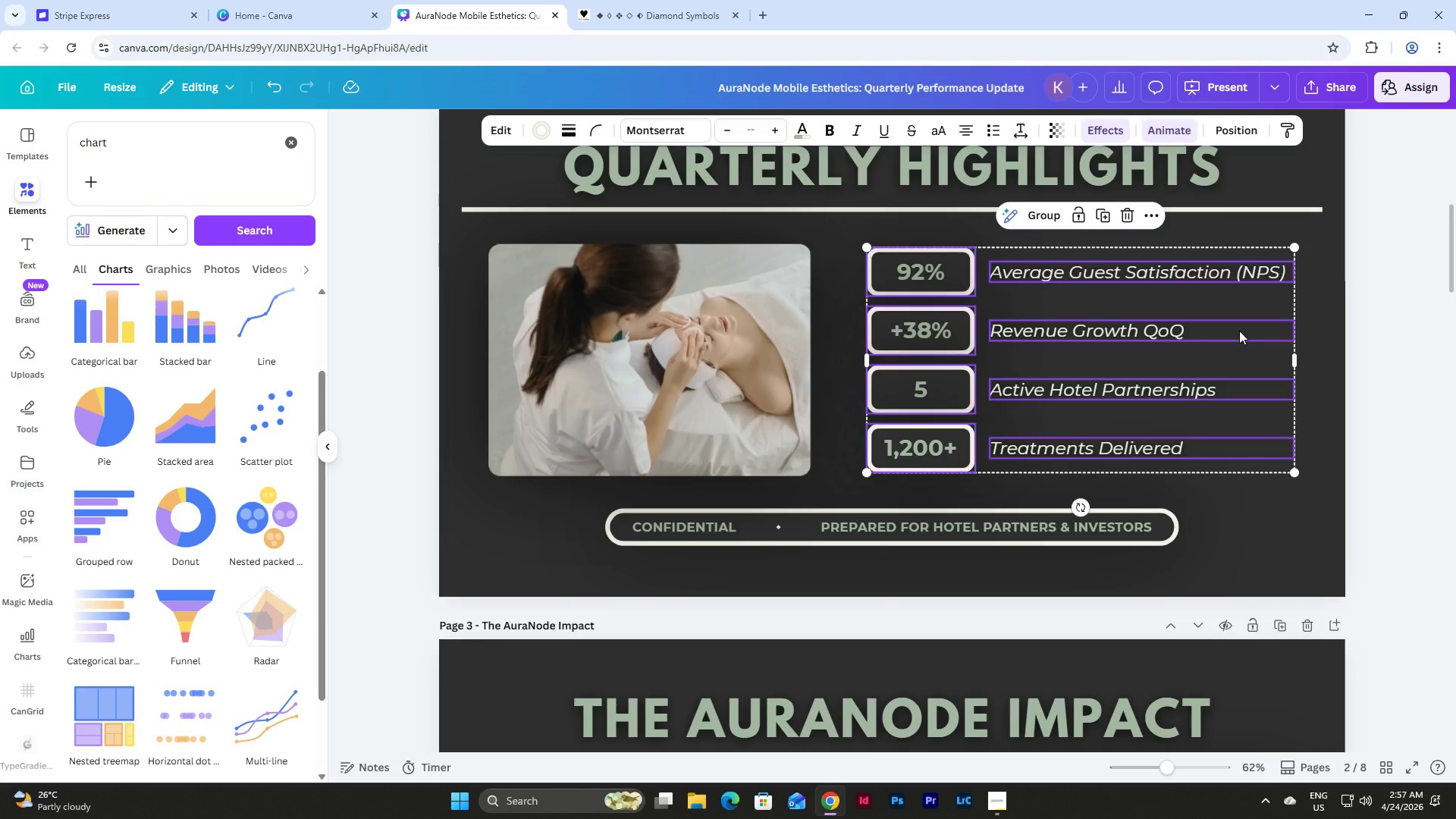 
scroll: coordinate [1239, 331], scroll_direction: down, amount: 21.0
 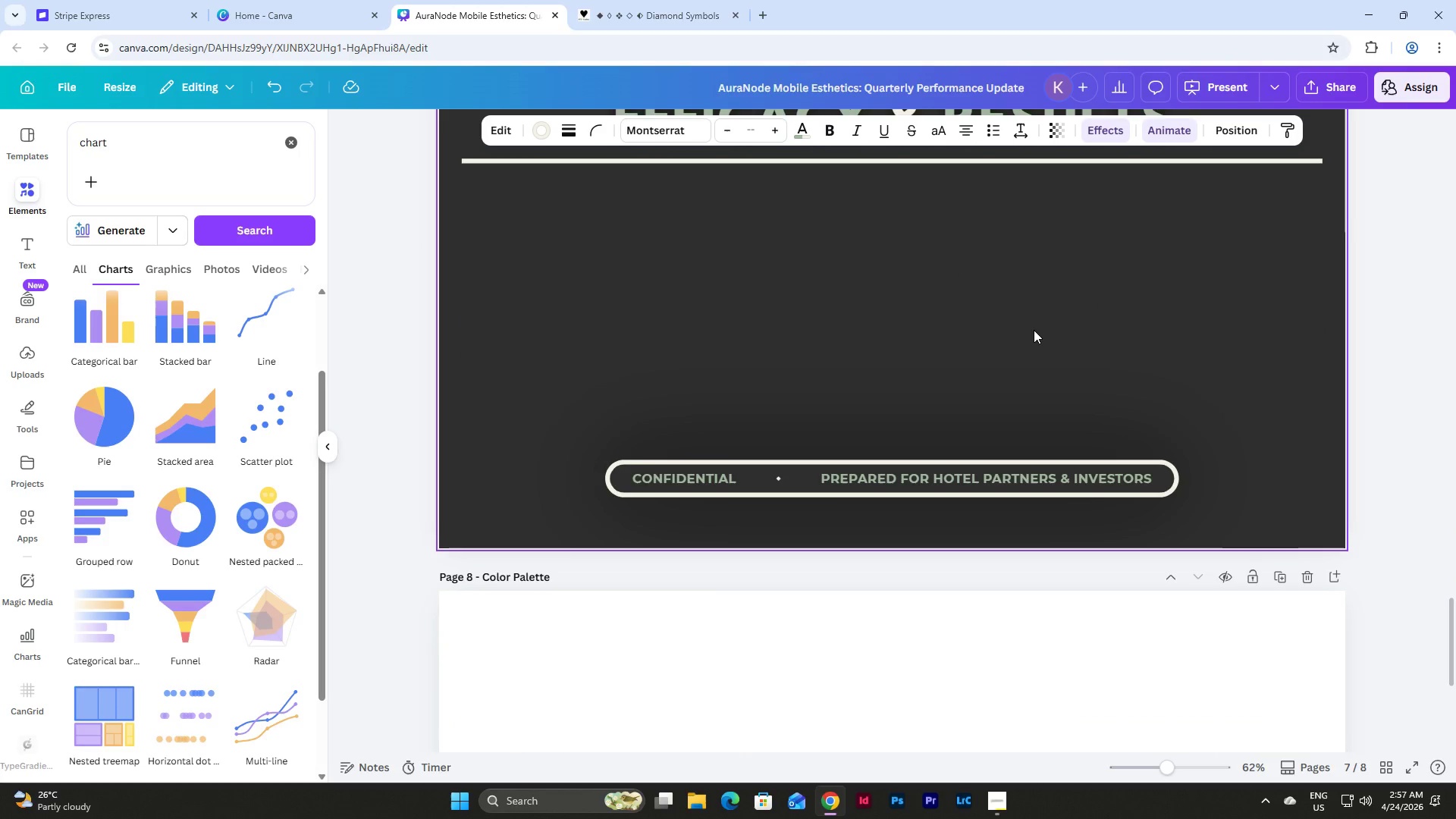 
scroll: coordinate [1034, 330], scroll_direction: up, amount: 2.0
 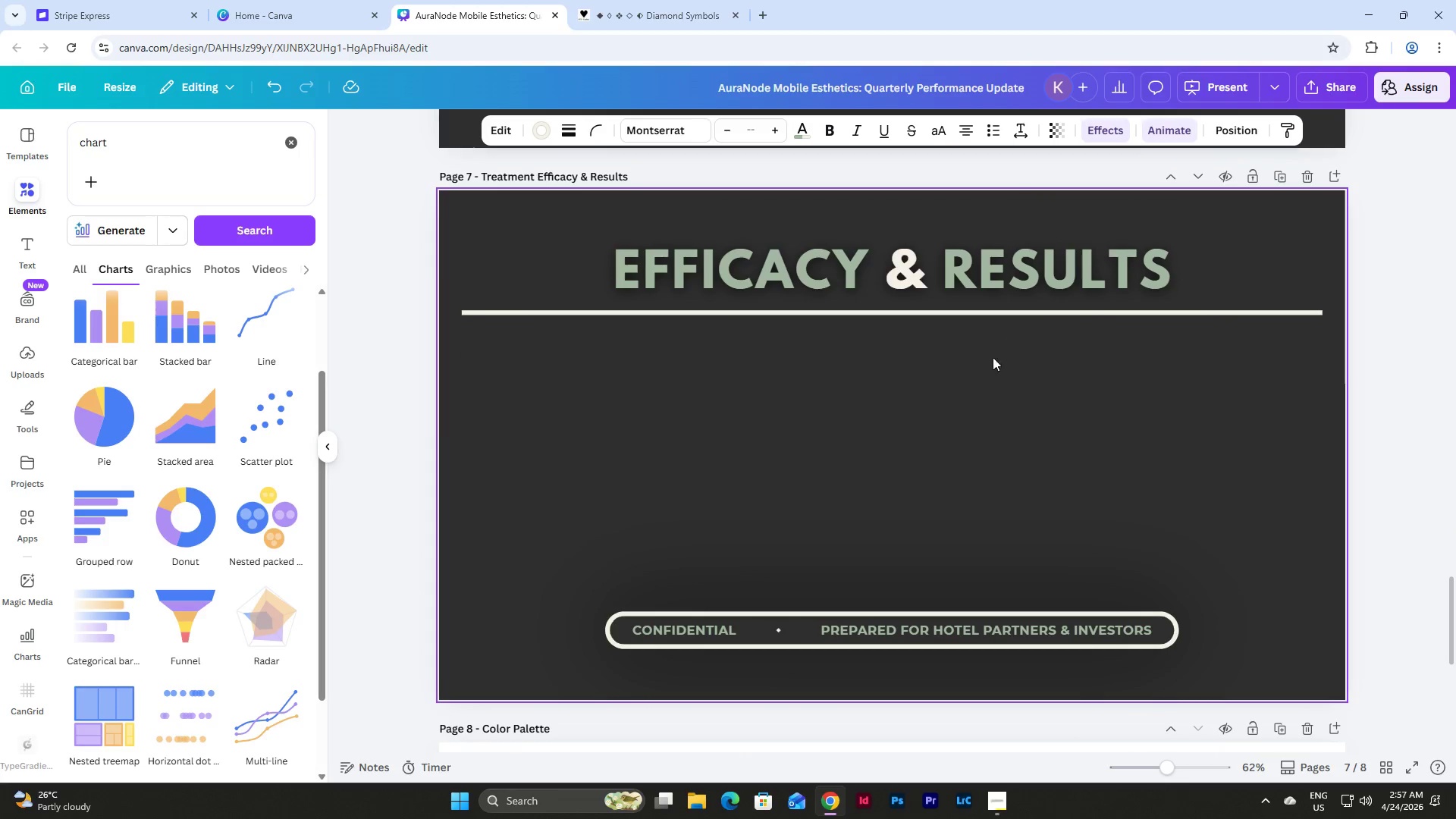 
left_click([964, 393])
 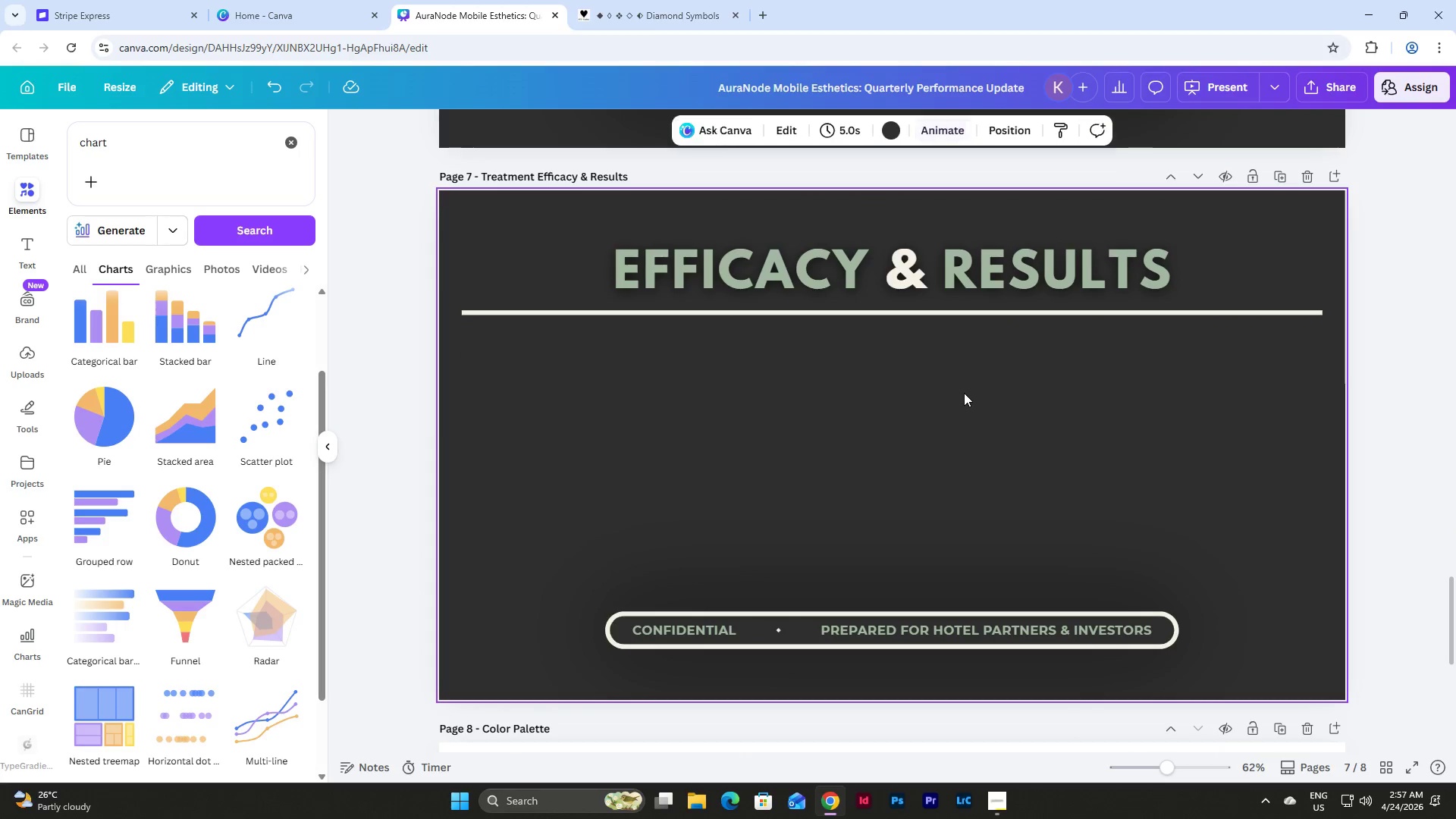 
key(Control+V)
 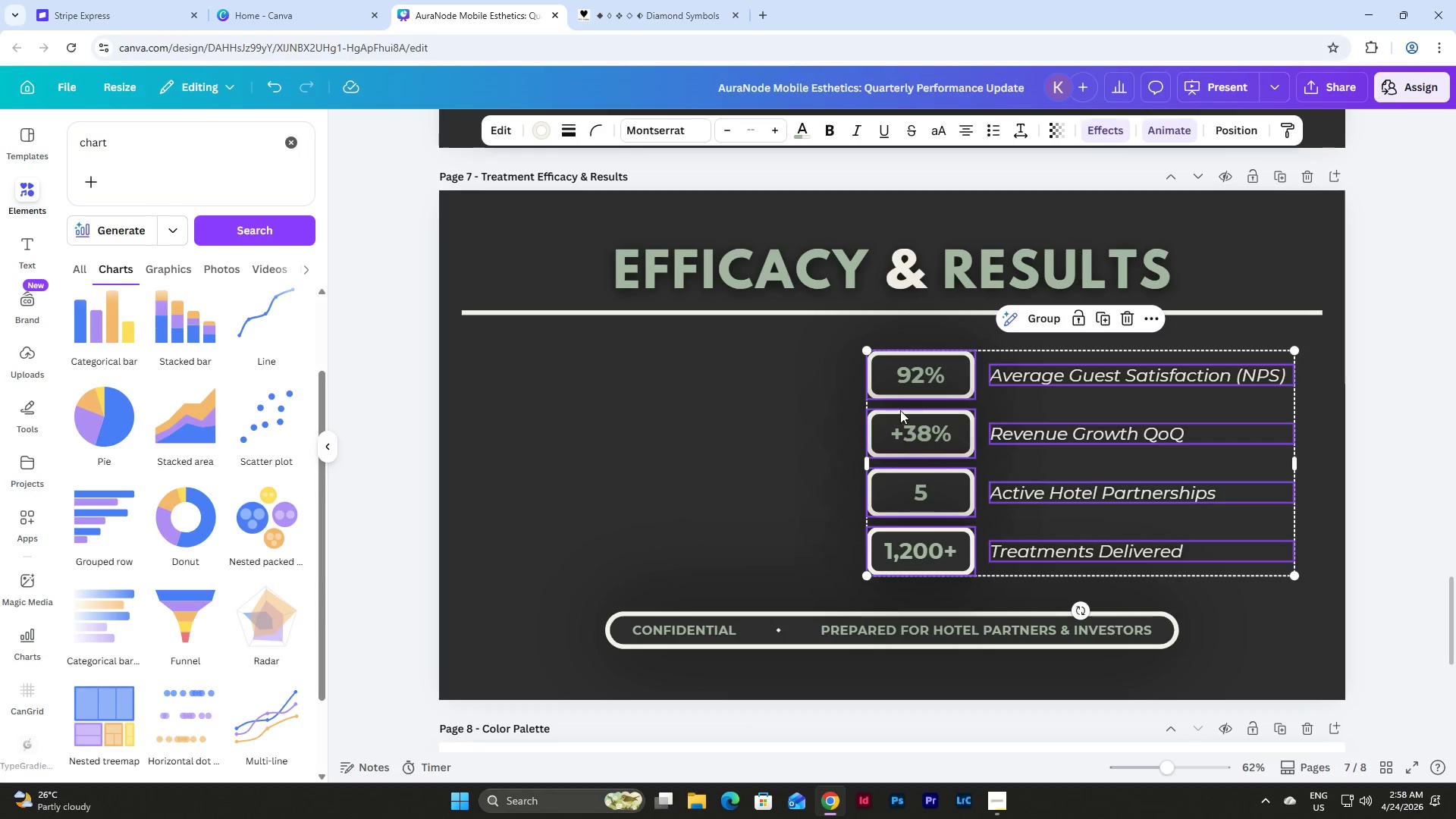 
wait(6.17)
 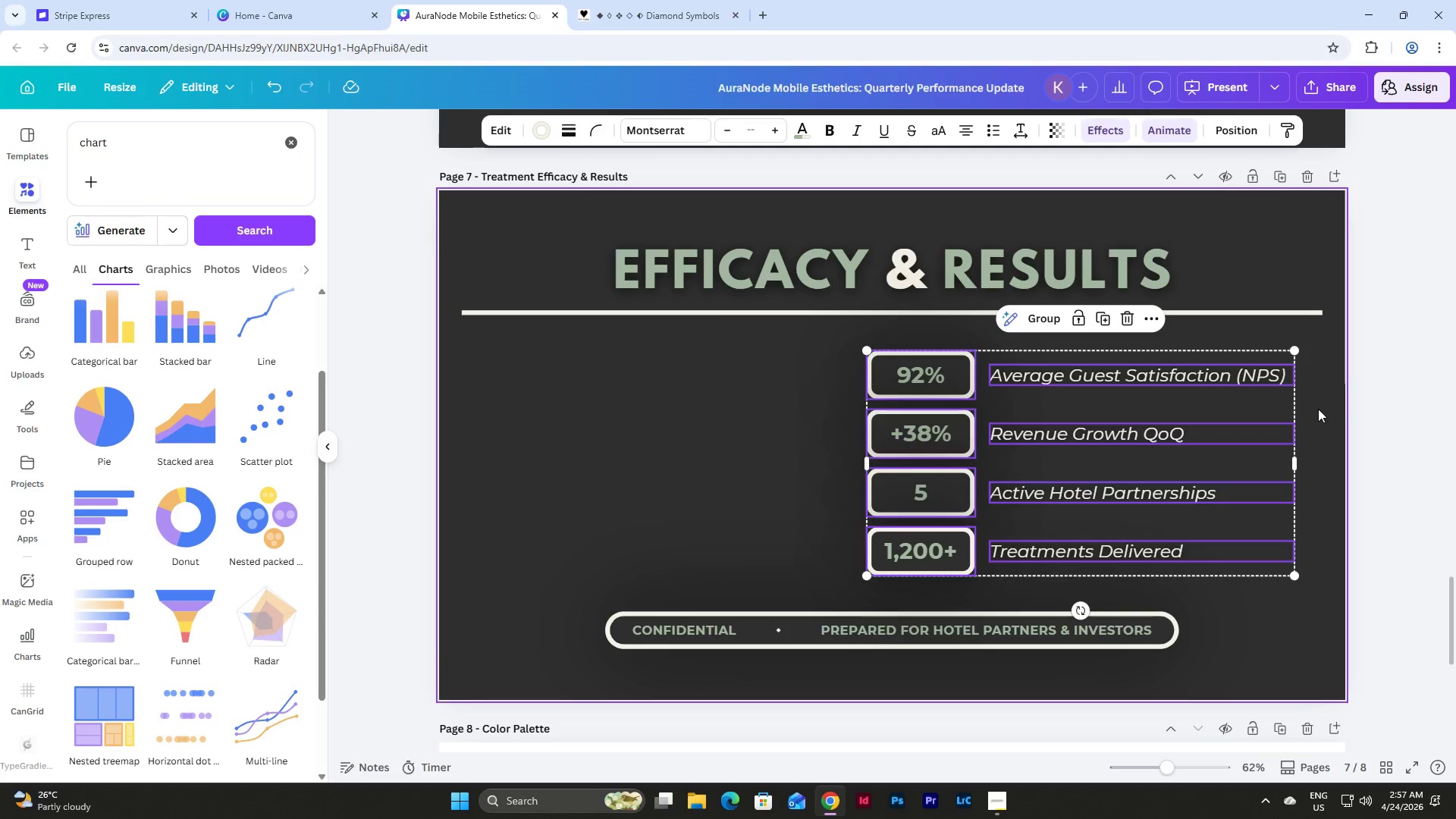 
left_click_drag(start_coordinate=[886, 406], to_coordinate=[479, 404])
 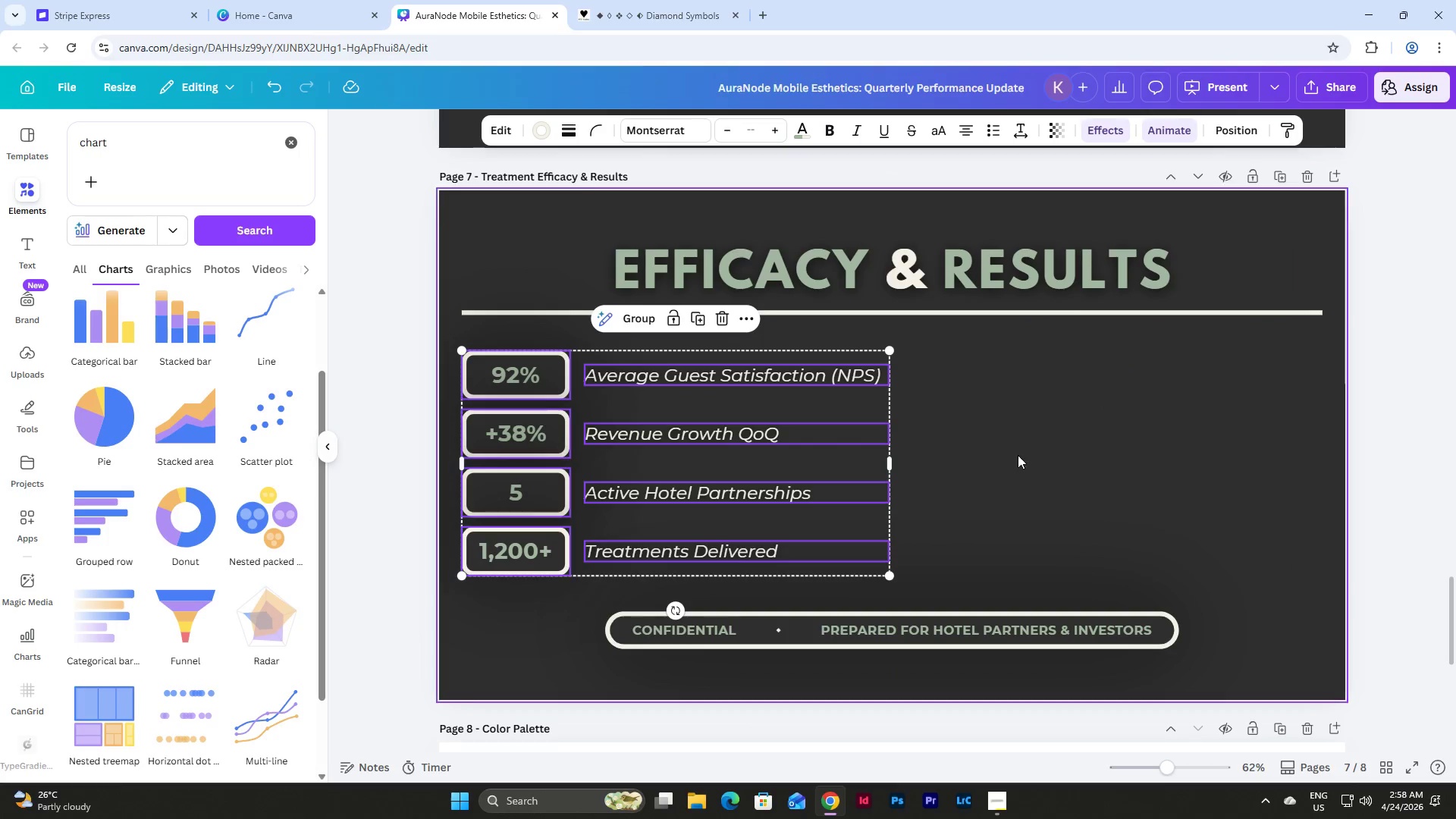 
left_click([1018, 455])
 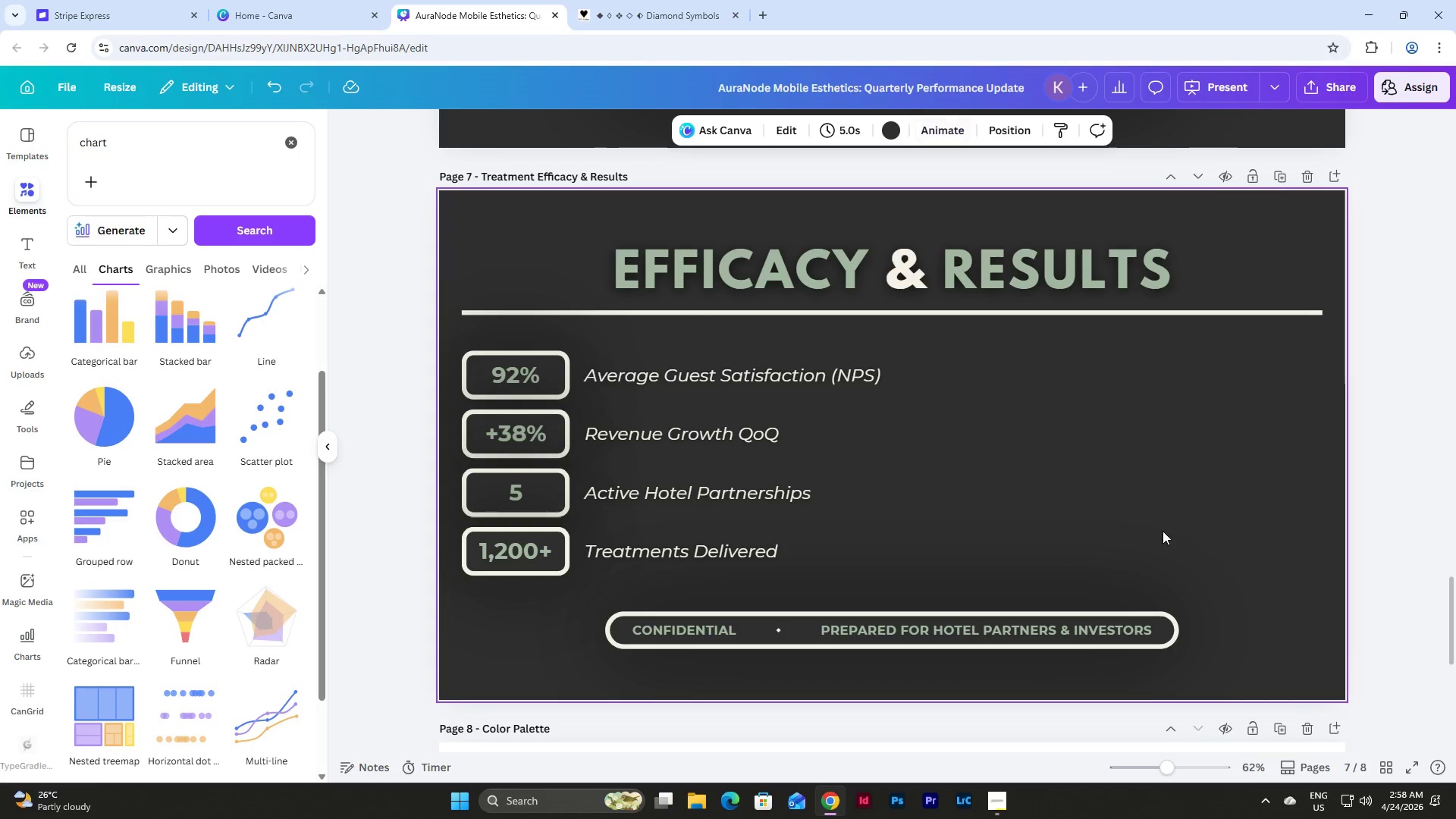 
scroll: coordinate [1160, 527], scroll_direction: up, amount: 36.0
 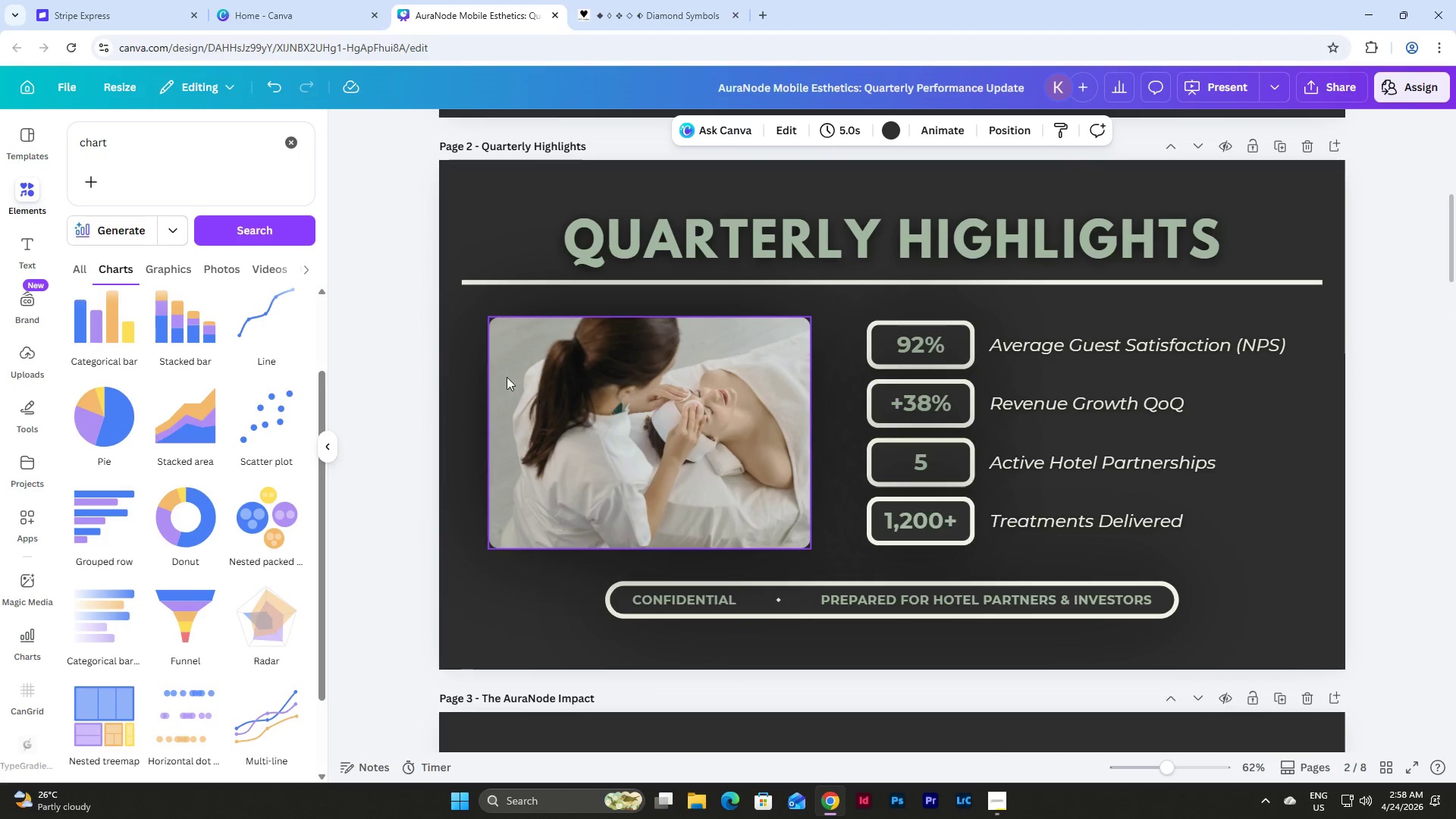 
left_click_drag(start_coordinate=[468, 351], to_coordinate=[603, 441])
 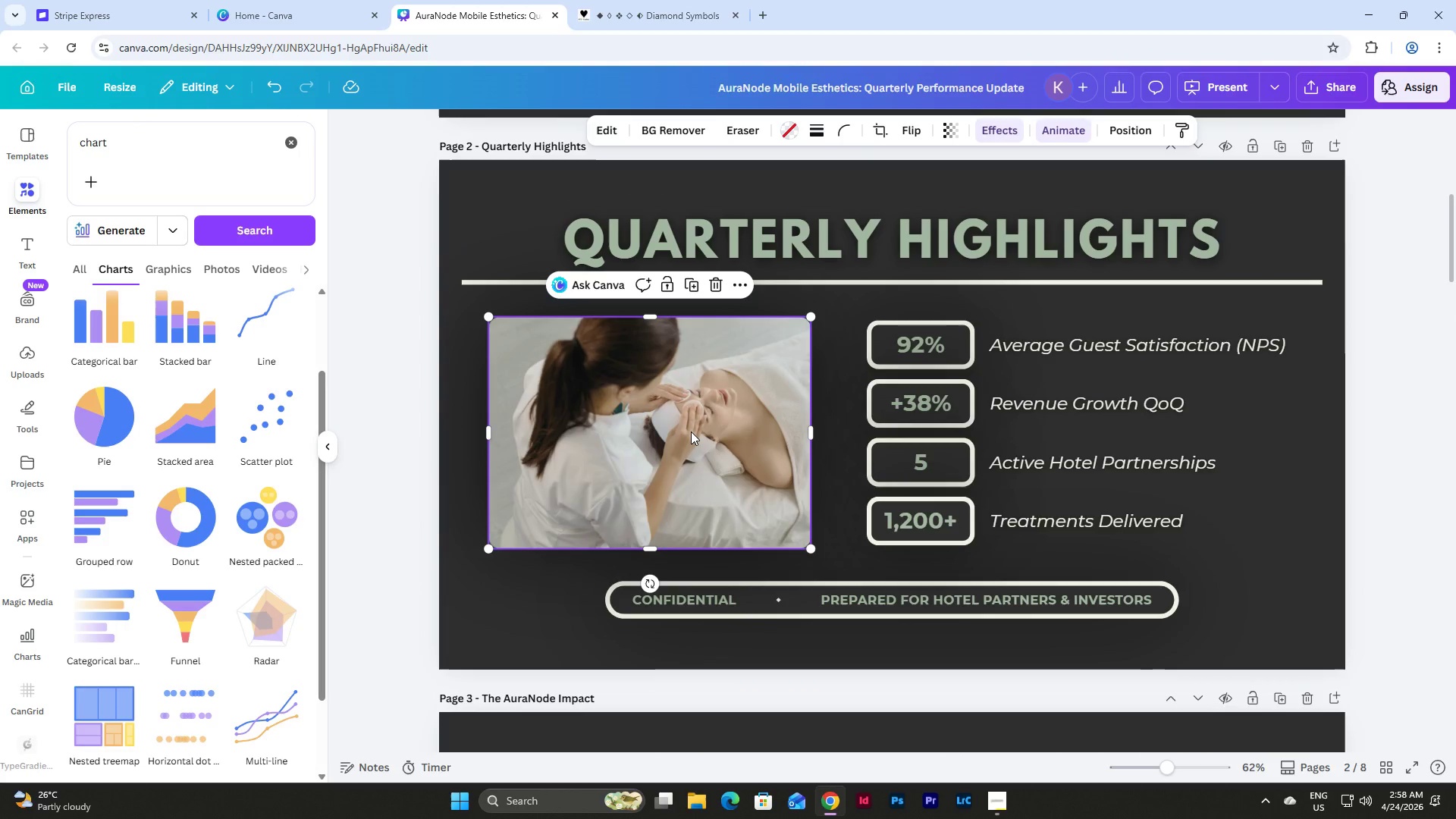 
key(Control+C)
 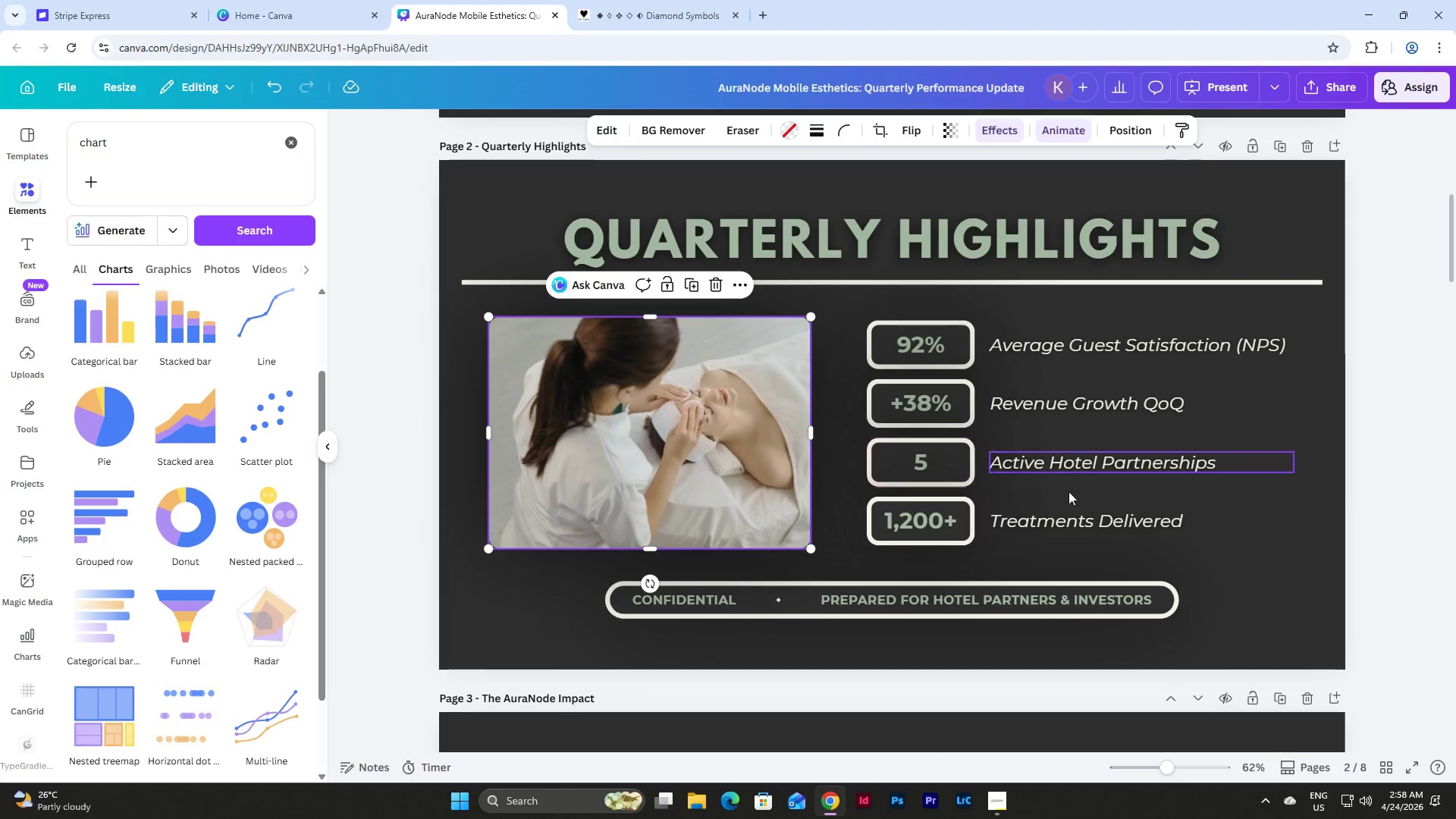 
scroll: coordinate [1090, 499], scroll_direction: down, amount: 15.0
 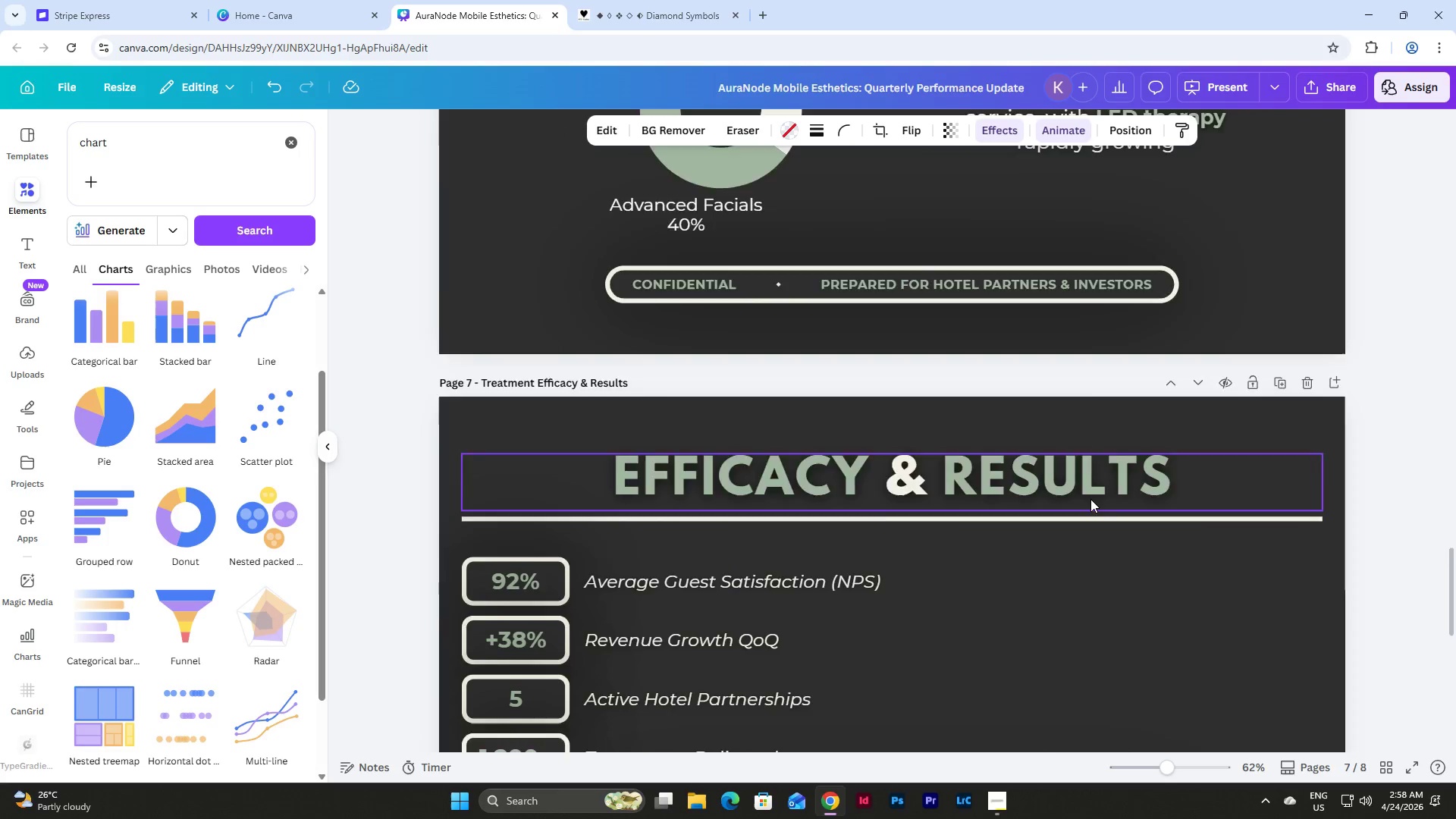 
left_click([1141, 455])
 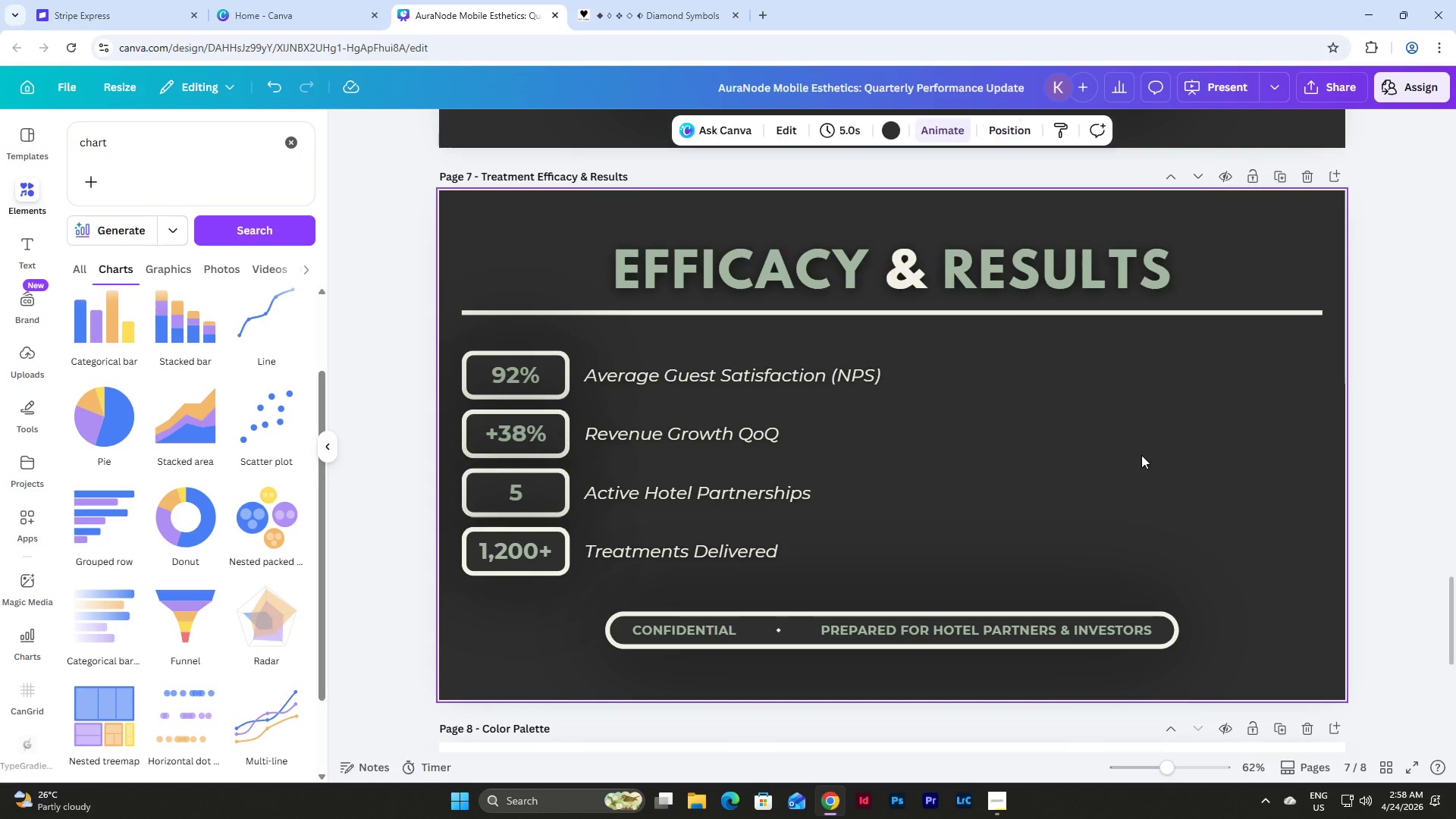 
key(Control+V)
 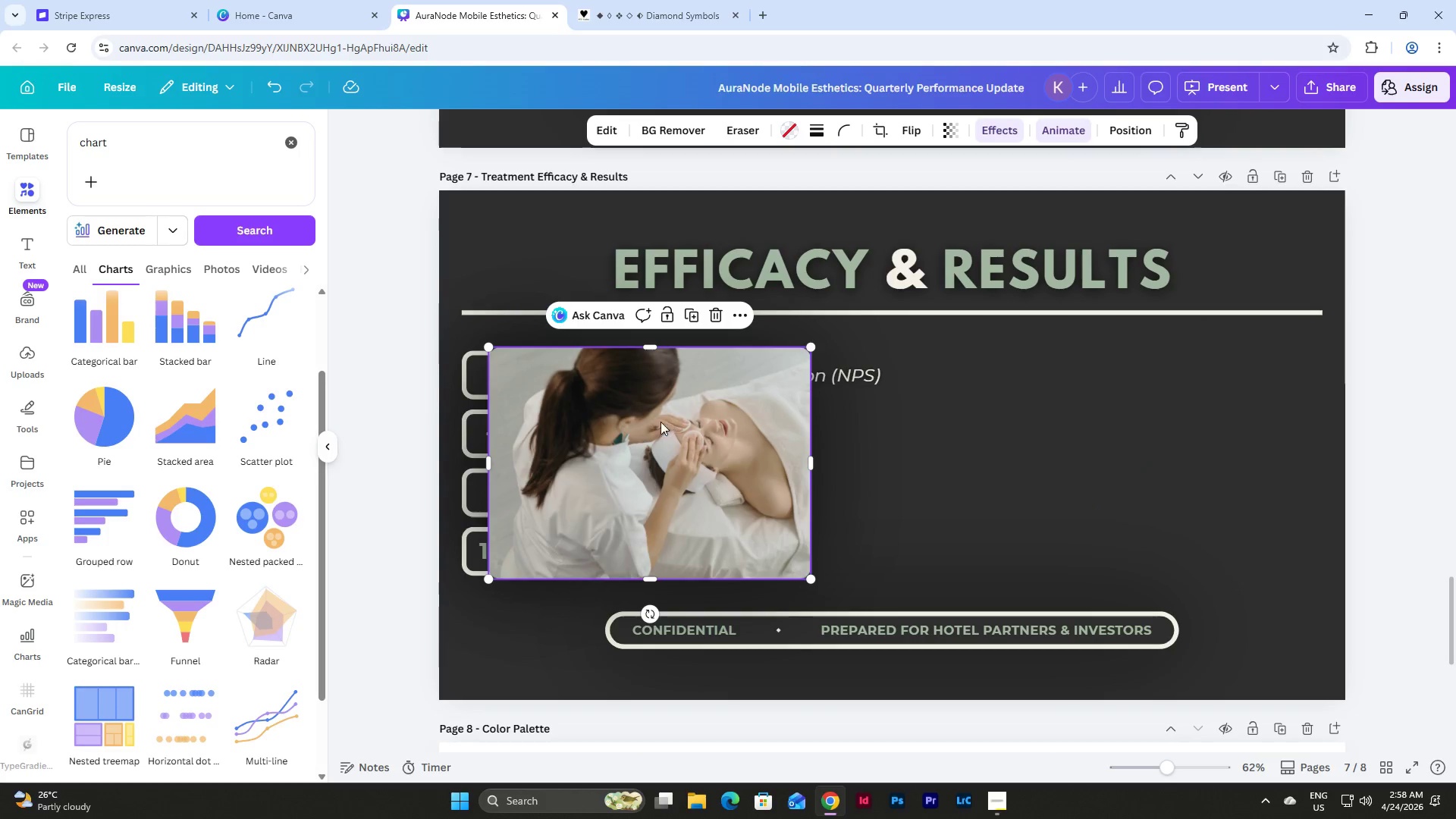 
left_click_drag(start_coordinate=[623, 428], to_coordinate=[1106, 428])
 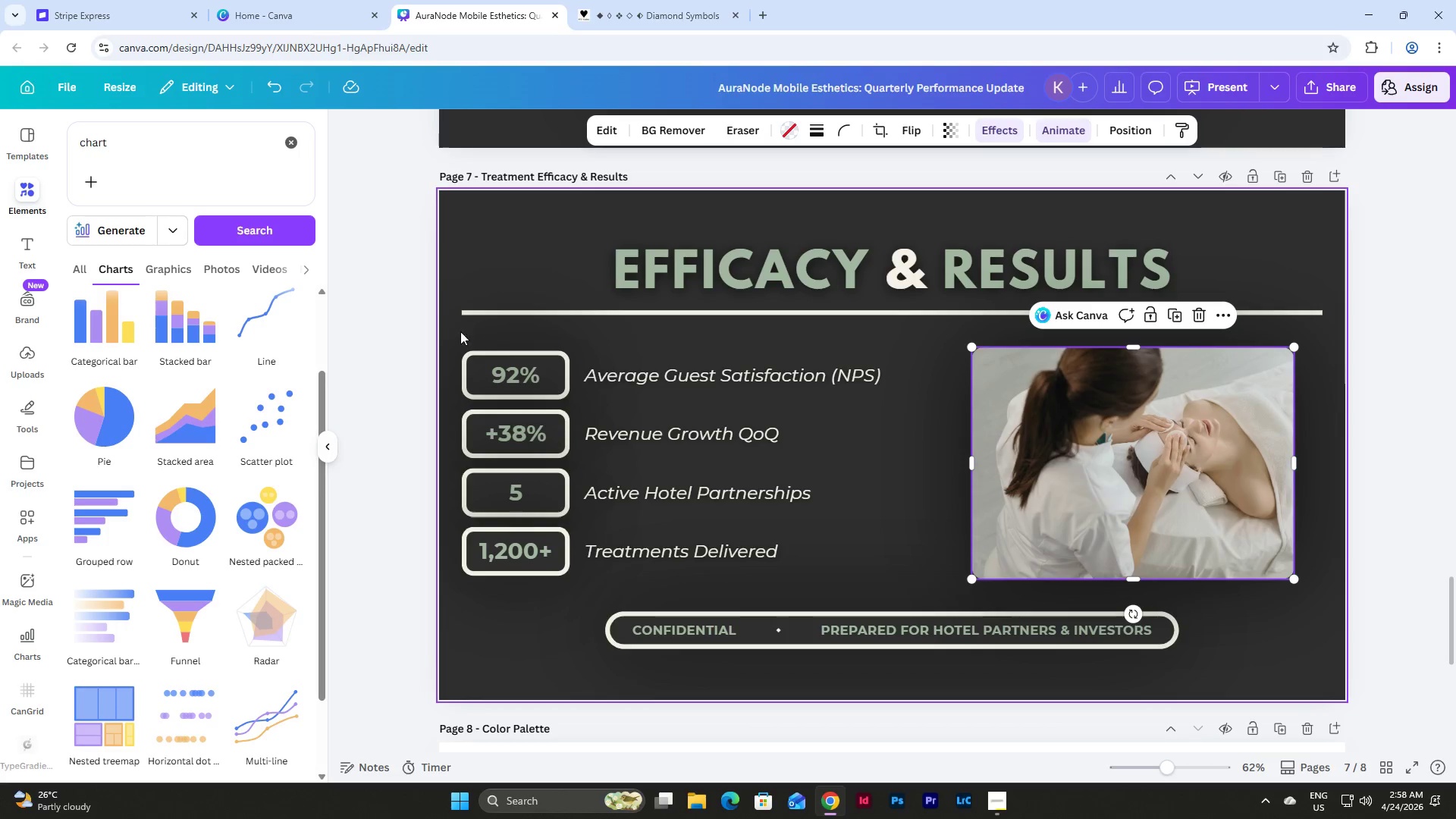 
left_click_drag(start_coordinate=[443, 331], to_coordinate=[741, 573])
 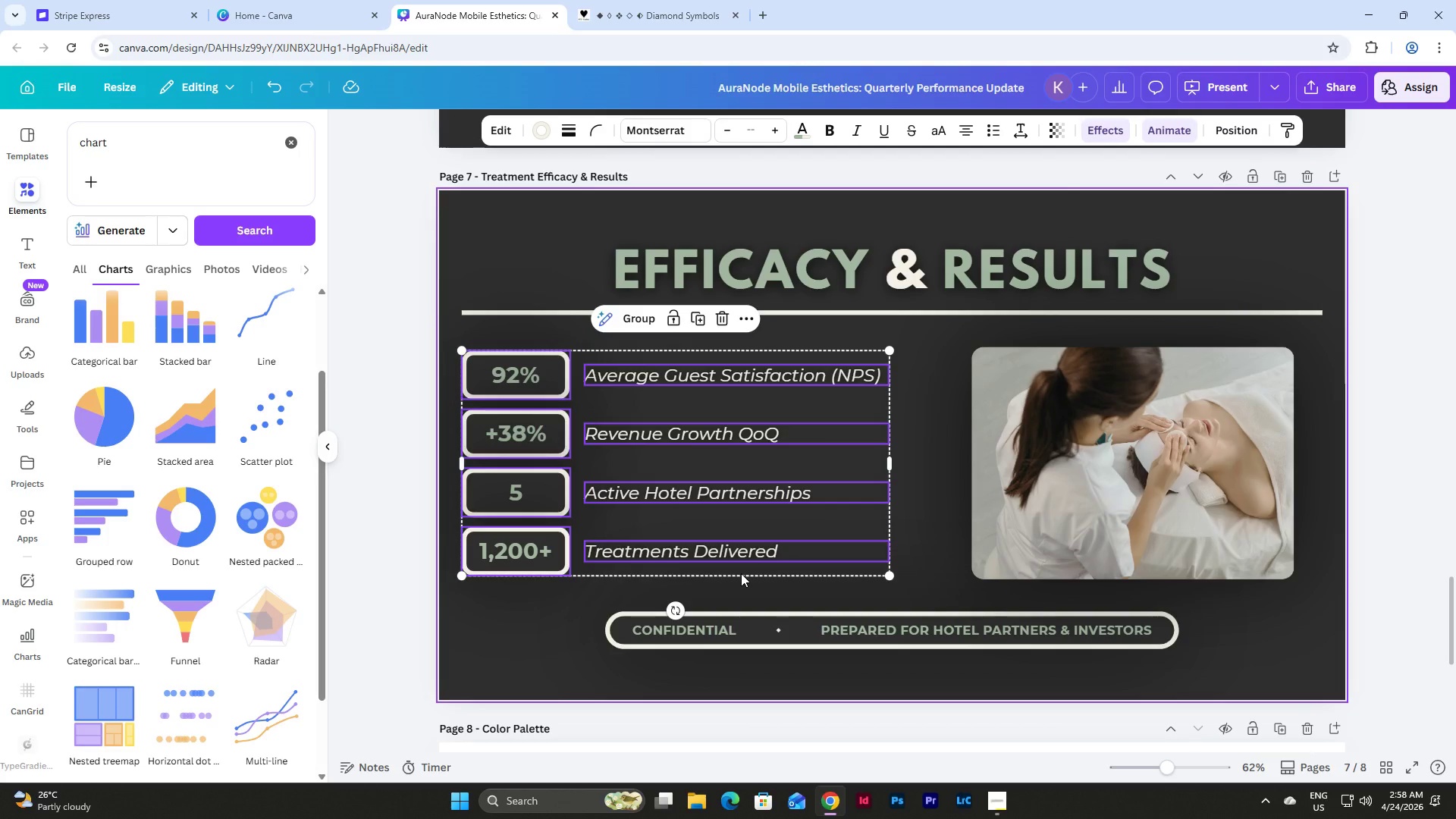 
key(Shift+ArrowRight)
 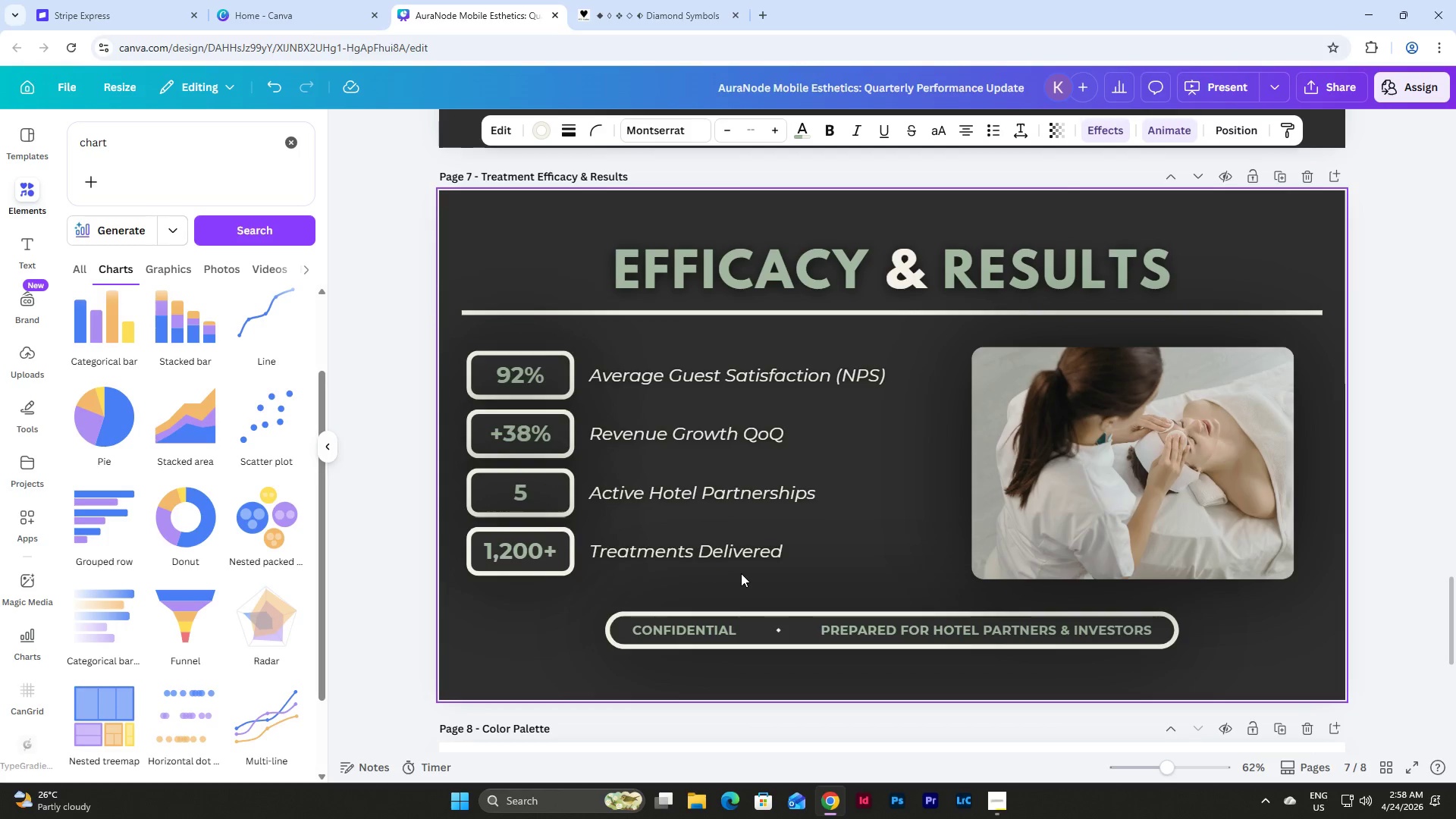 
key(Shift+ArrowRight)
 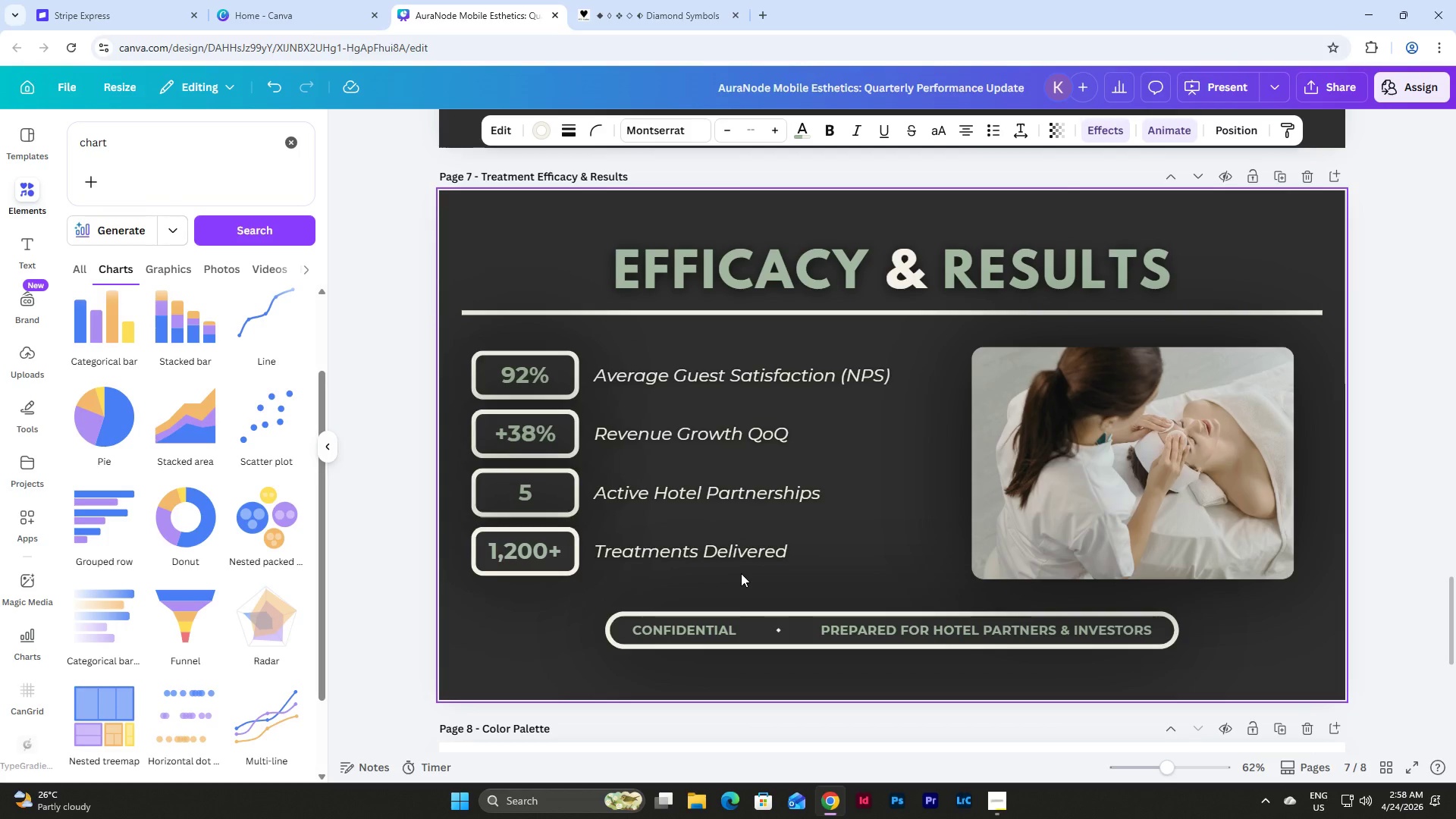 
key(Shift+ArrowRight)
 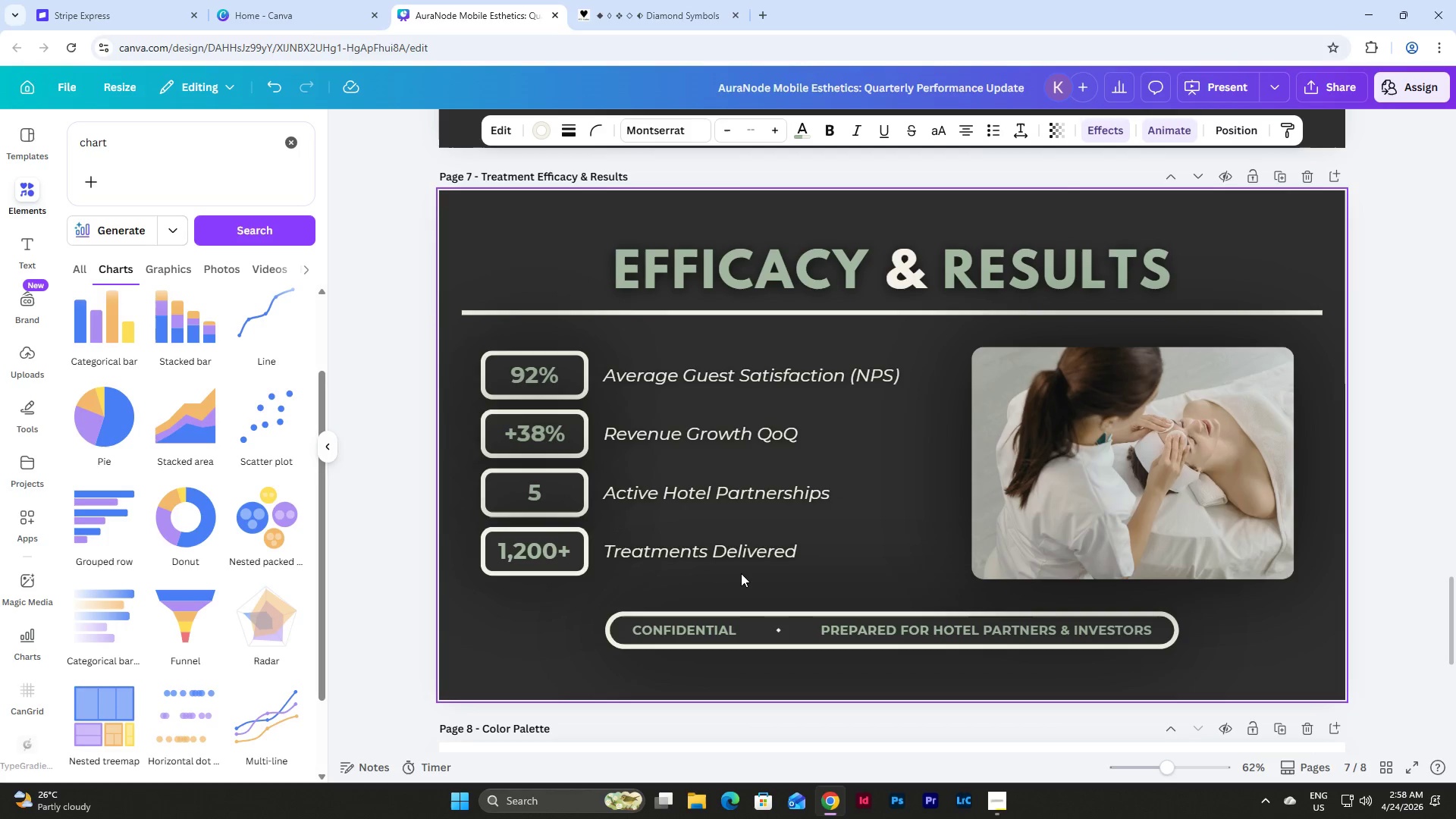 
key(Shift+ArrowRight)
 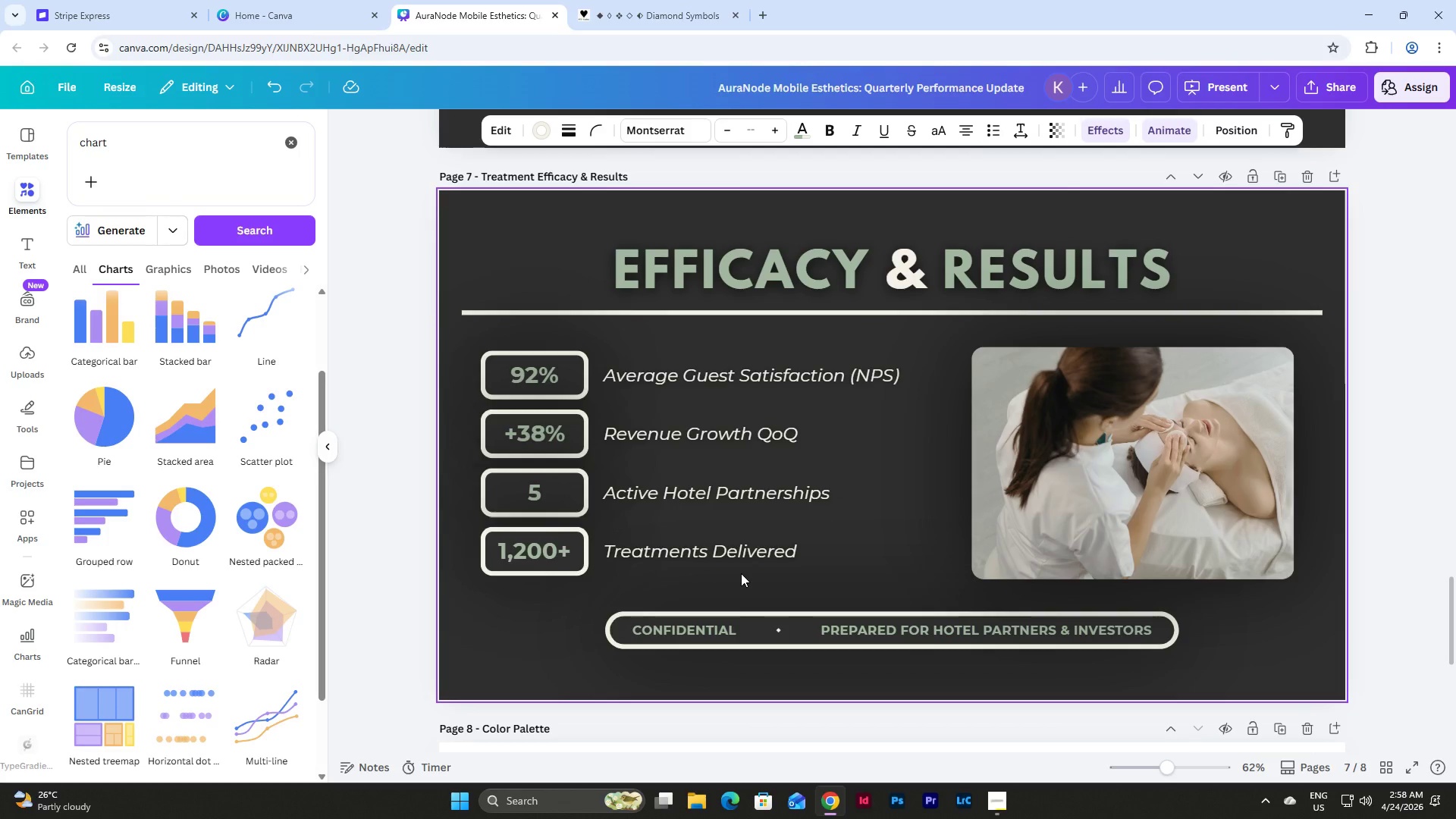 
key(Shift+ArrowRight)
 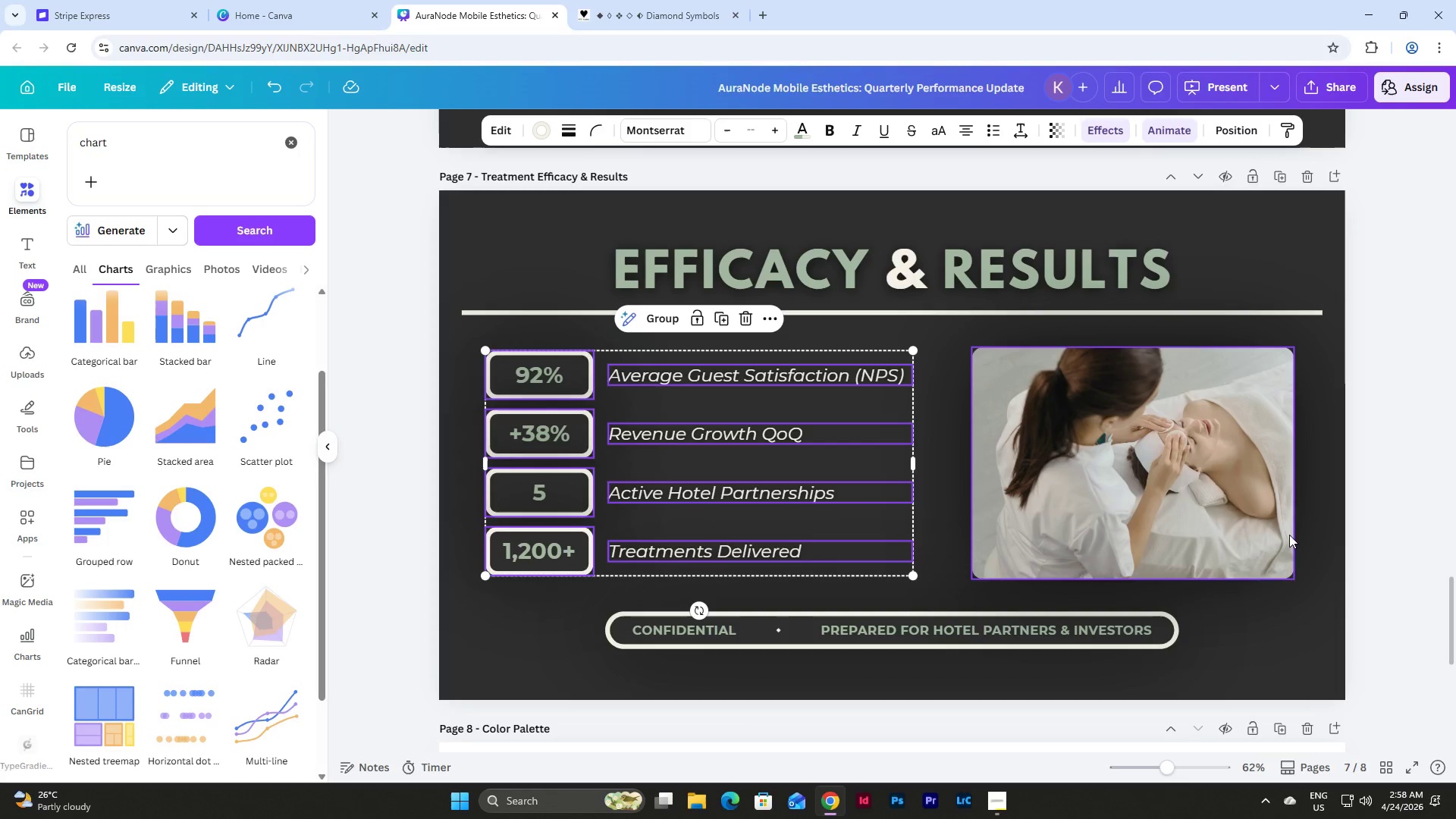 
left_click_drag(start_coordinate=[1312, 549], to_coordinate=[1244, 519])
 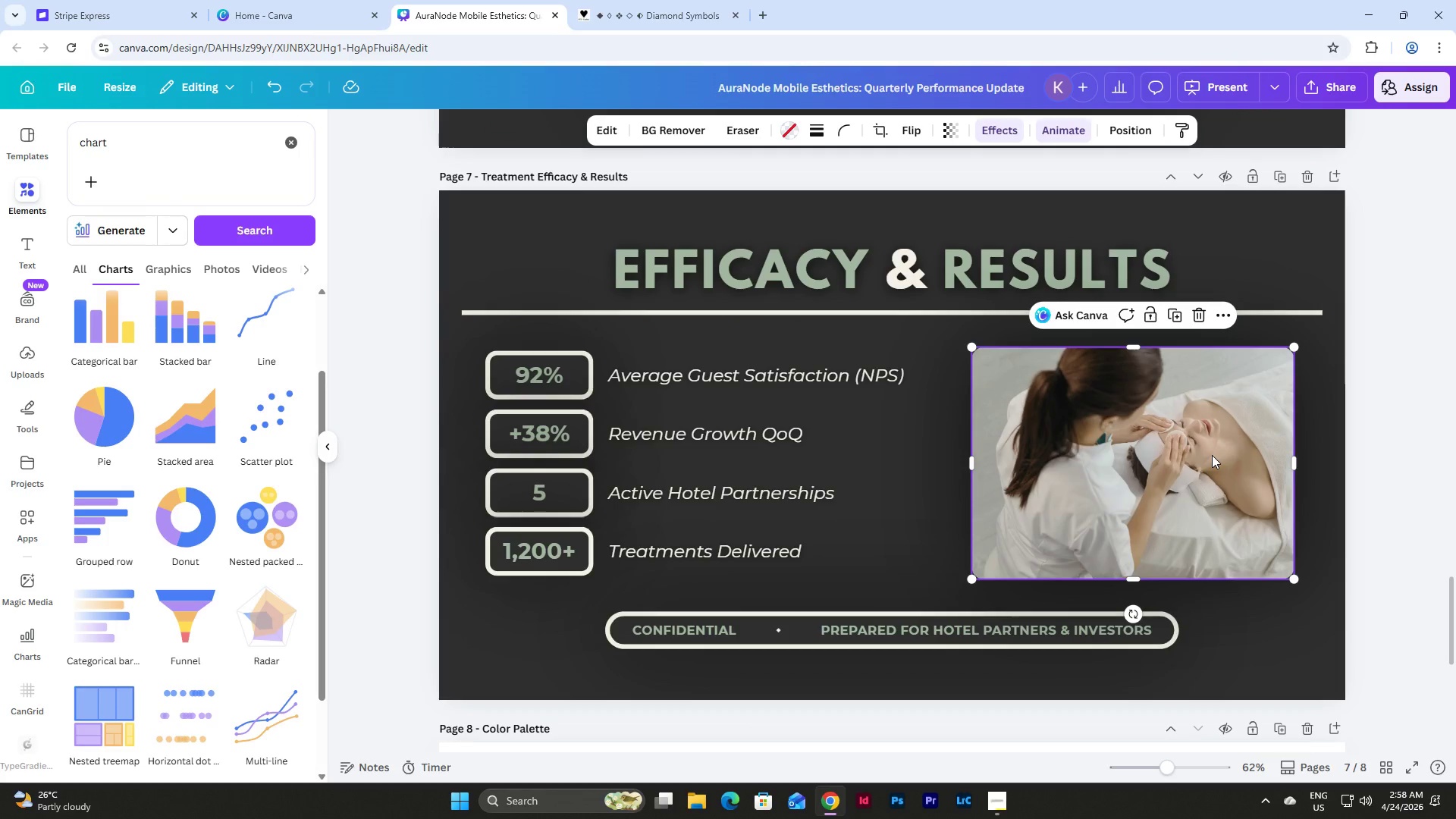 
left_click_drag(start_coordinate=[1212, 455], to_coordinate=[1238, 455])
 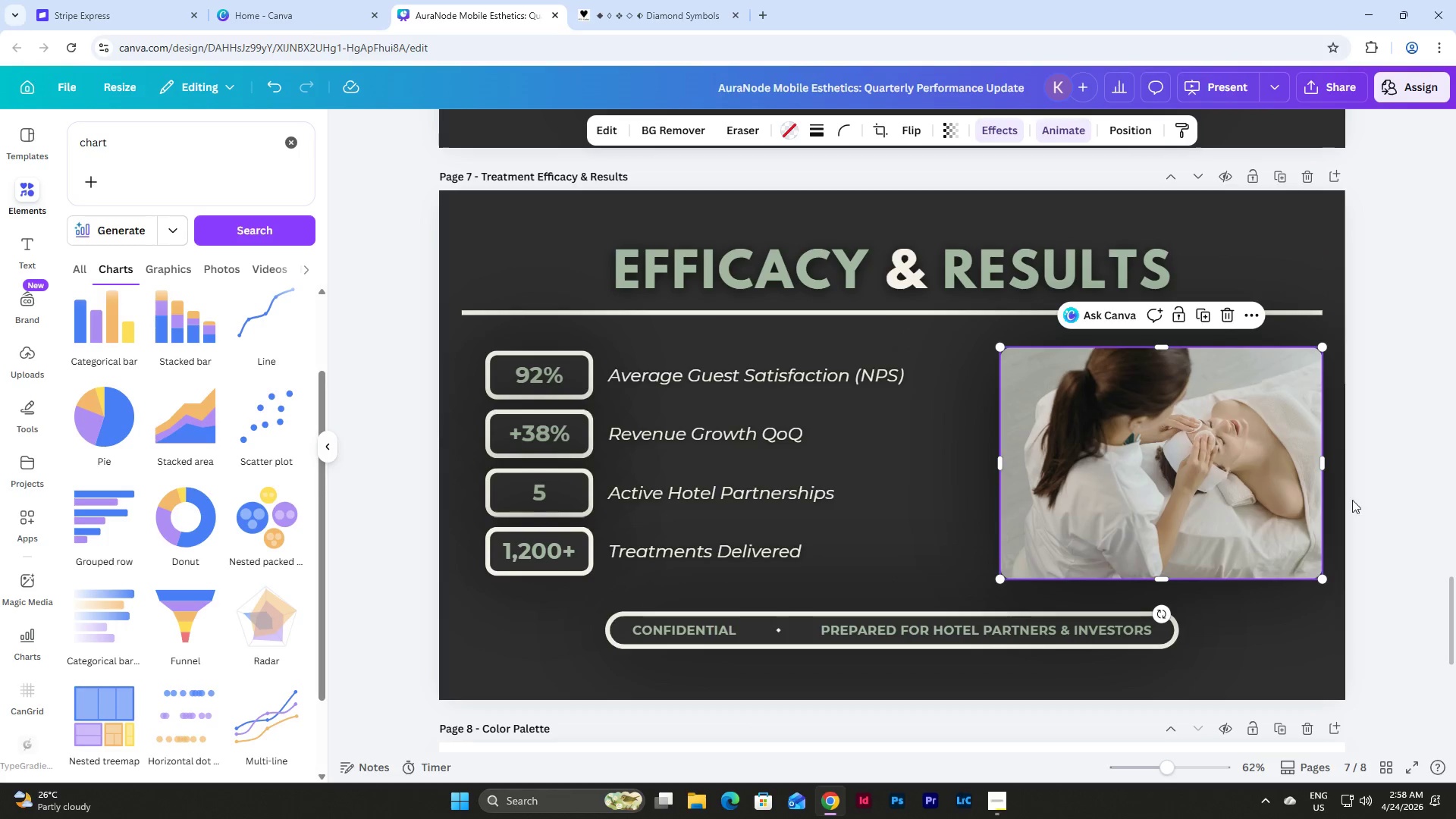 
left_click([1342, 504])
 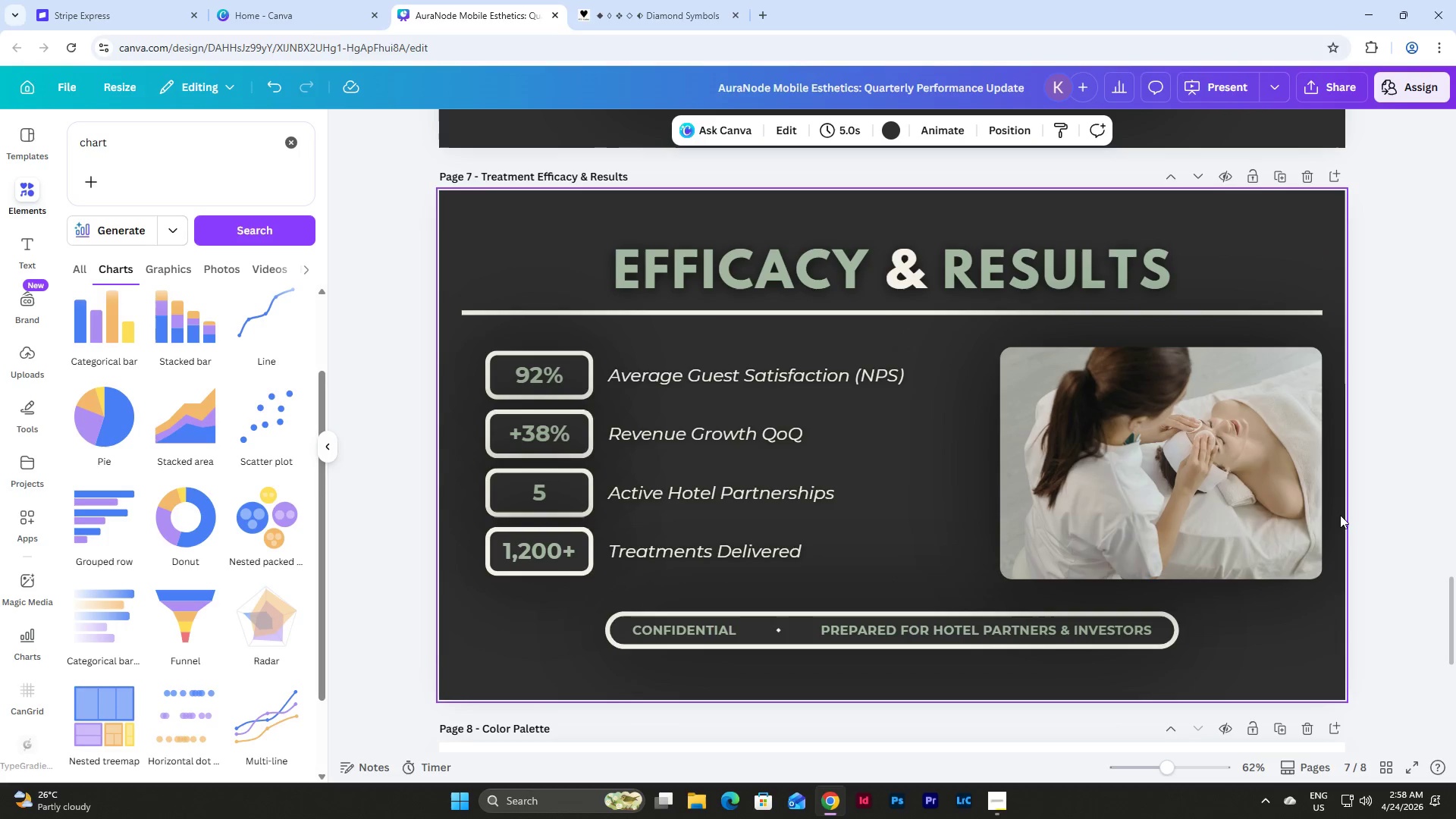 
left_click_drag(start_coordinate=[1340, 515], to_coordinate=[1188, 417])
 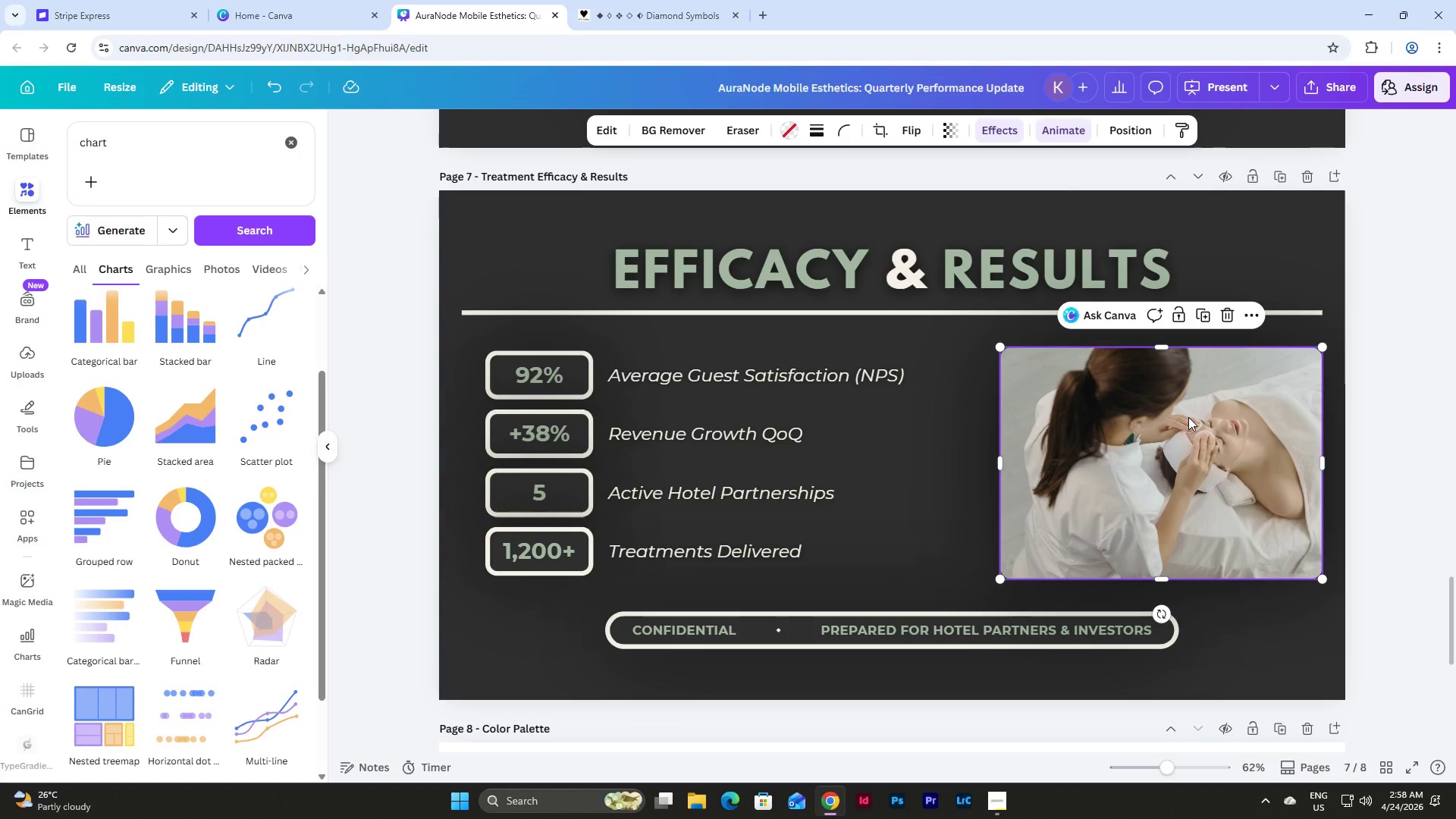 
key(Shift+ArrowLeft)
 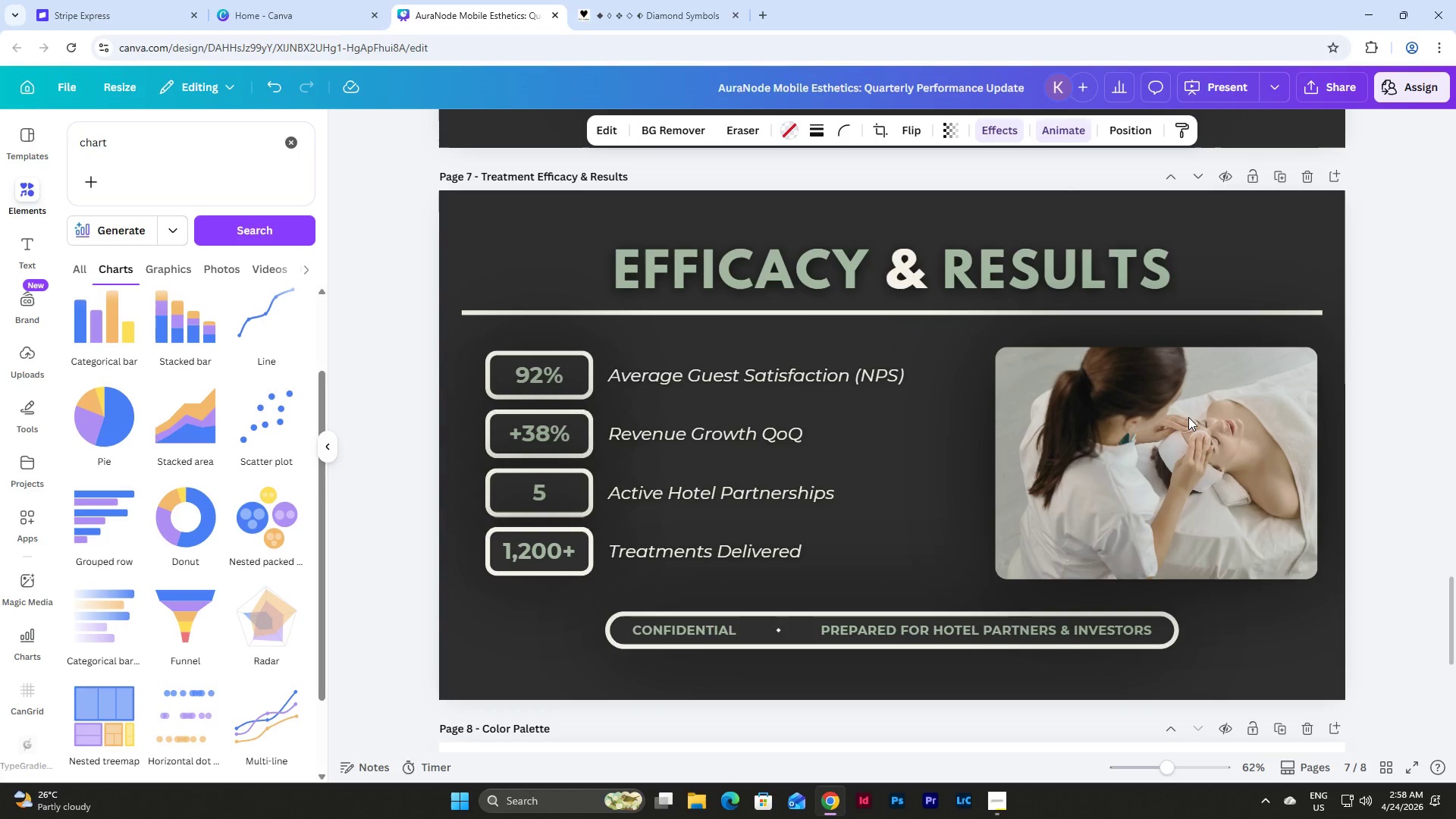 
key(Shift+ArrowLeft)
 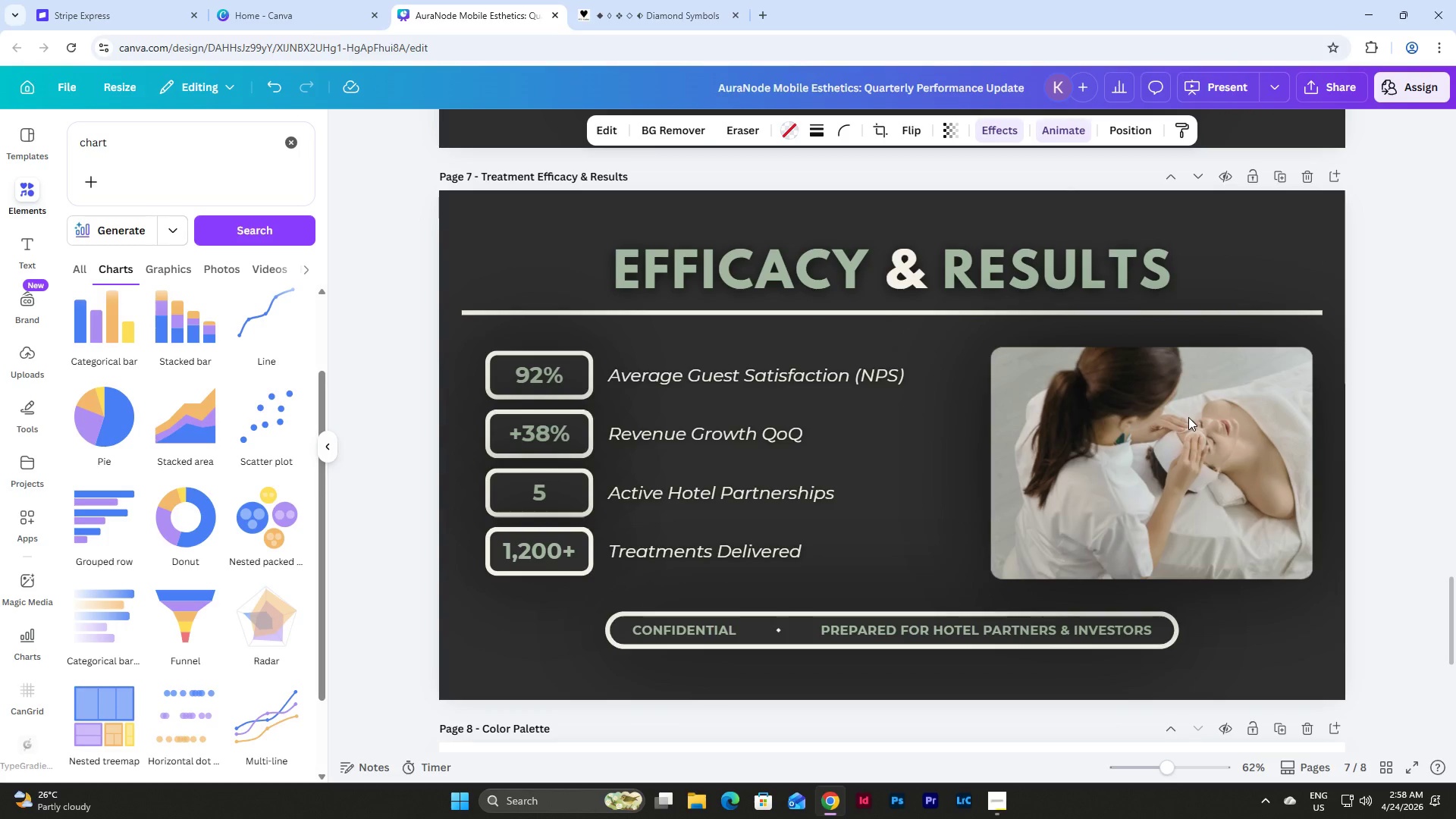 
key(Shift+ArrowLeft)
 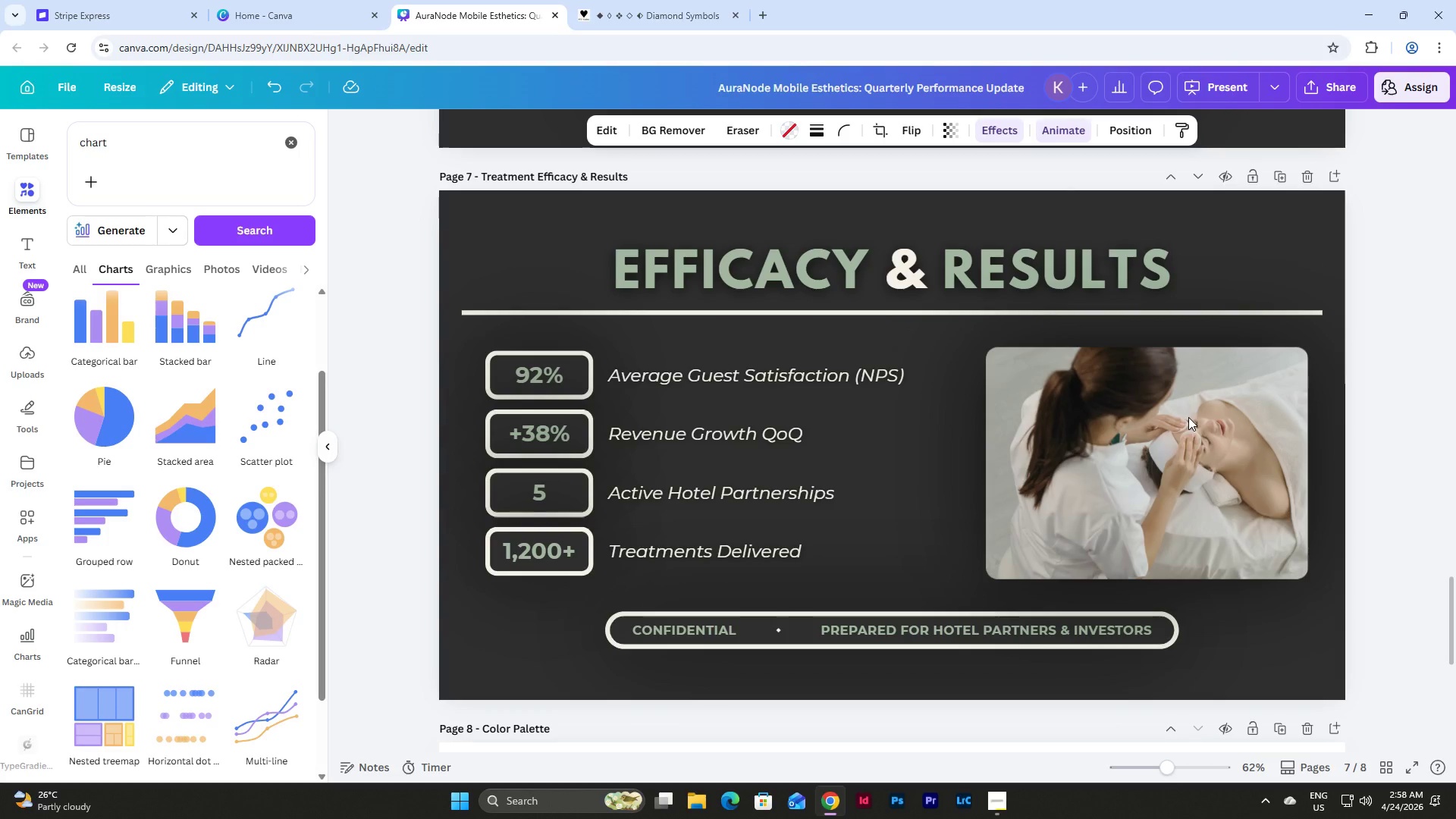 
key(Shift+ArrowLeft)
 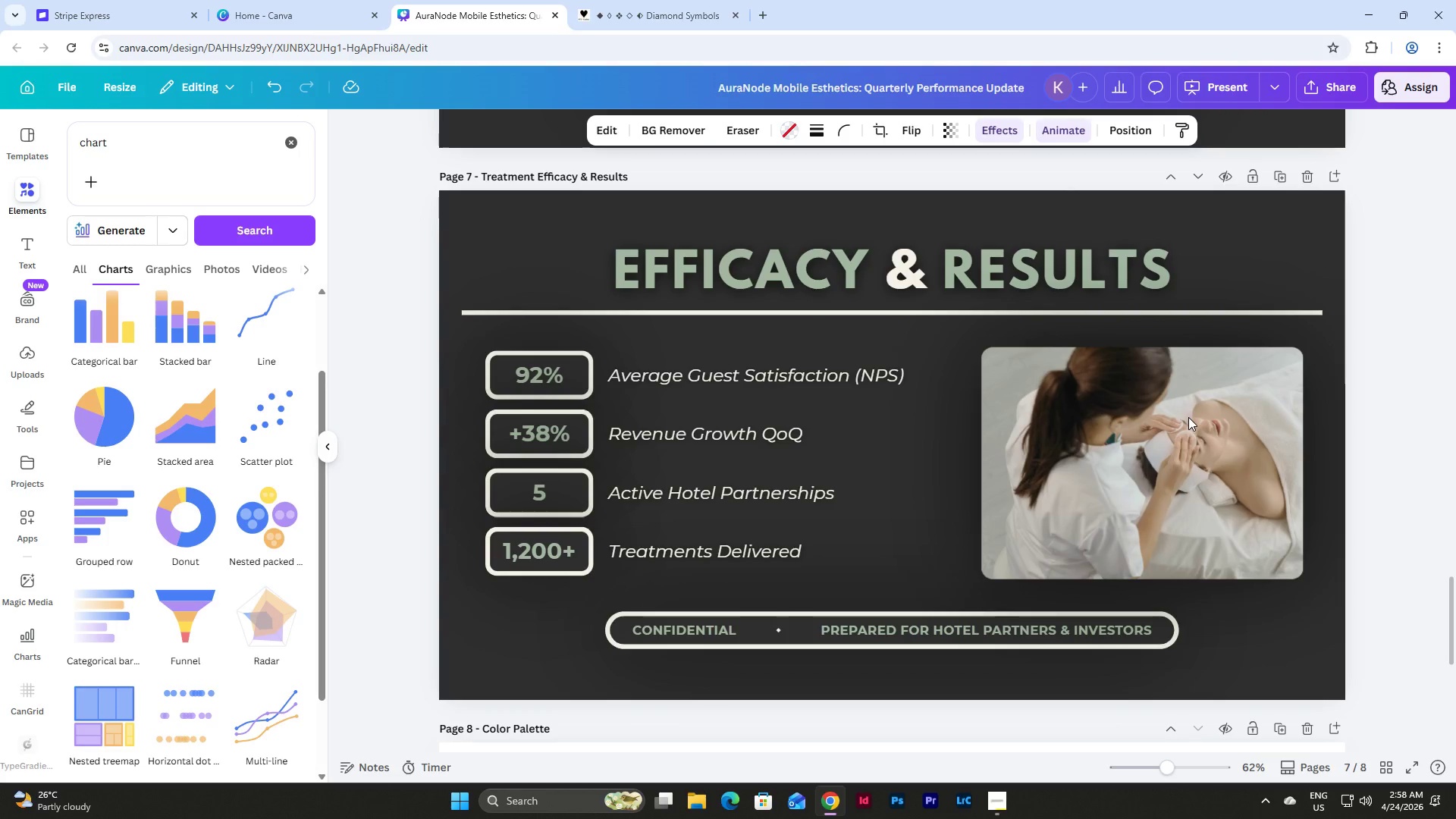 
key(Shift+ArrowLeft)
 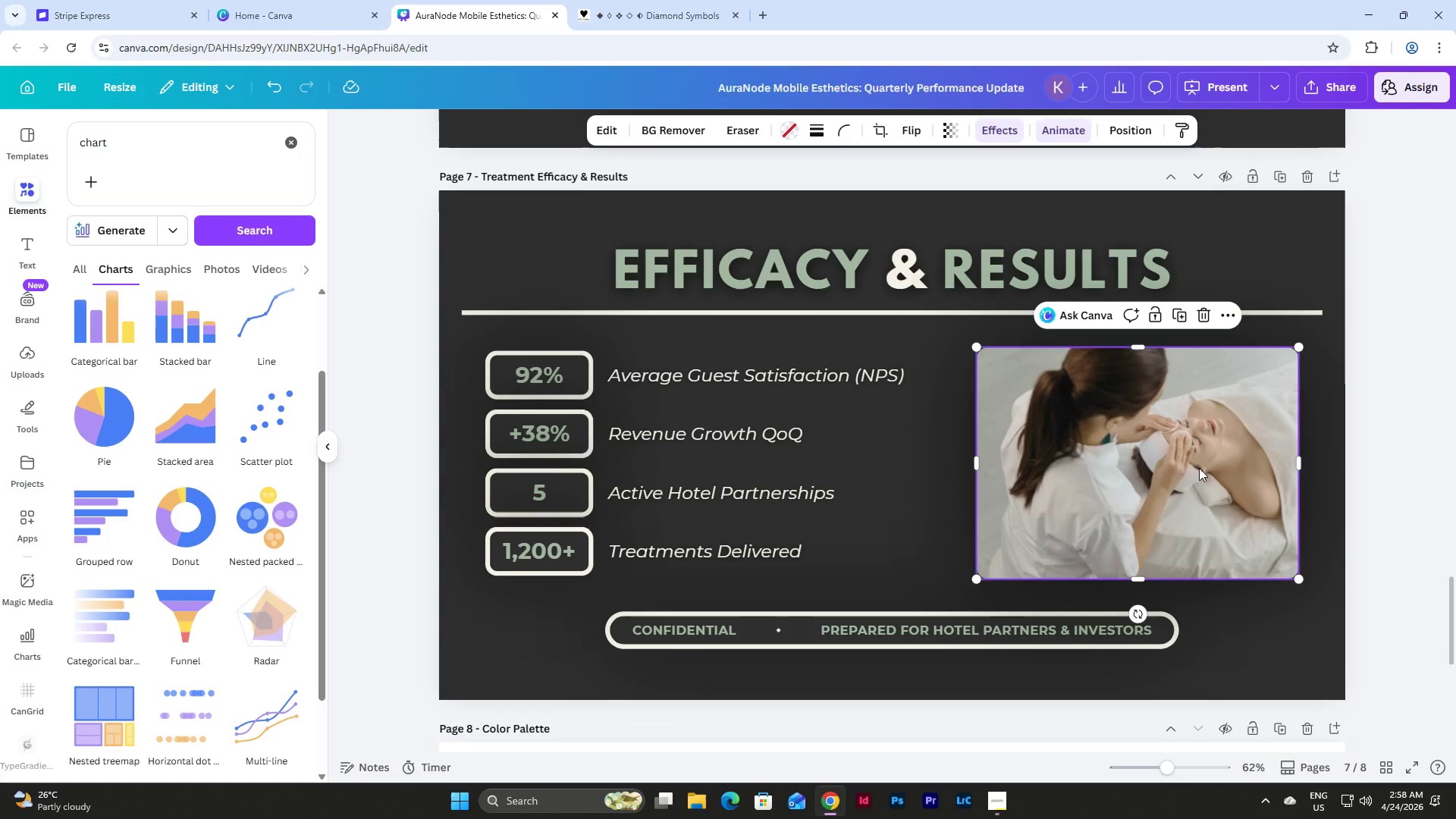 
left_click([1322, 522])
 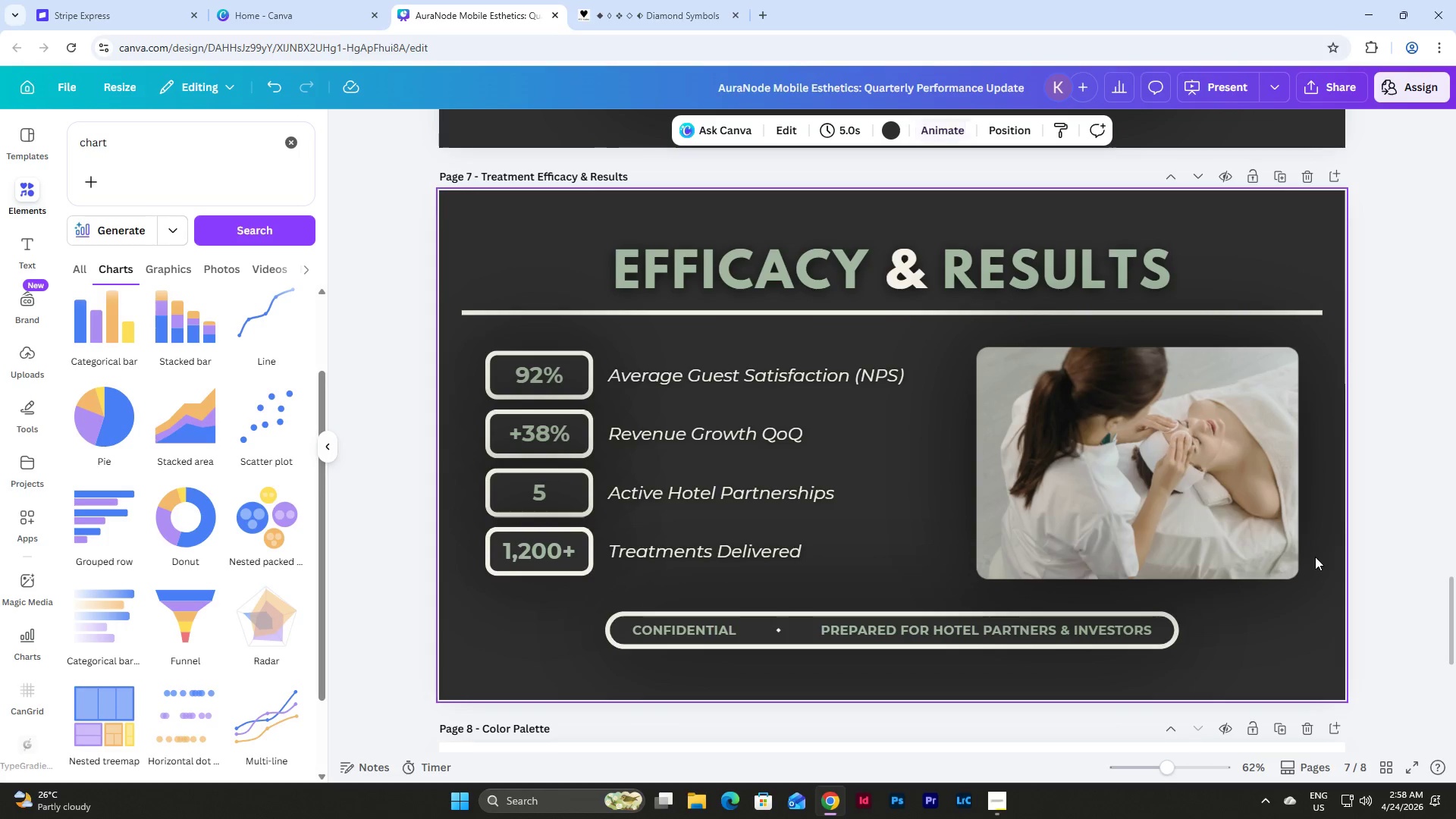 
left_click_drag(start_coordinate=[1315, 557], to_coordinate=[447, 330])
 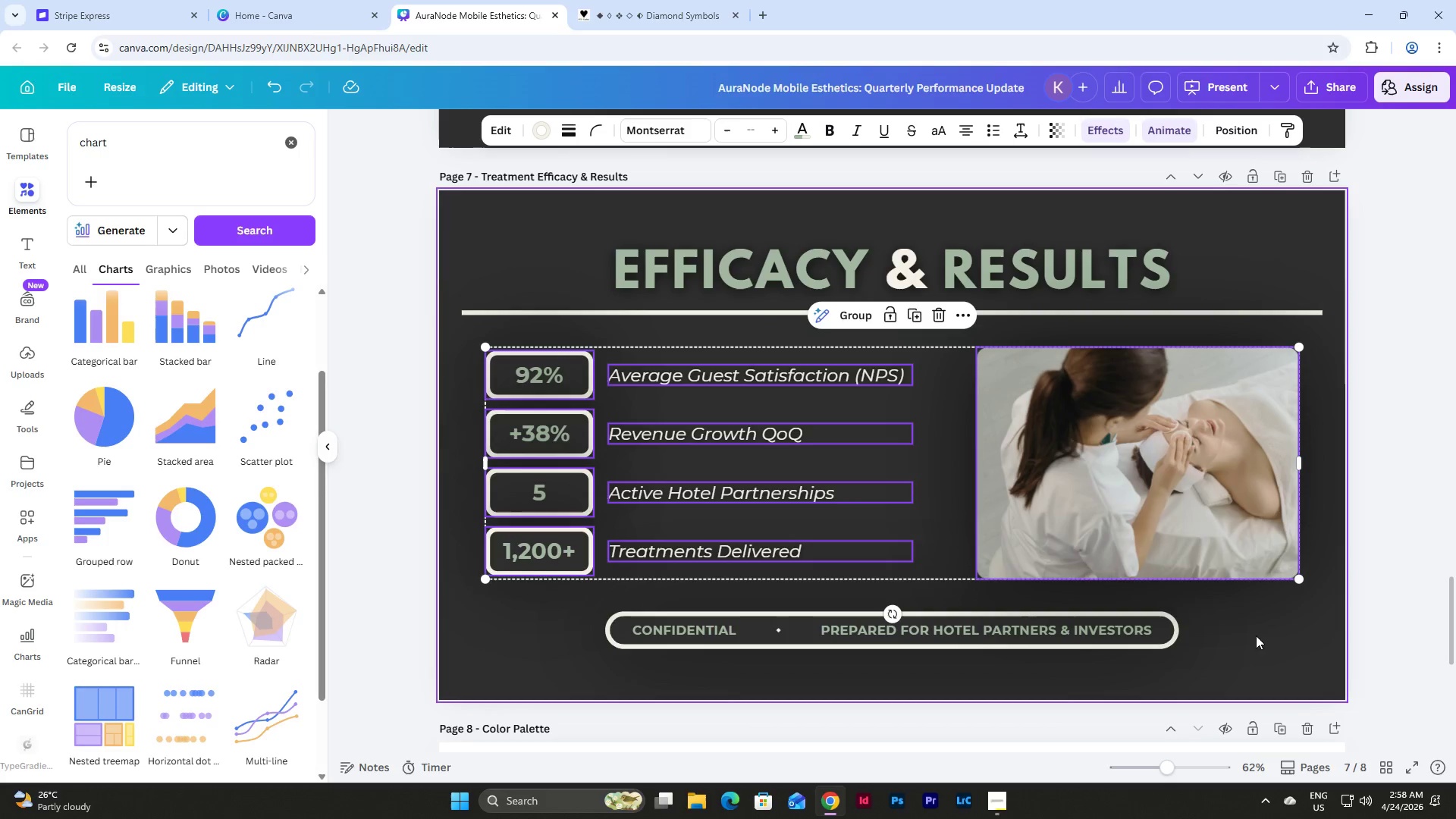 
left_click([1279, 612])
 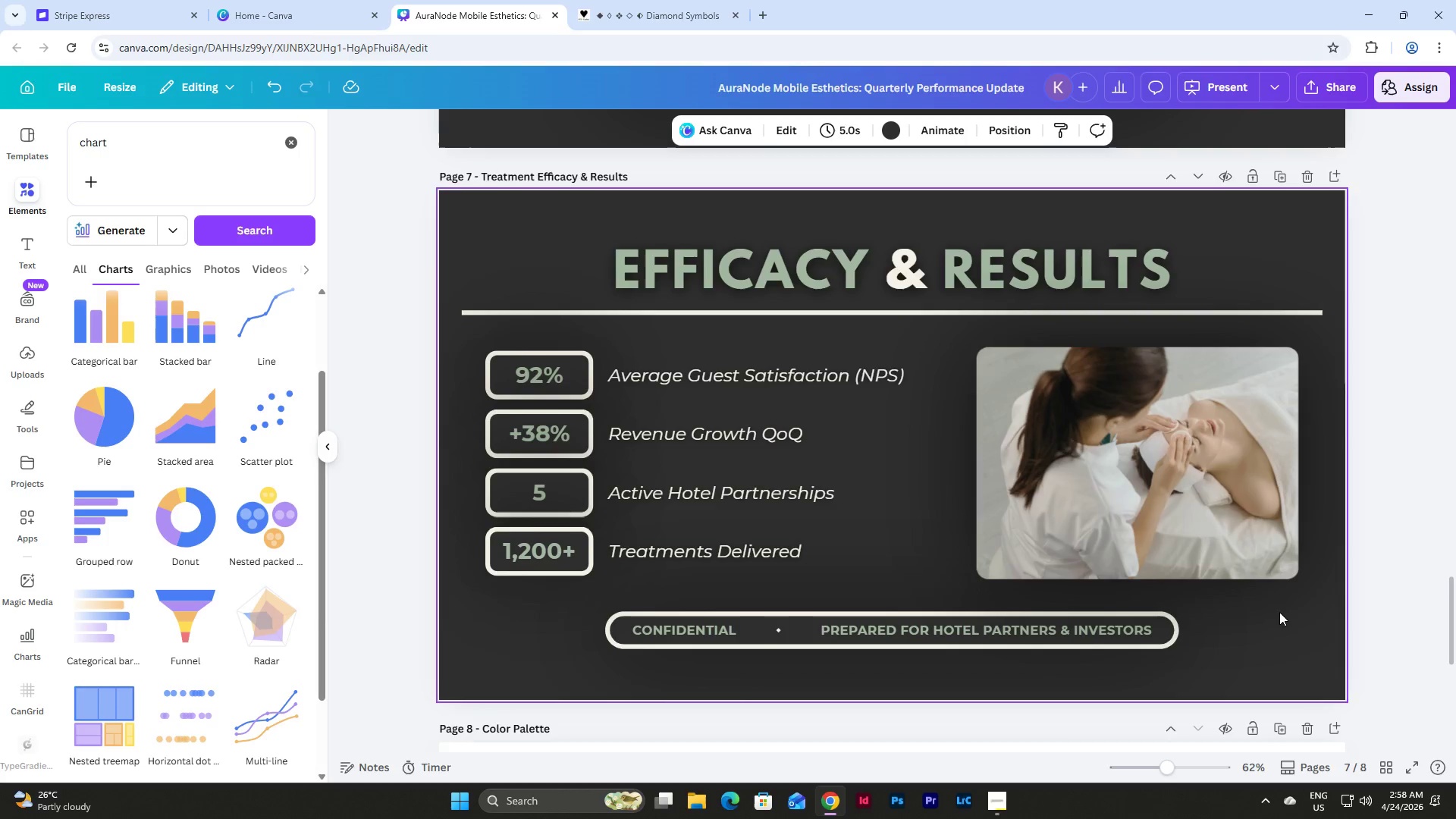 
scroll: coordinate [1279, 612], scroll_direction: up, amount: 4.0
 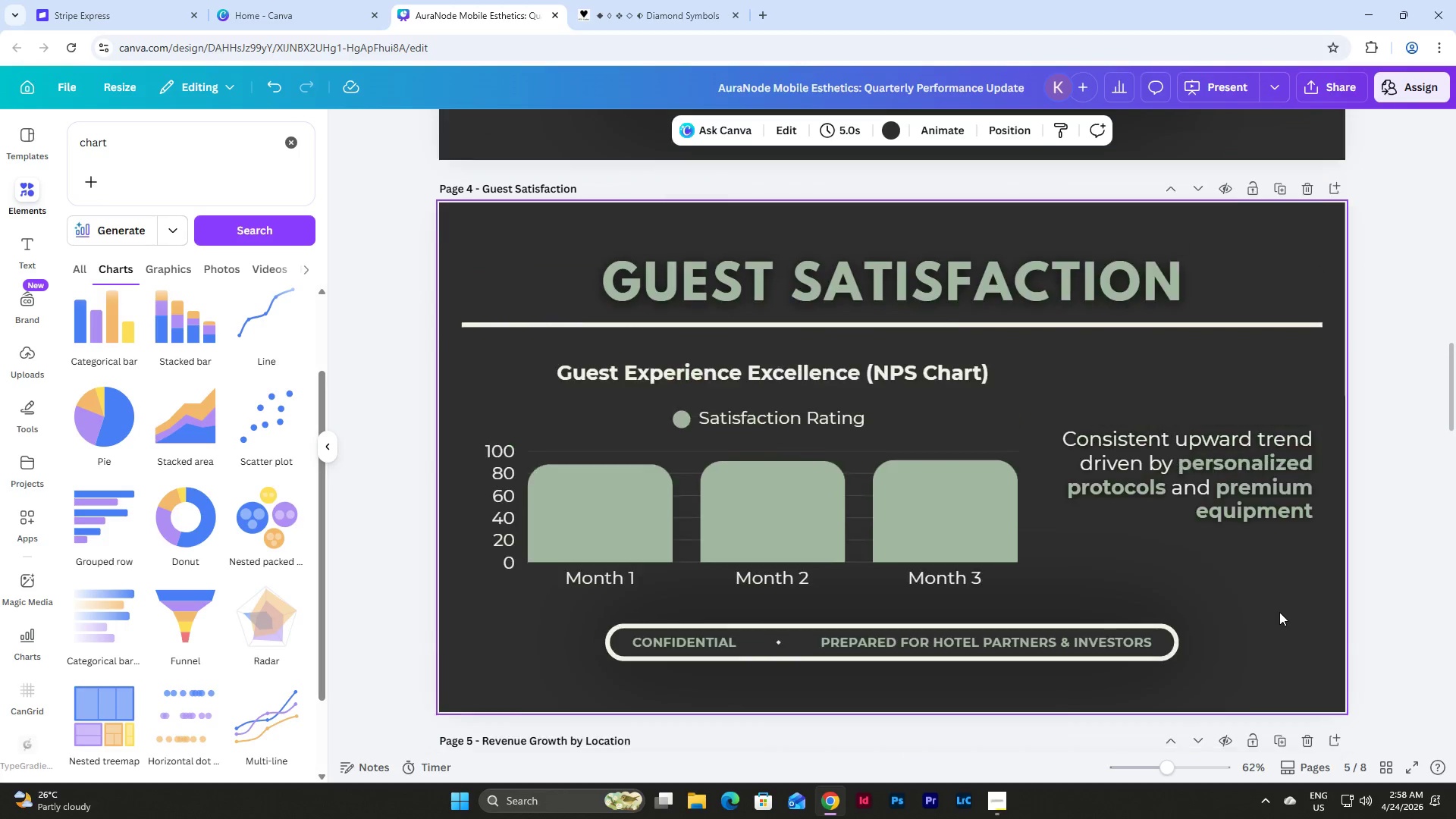 
scroll: coordinate [1279, 612], scroll_direction: down, amount: 8.0
 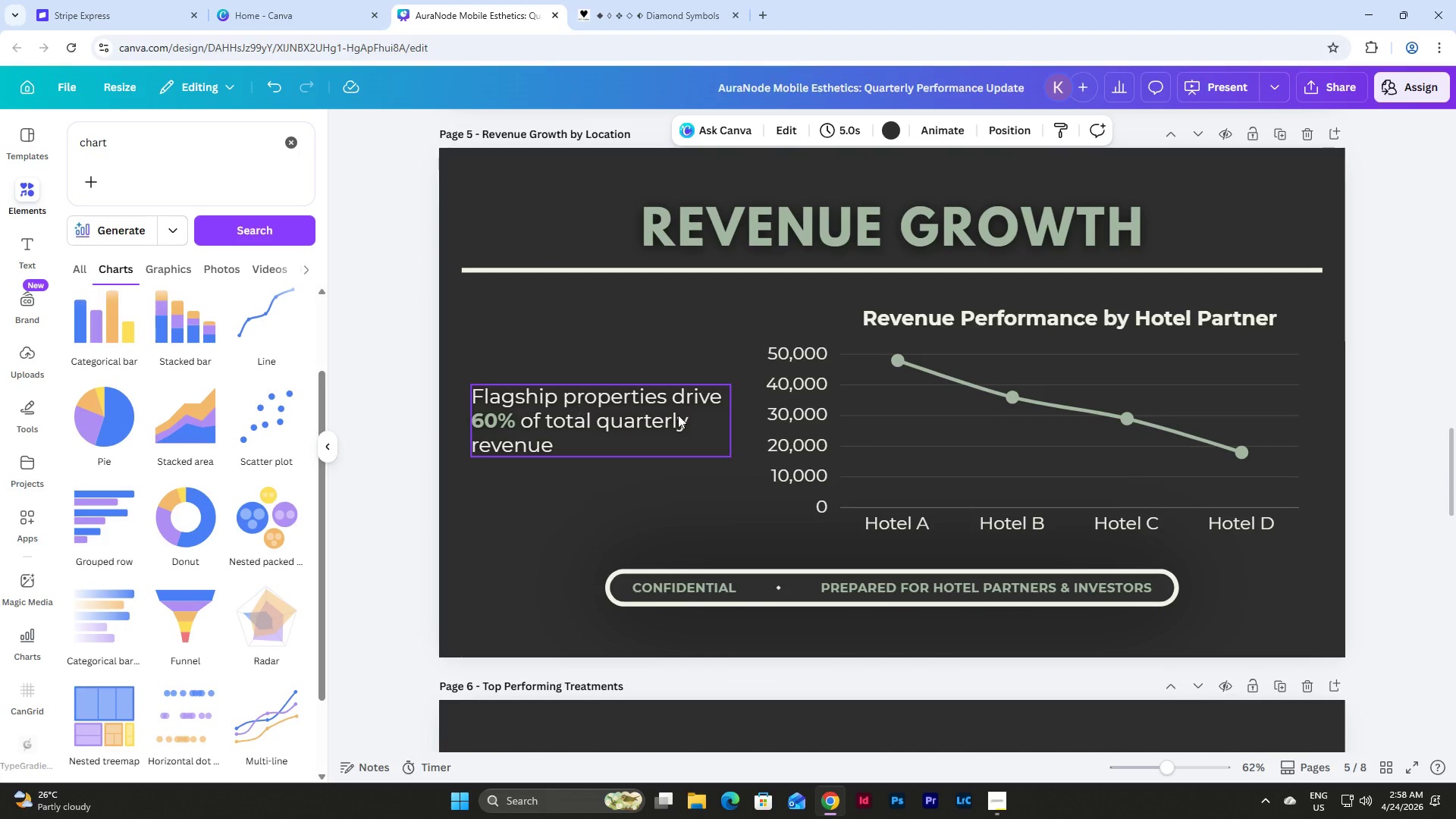 
scroll: coordinate [1178, 492], scroll_direction: up, amount: 13.0
 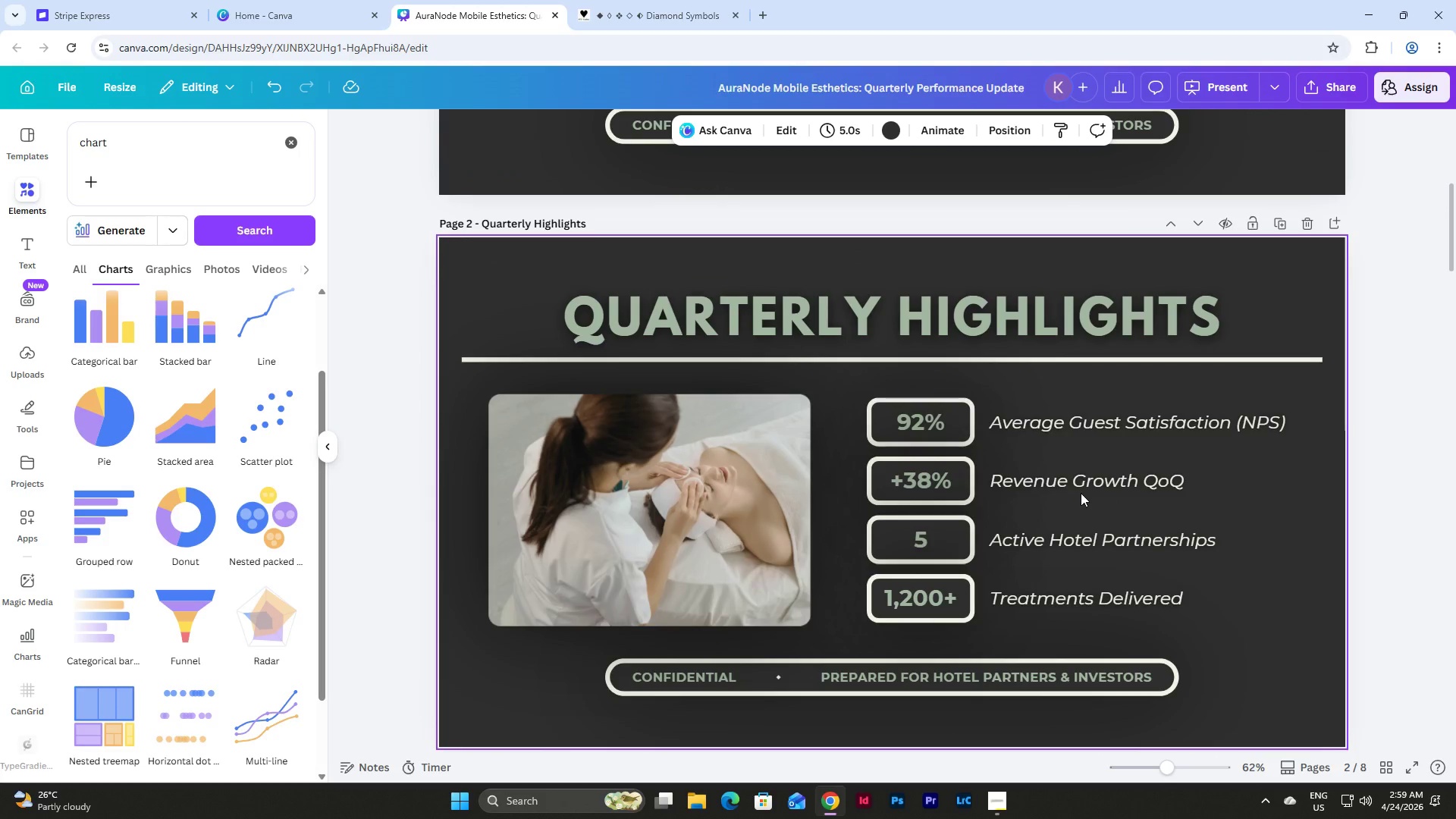 
scroll: coordinate [1081, 493], scroll_direction: down, amount: 7.0
 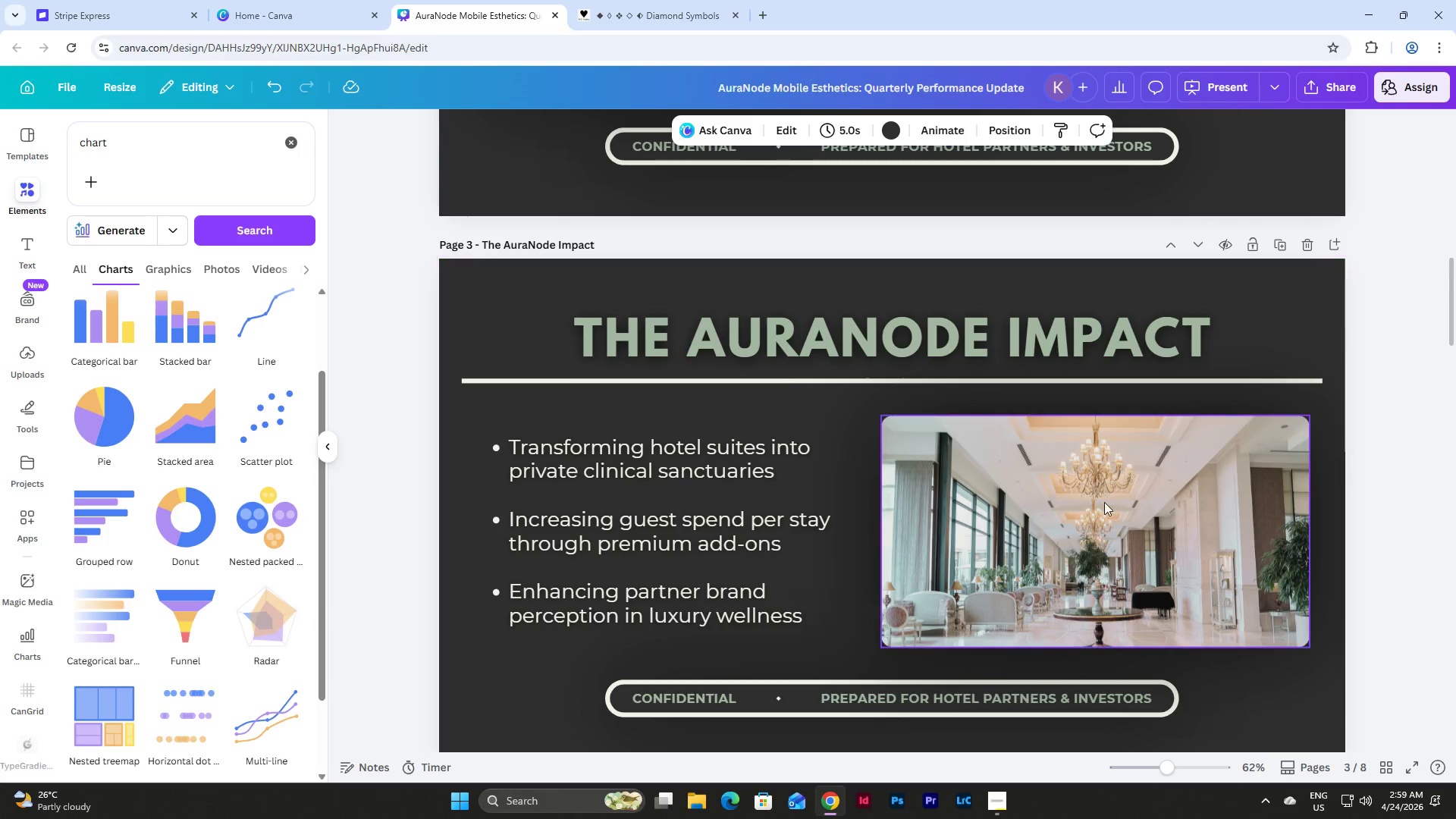 
scroll: coordinate [958, 497], scroll_direction: up, amount: 7.0
 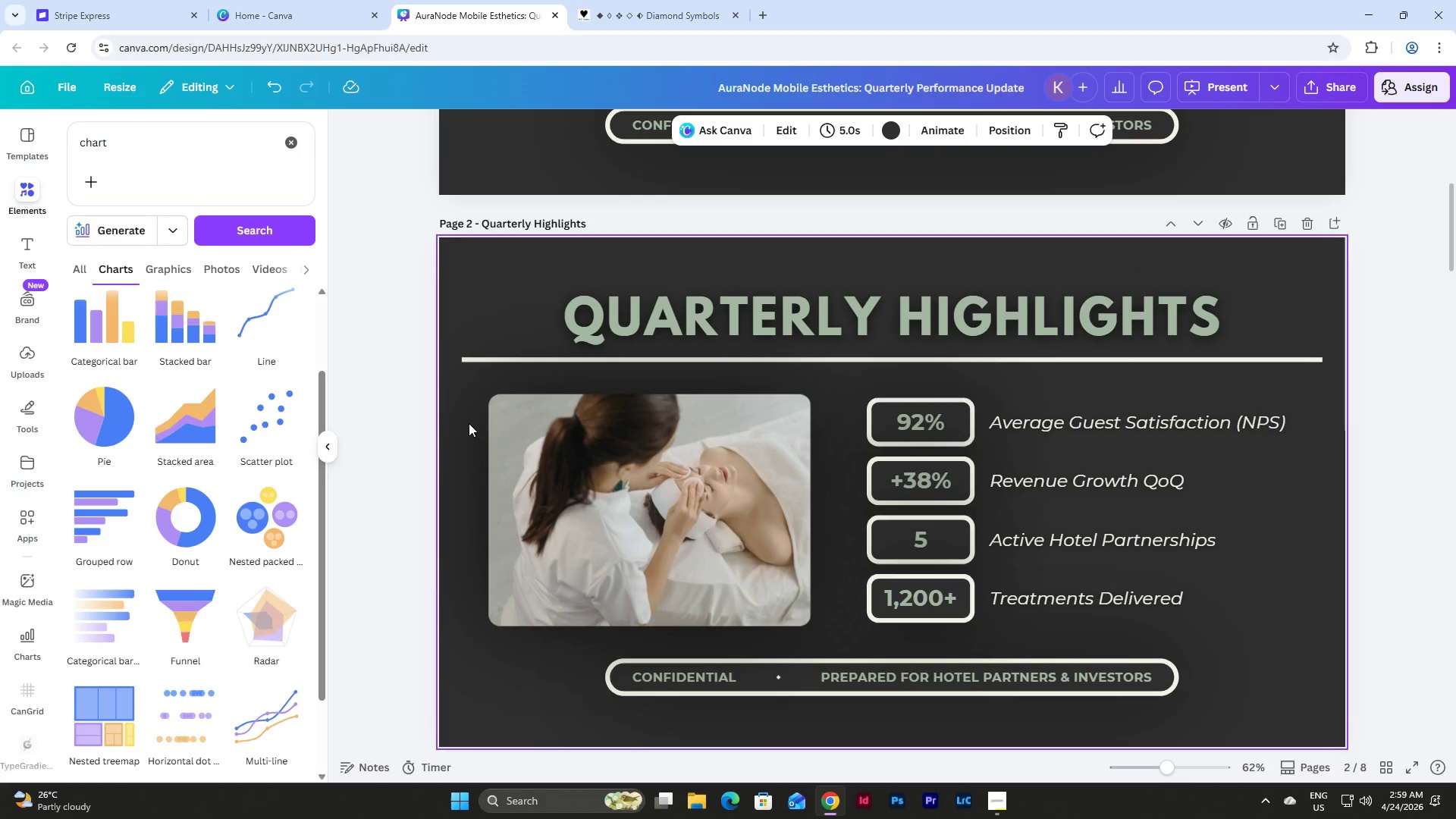 
left_click_drag(start_coordinate=[467, 417], to_coordinate=[684, 528])
 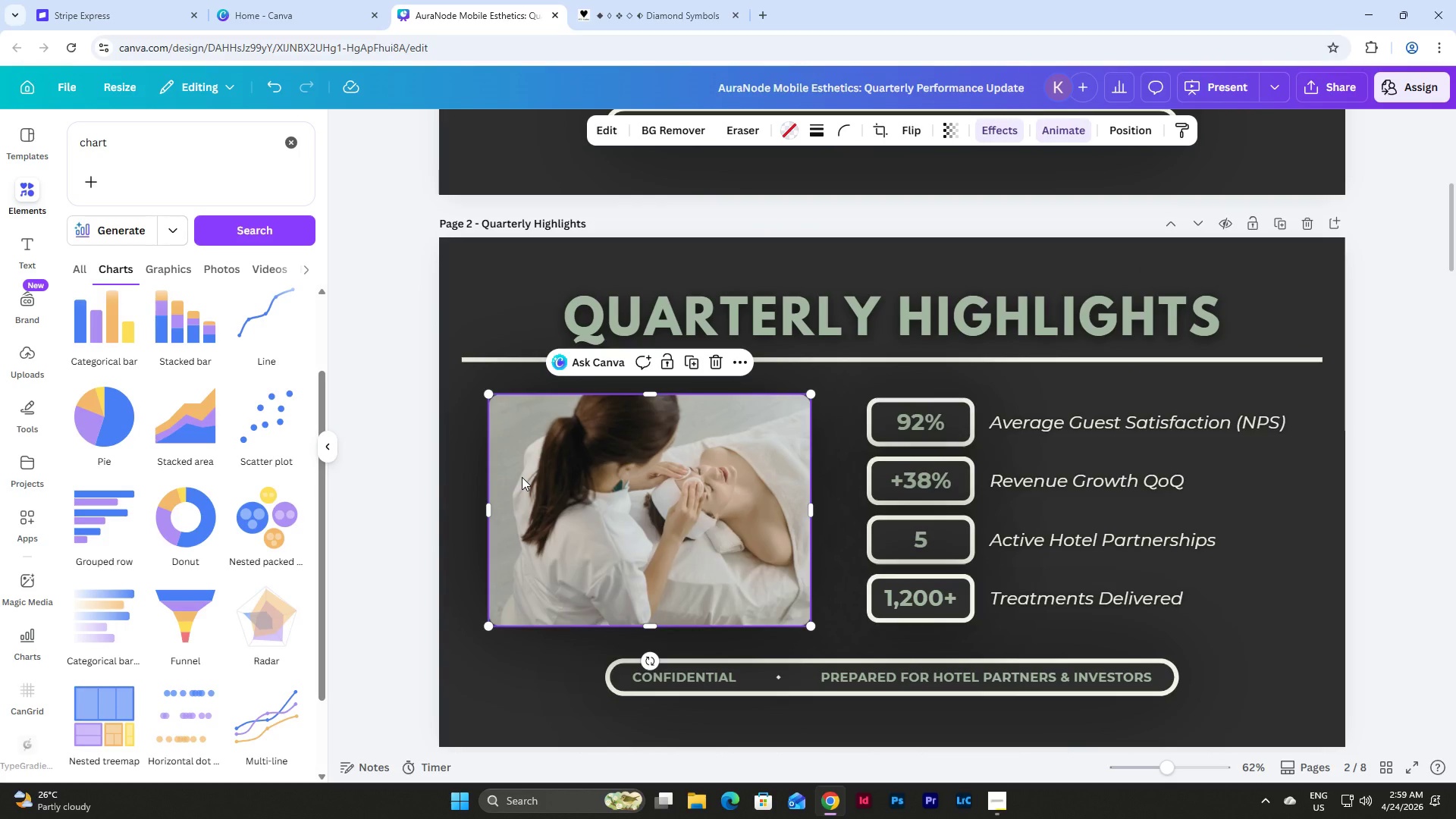 
left_click_drag(start_coordinate=[522, 477], to_coordinate=[499, 477])
 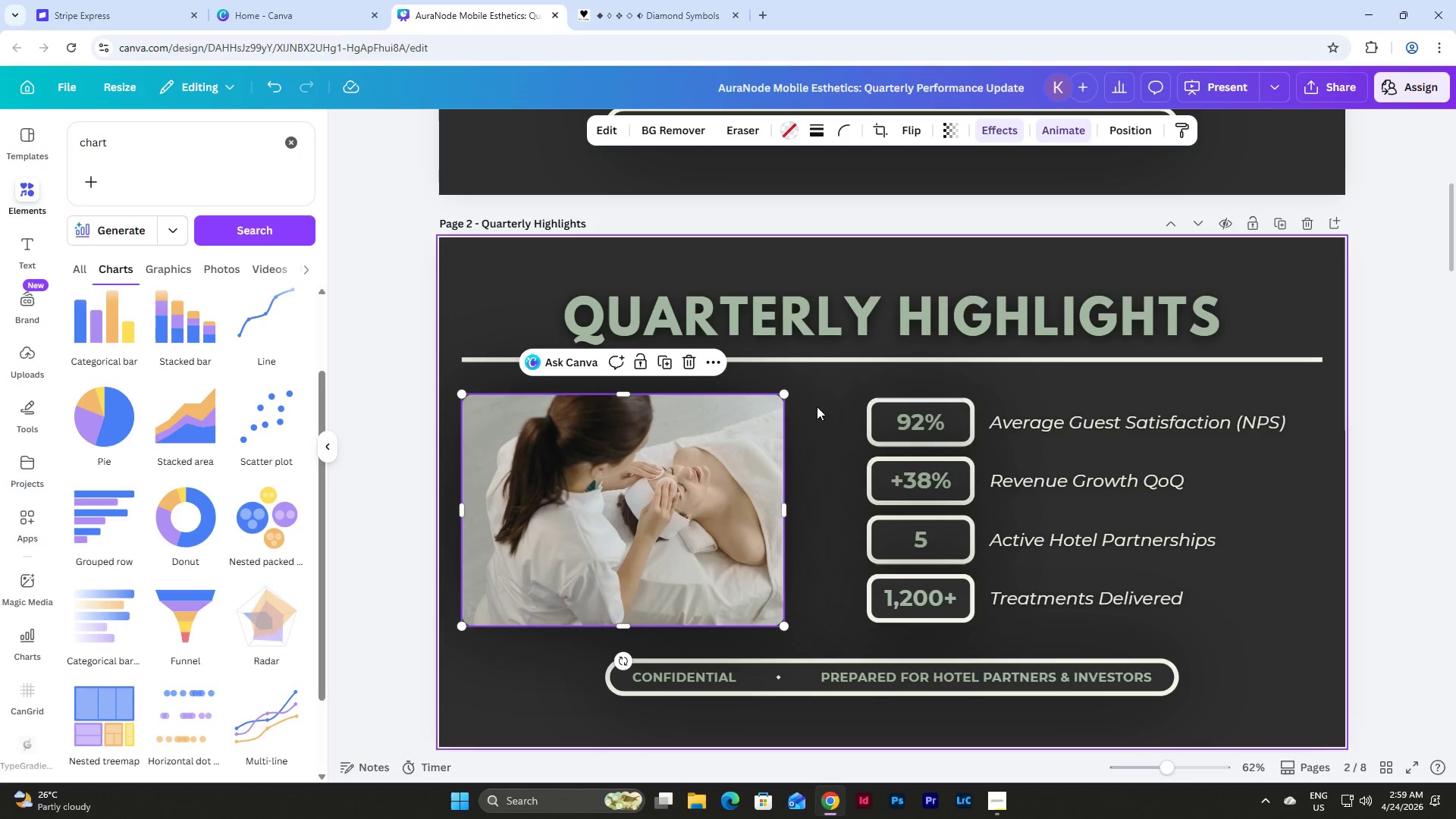 
left_click_drag(start_coordinate=[844, 382], to_coordinate=[1285, 628])
 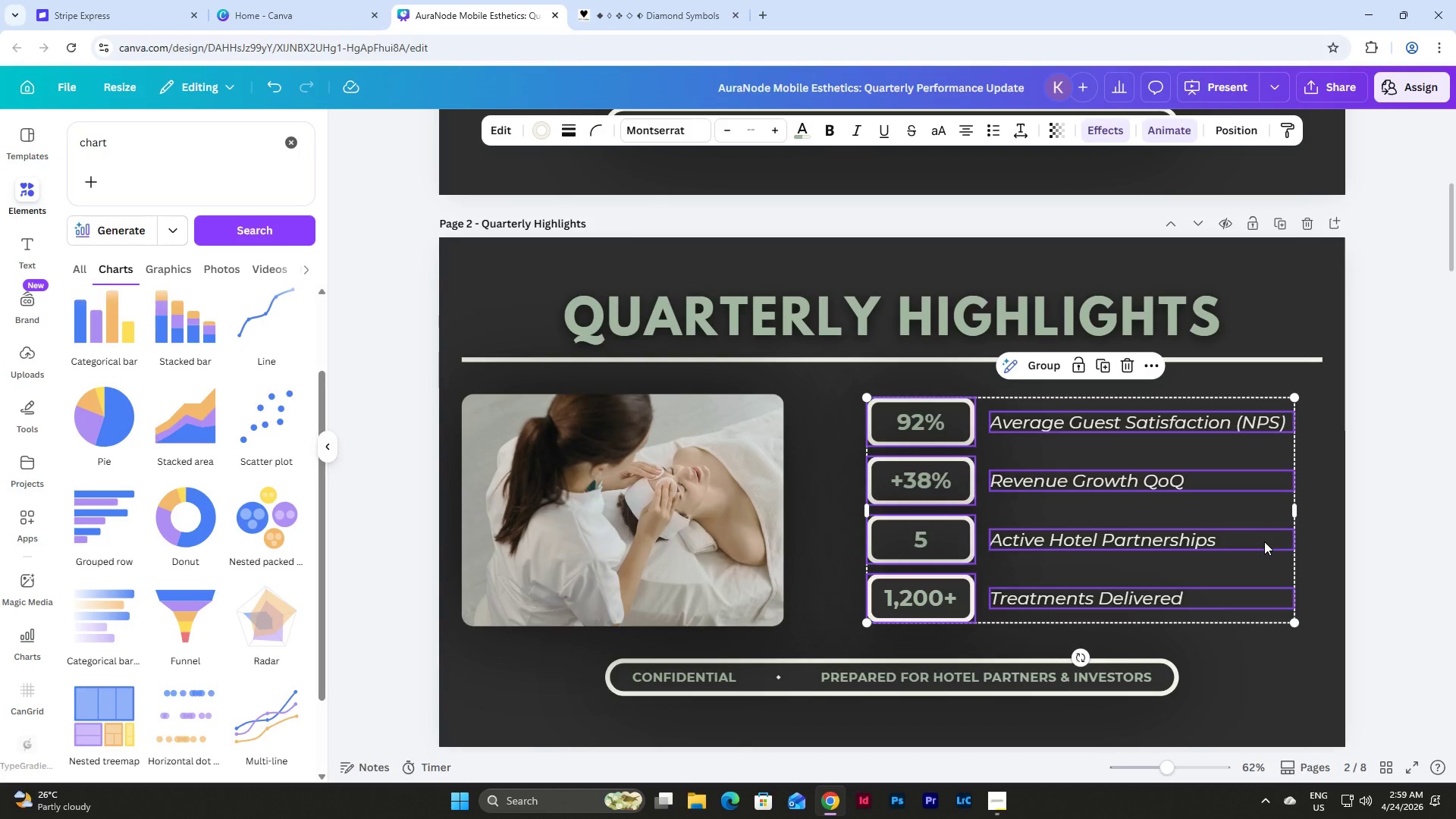 
left_click_drag(start_coordinate=[1264, 541], to_coordinate=[1292, 543])
 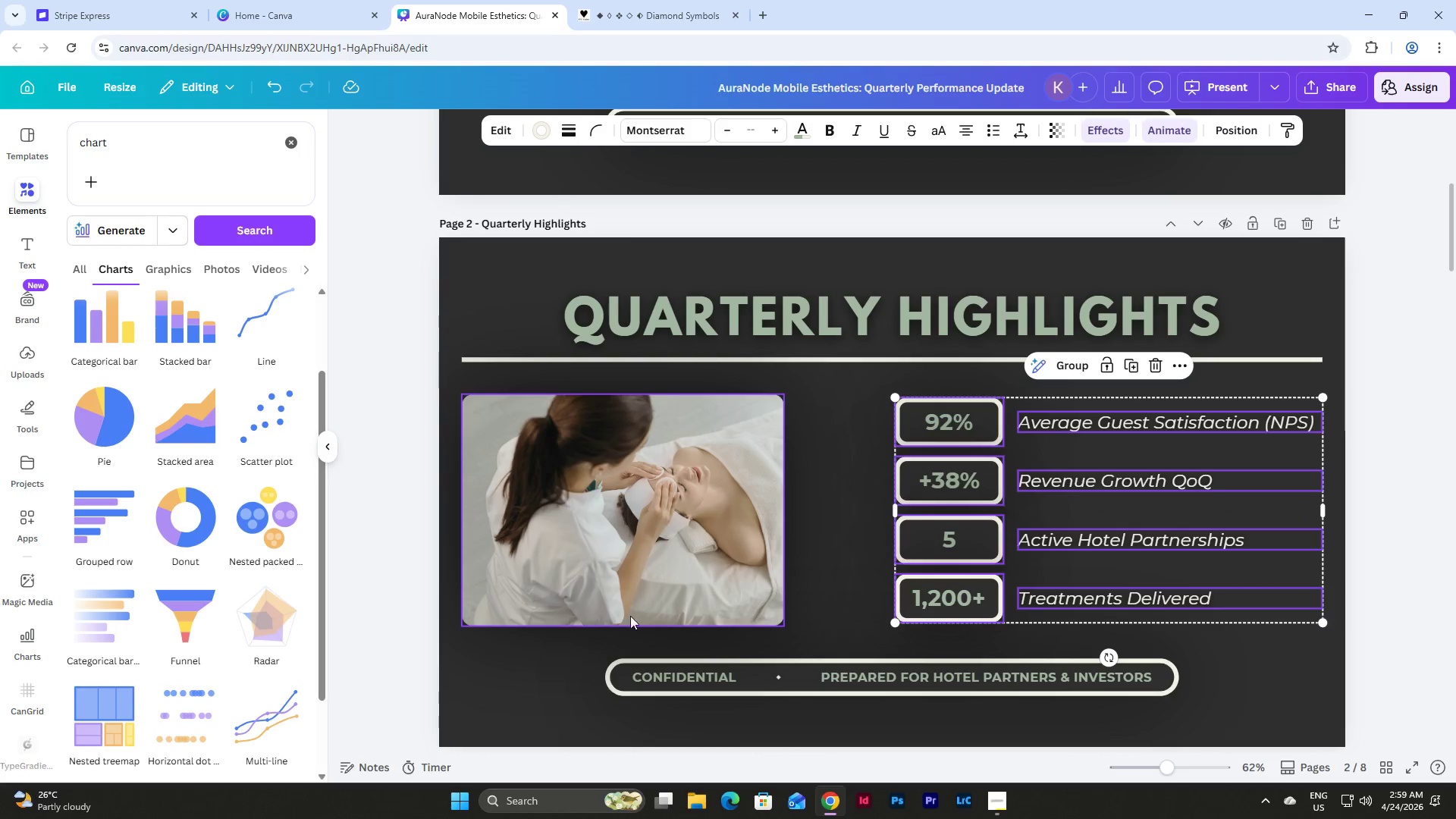 
left_click([554, 639])
 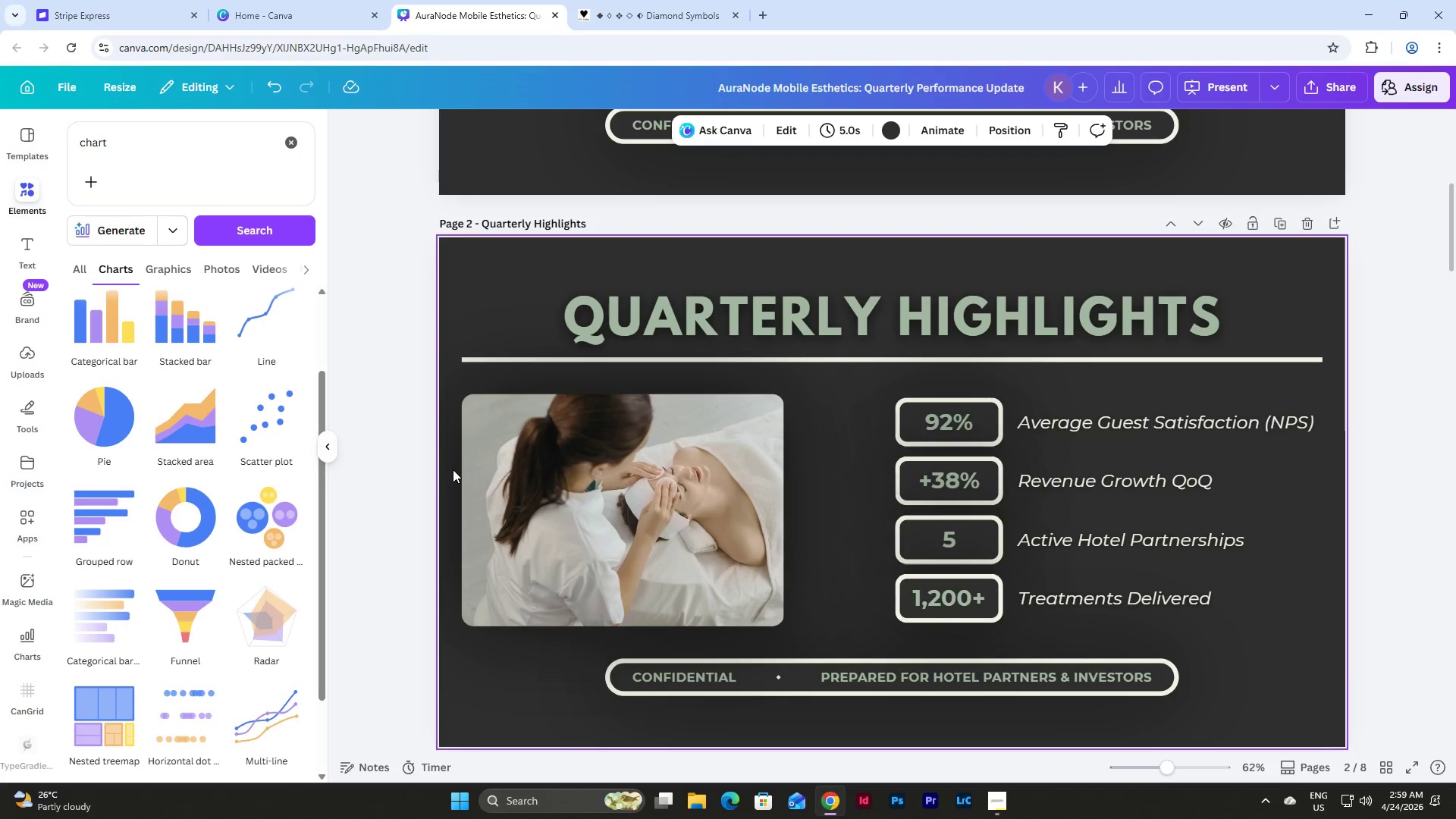 
left_click_drag(start_coordinate=[453, 468], to_coordinate=[576, 586])
 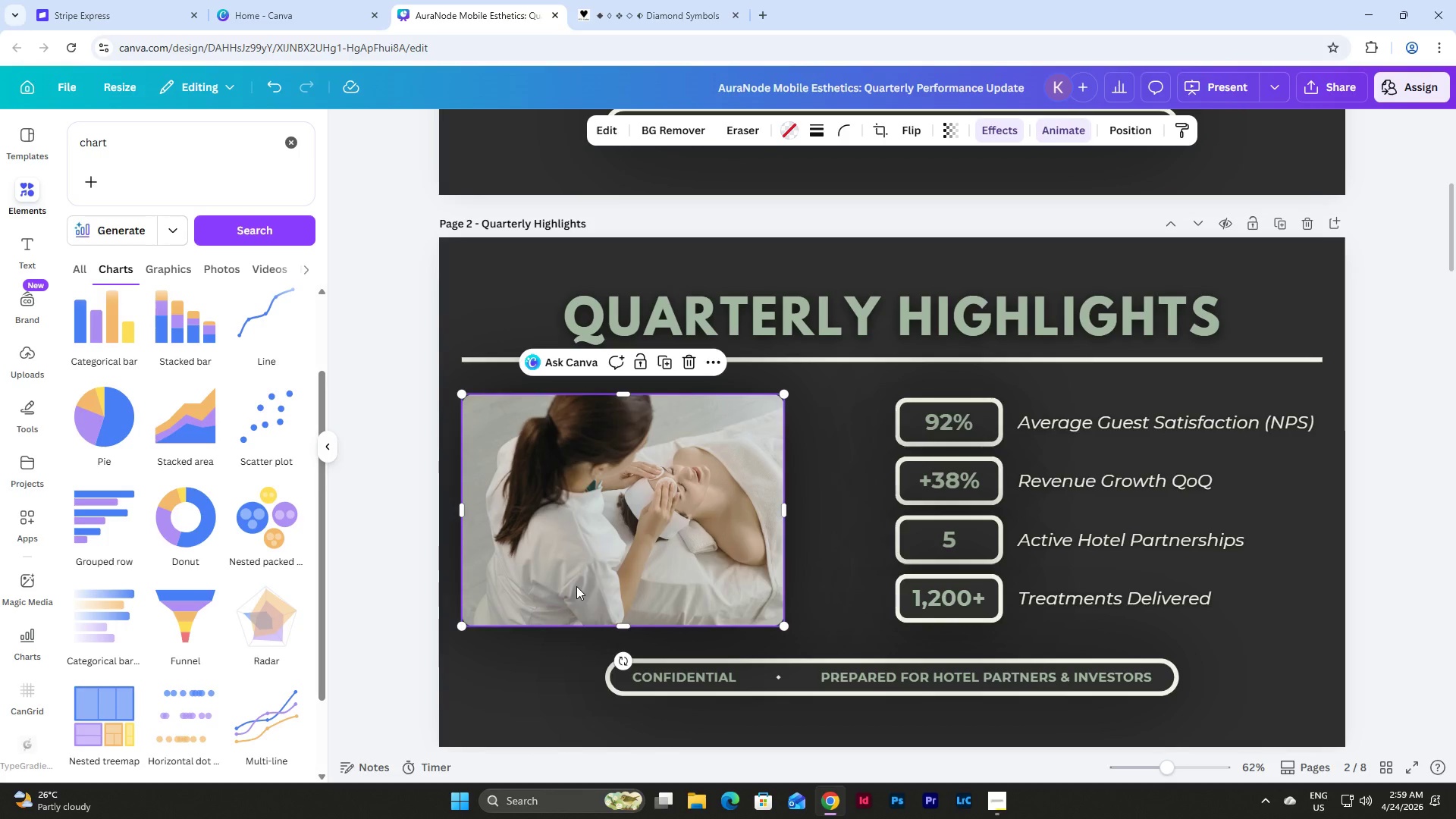 
key(Shift+ArrowRight)
 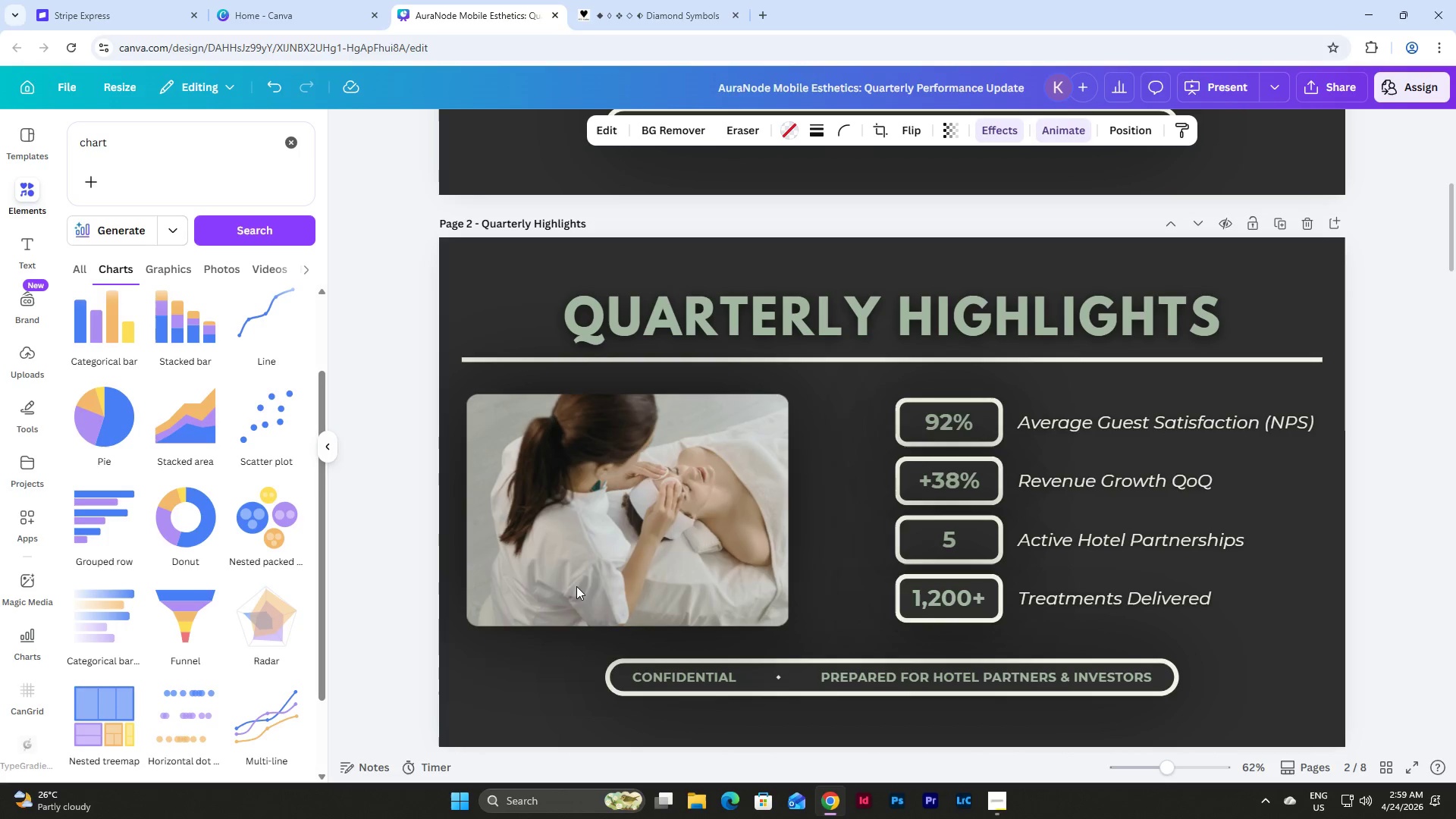 
key(Shift+ArrowRight)
 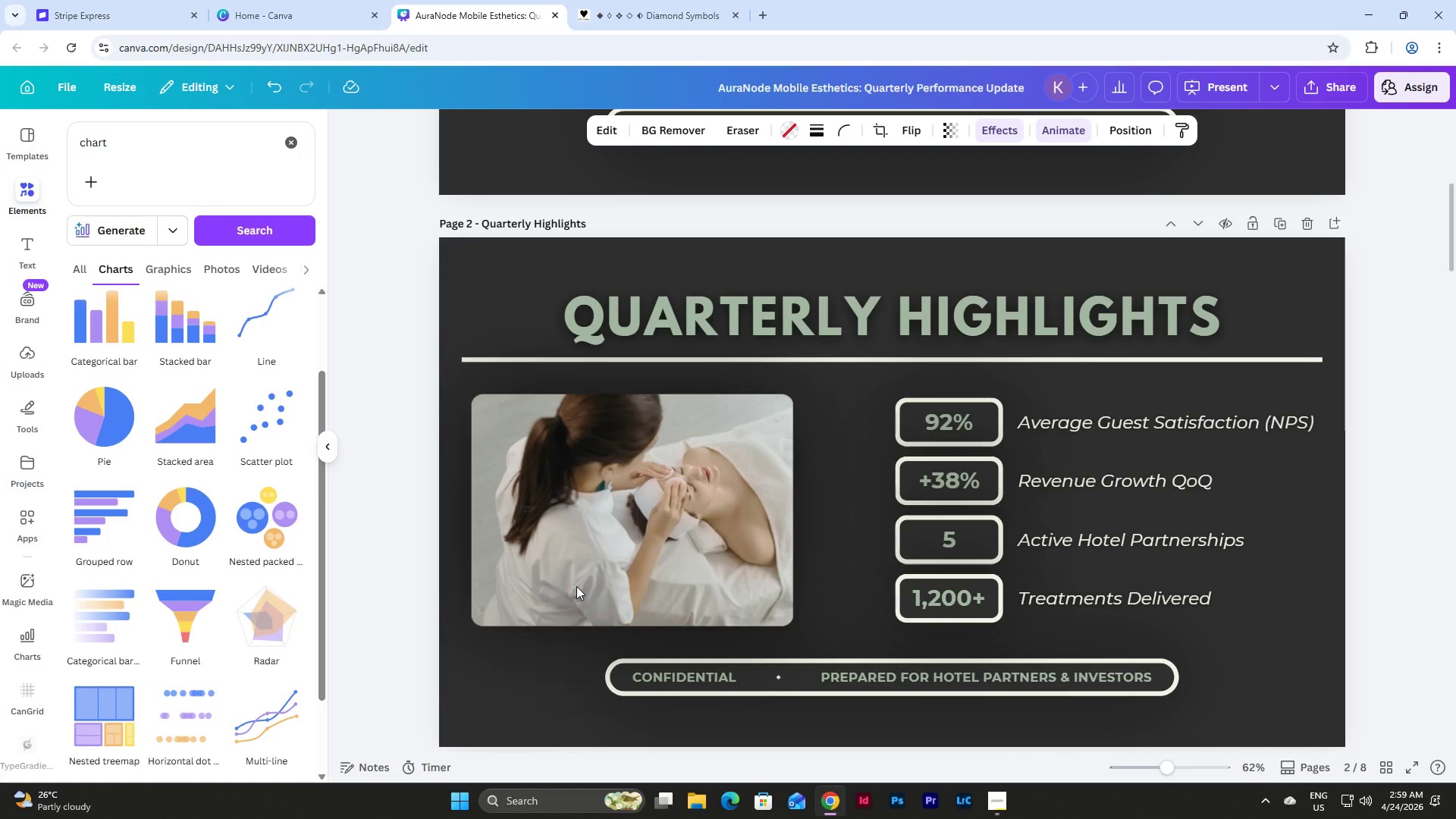 
key(Shift+ArrowRight)
 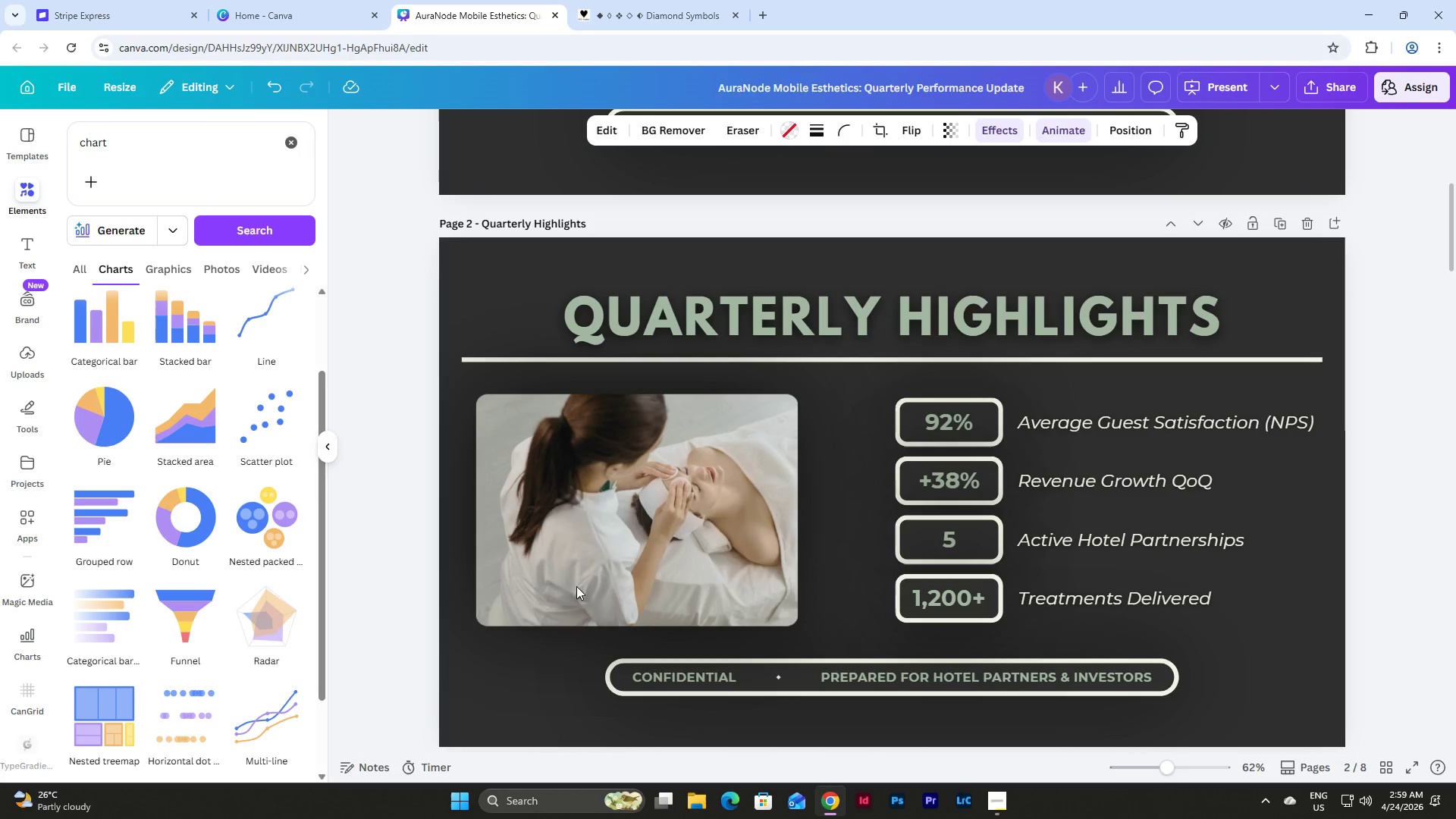 
key(Shift+ArrowRight)
 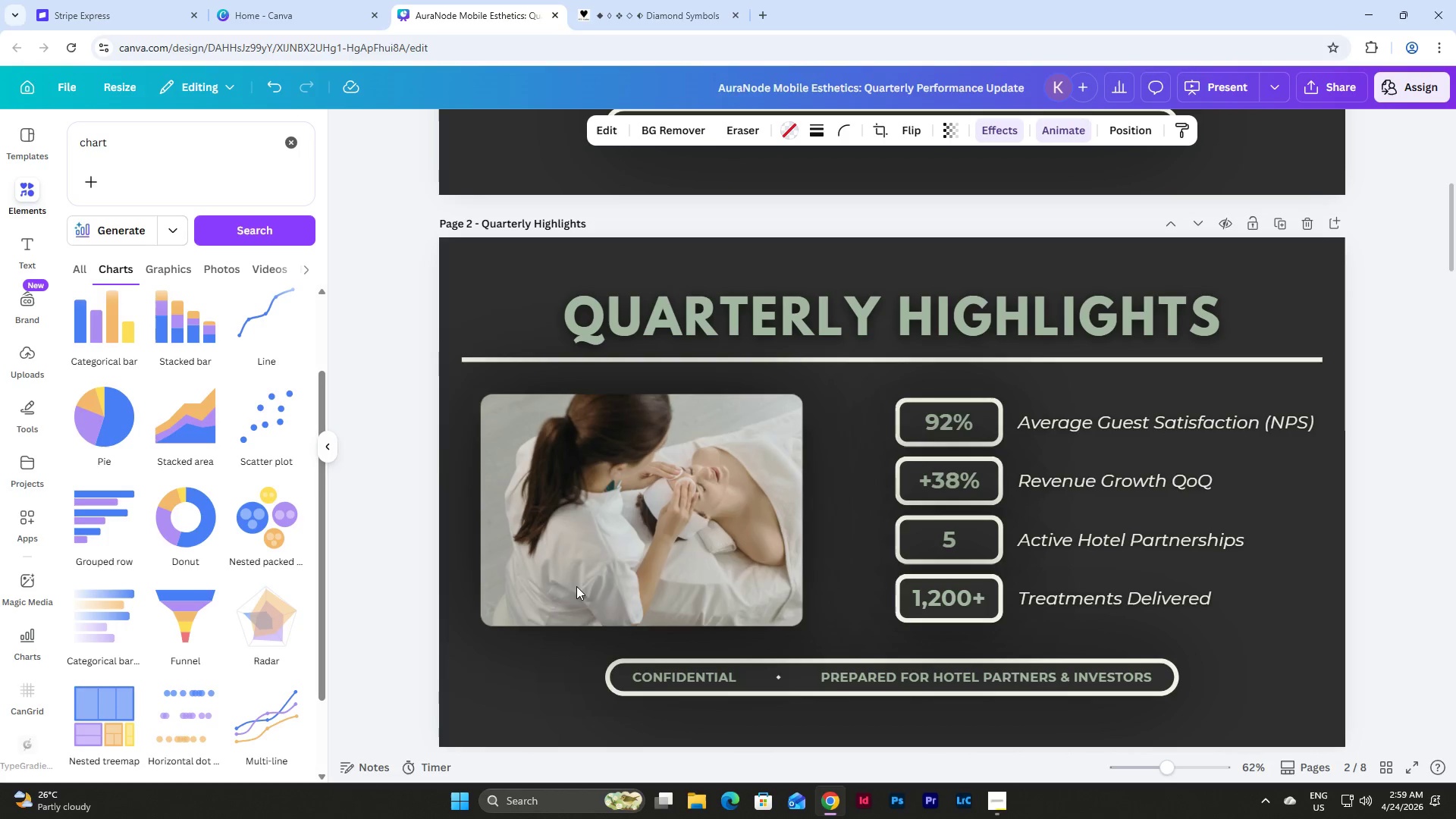 
key(Shift+ArrowRight)
 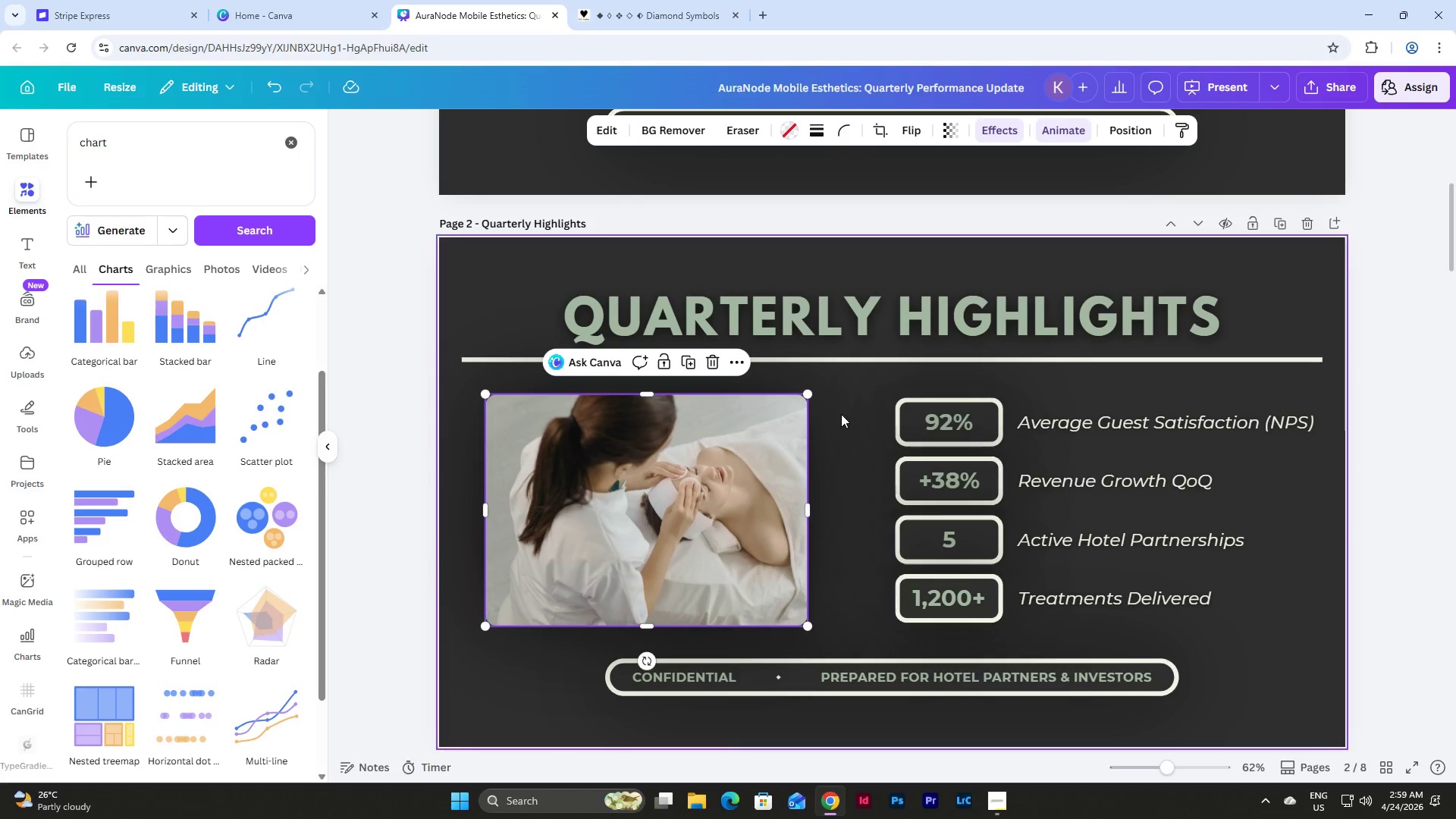 
left_click_drag(start_coordinate=[885, 387], to_coordinate=[1280, 630])
 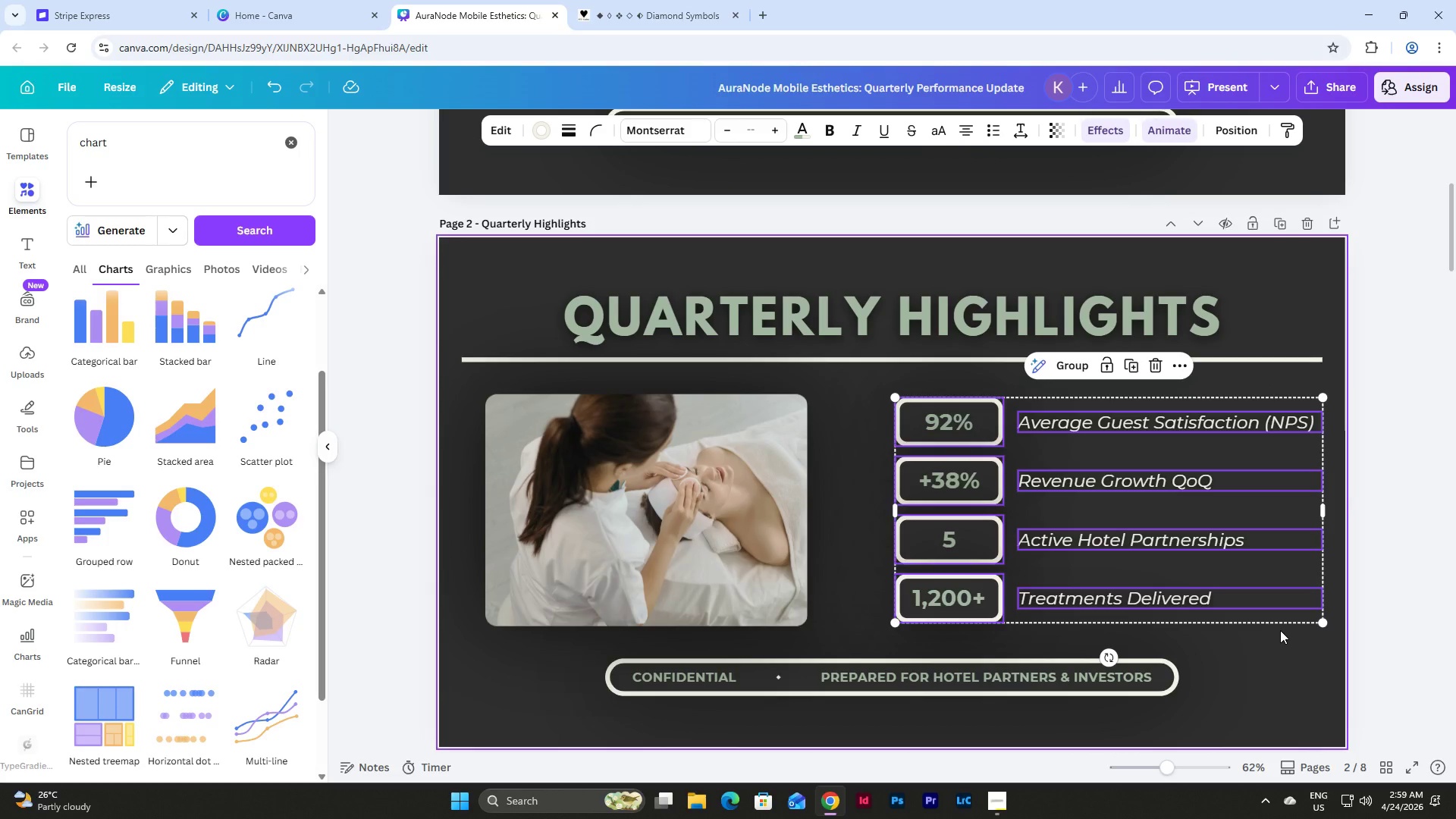 
key(Shift+ArrowLeft)
 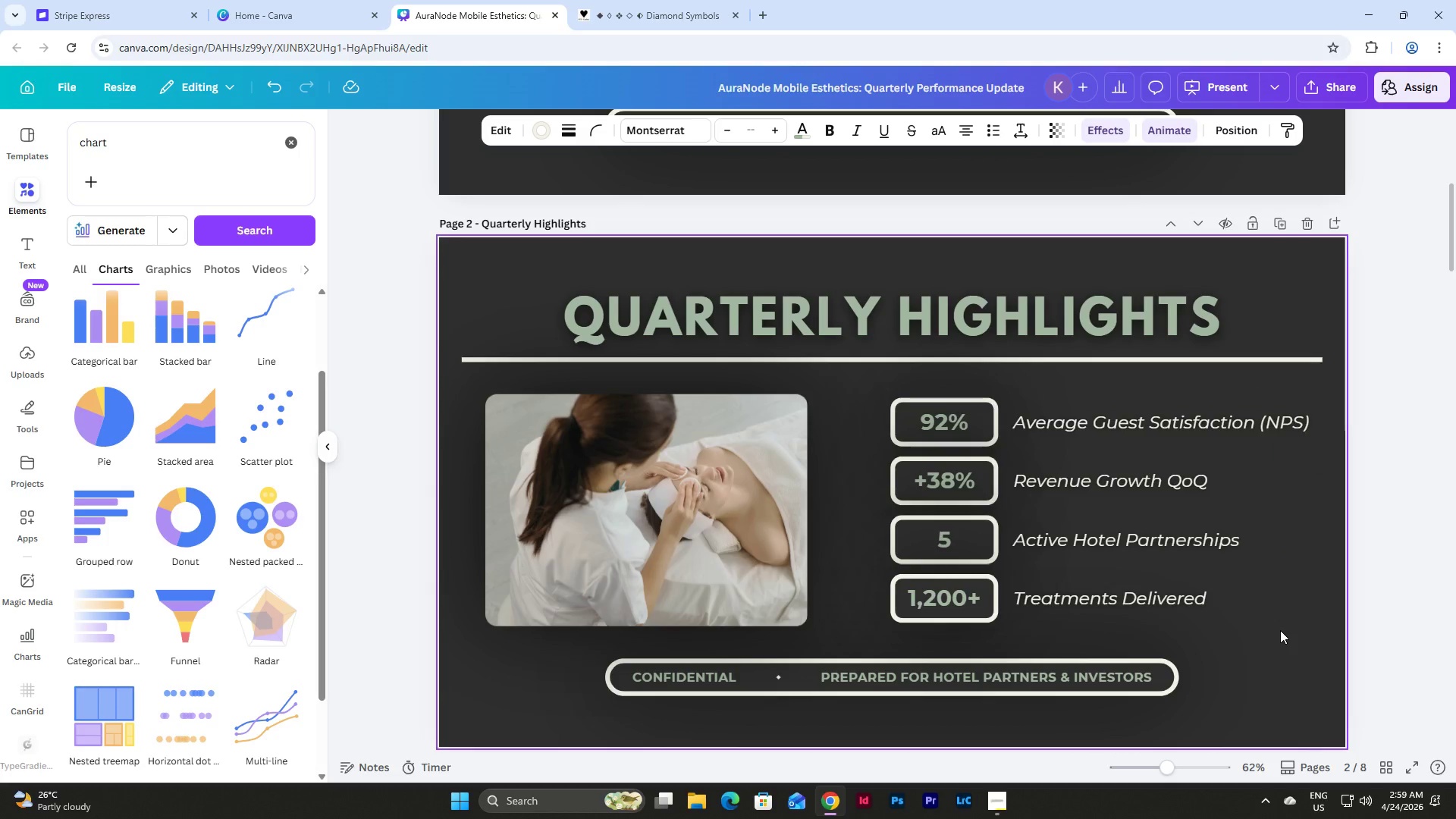 
key(Shift+ArrowLeft)
 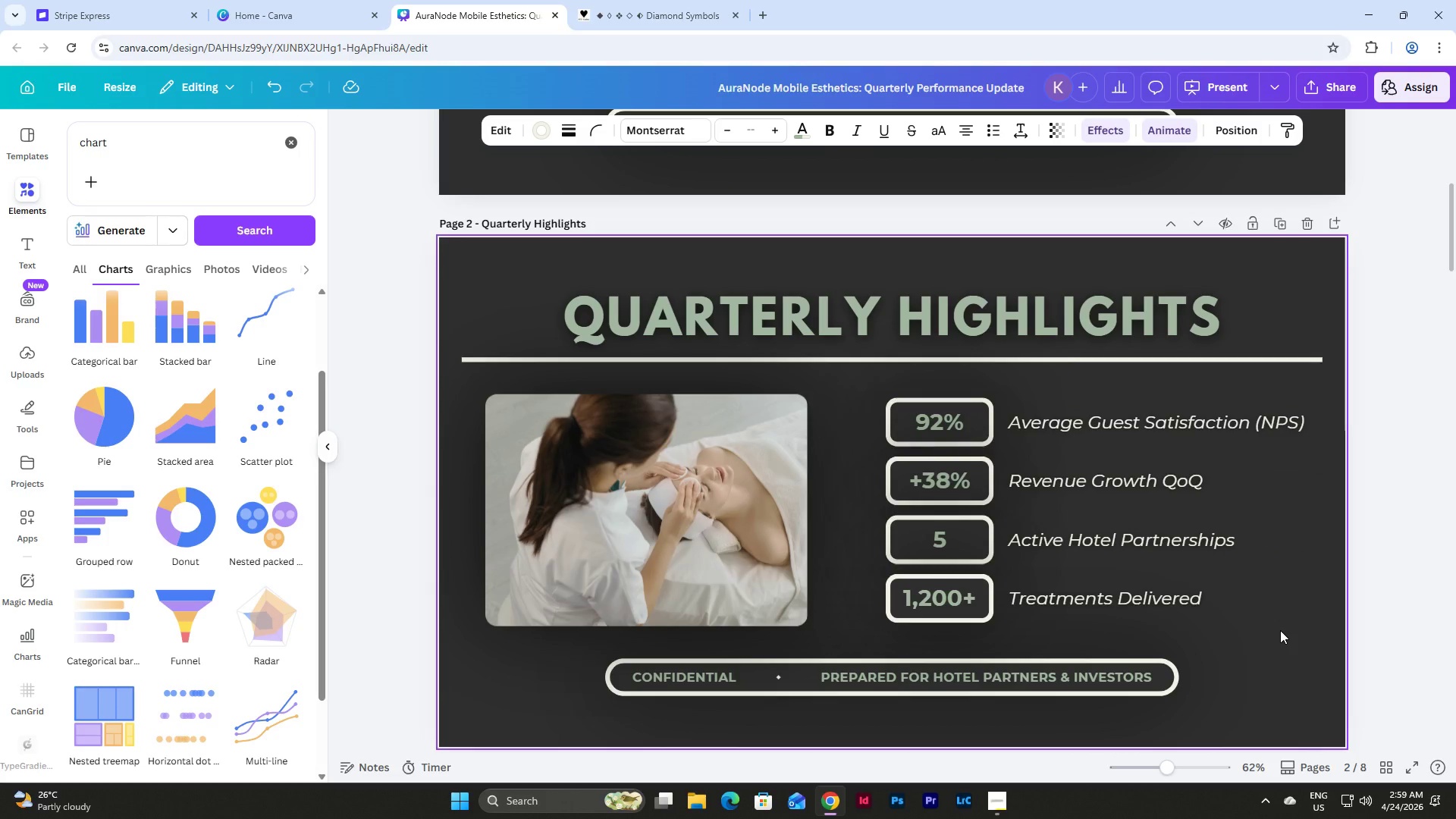 
key(Shift+ArrowLeft)
 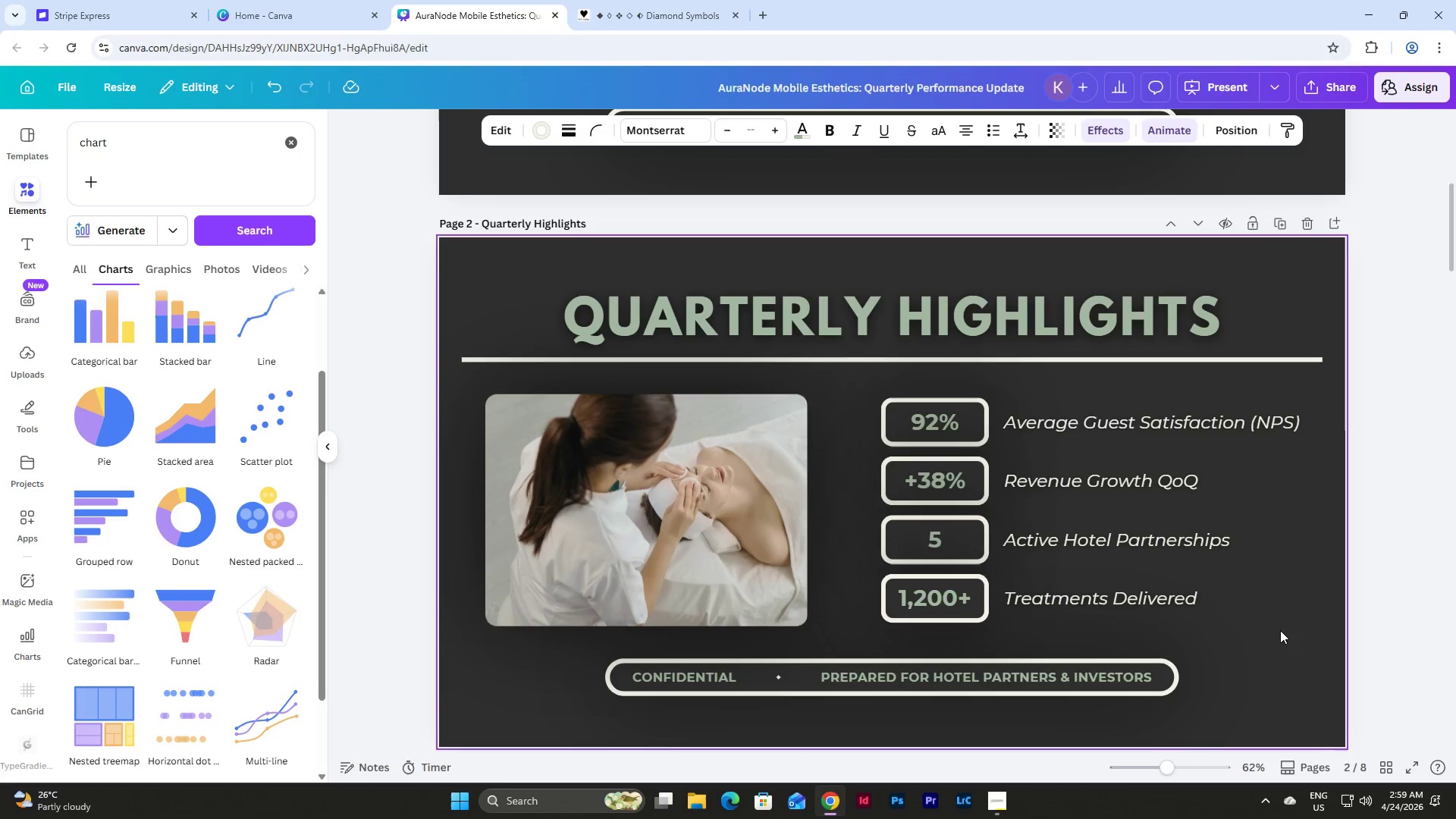 
key(Shift+ArrowLeft)
 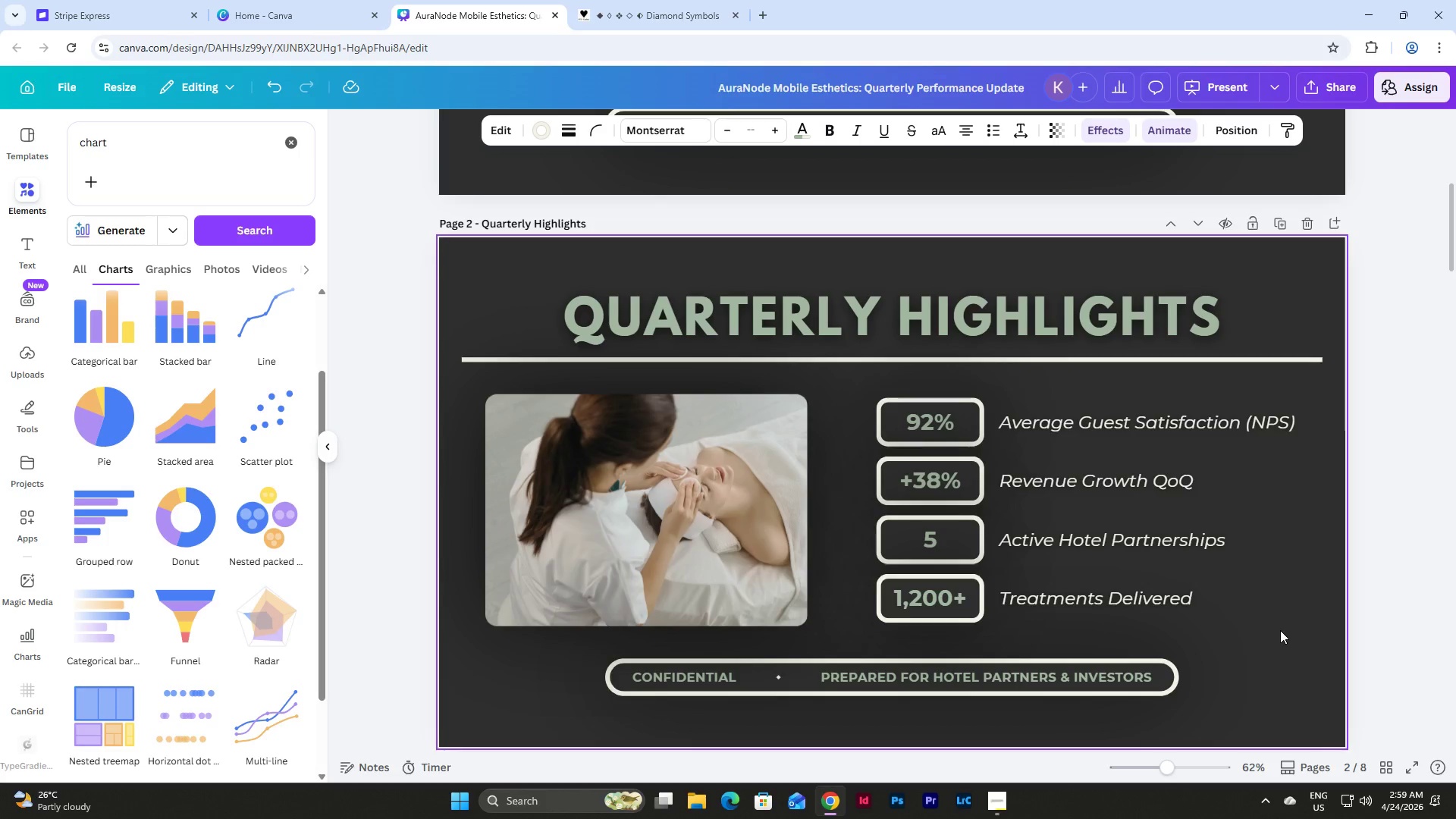 
key(Shift+ArrowLeft)
 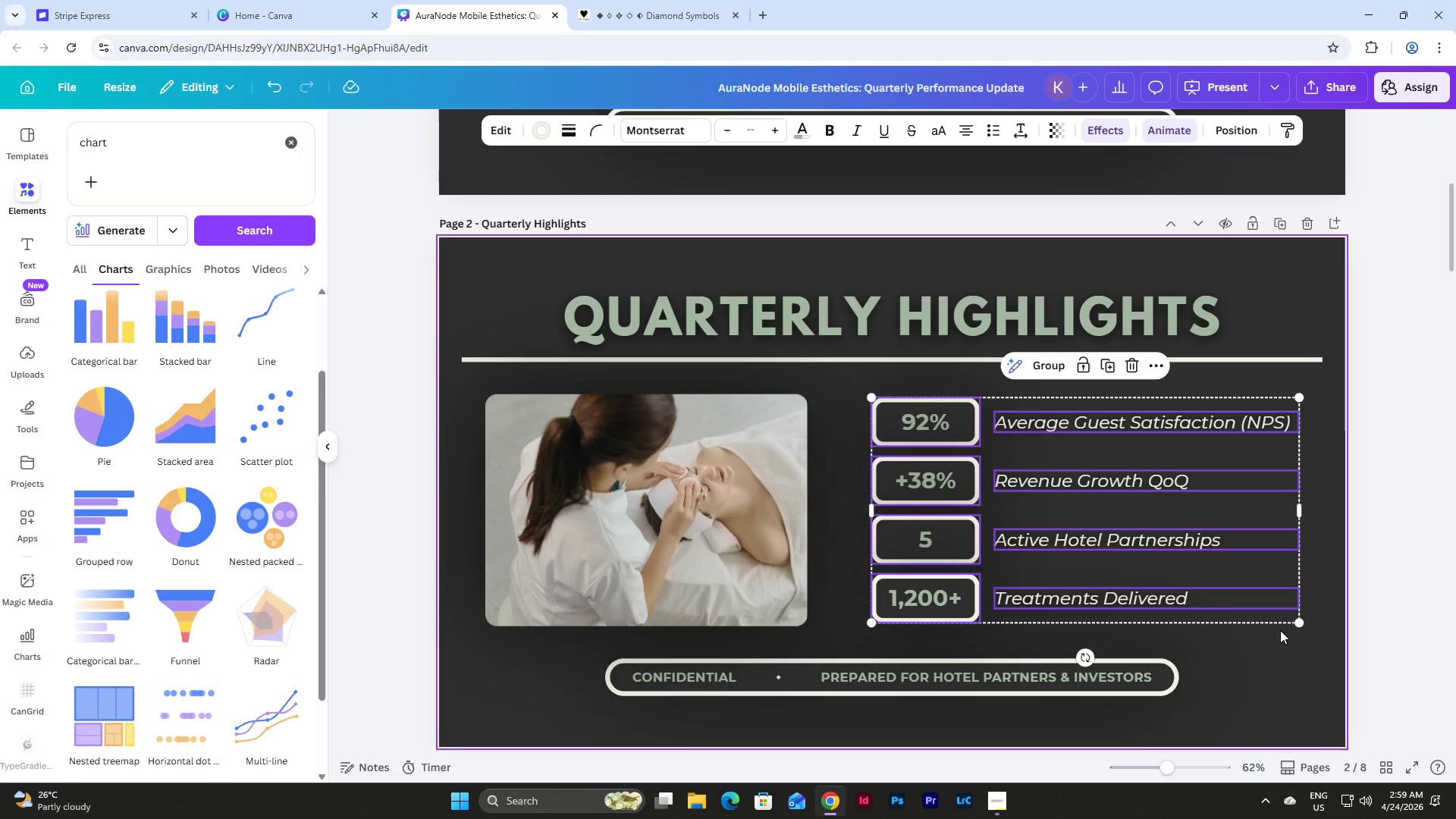 
left_click([1280, 630])
 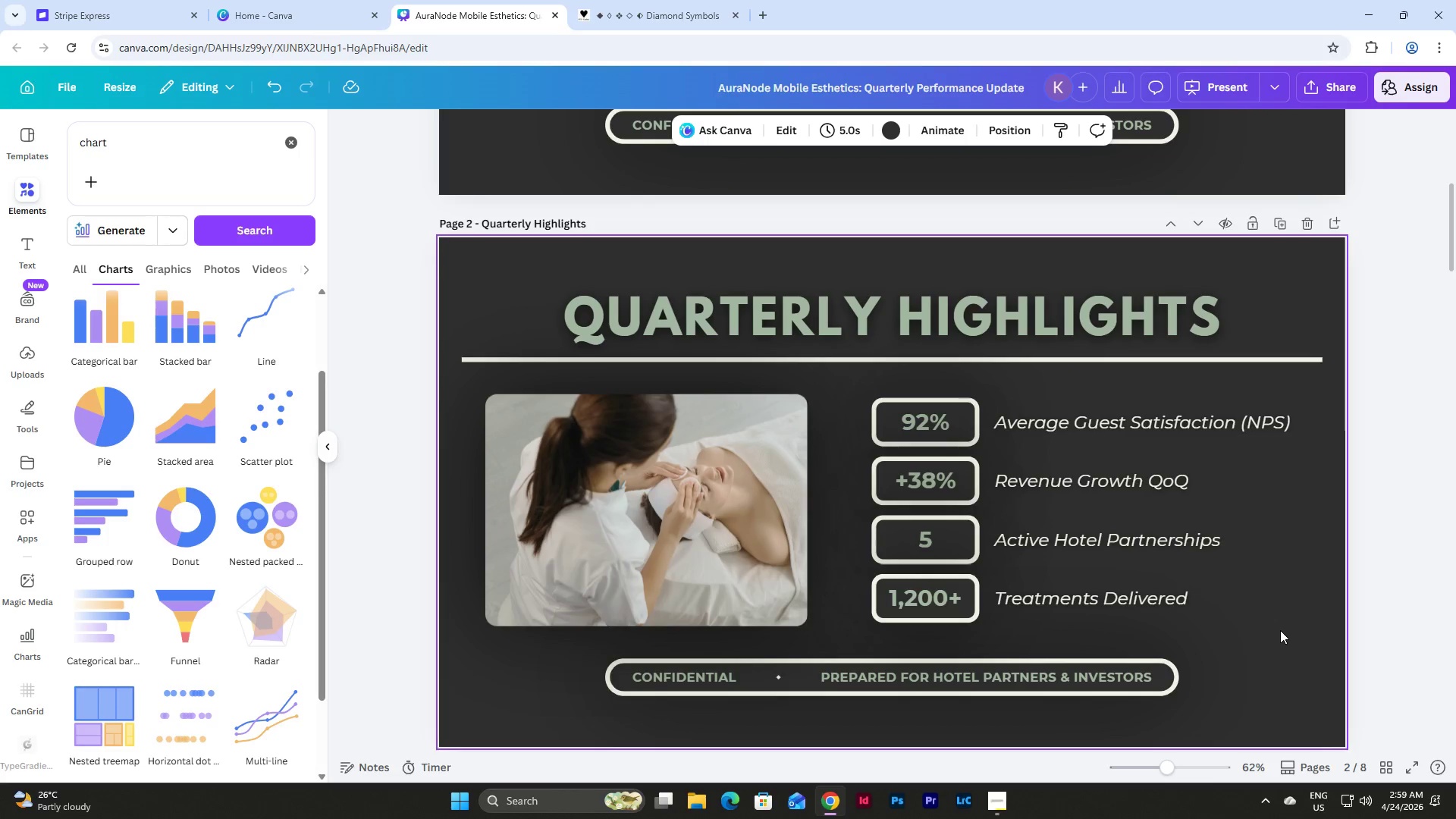 
left_click_drag(start_coordinate=[1280, 630], to_coordinate=[579, 400])
 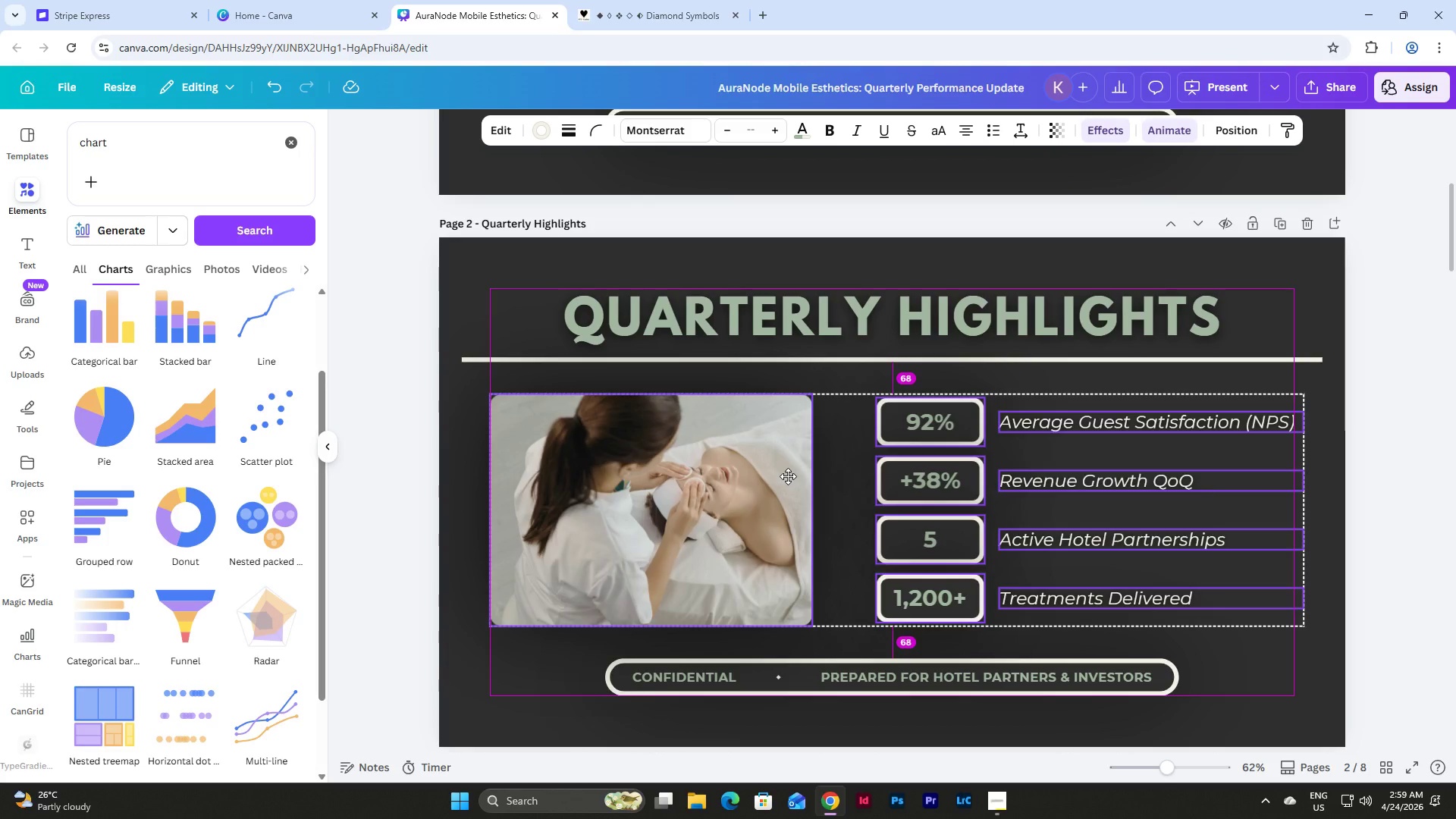 
wait(10.38)
 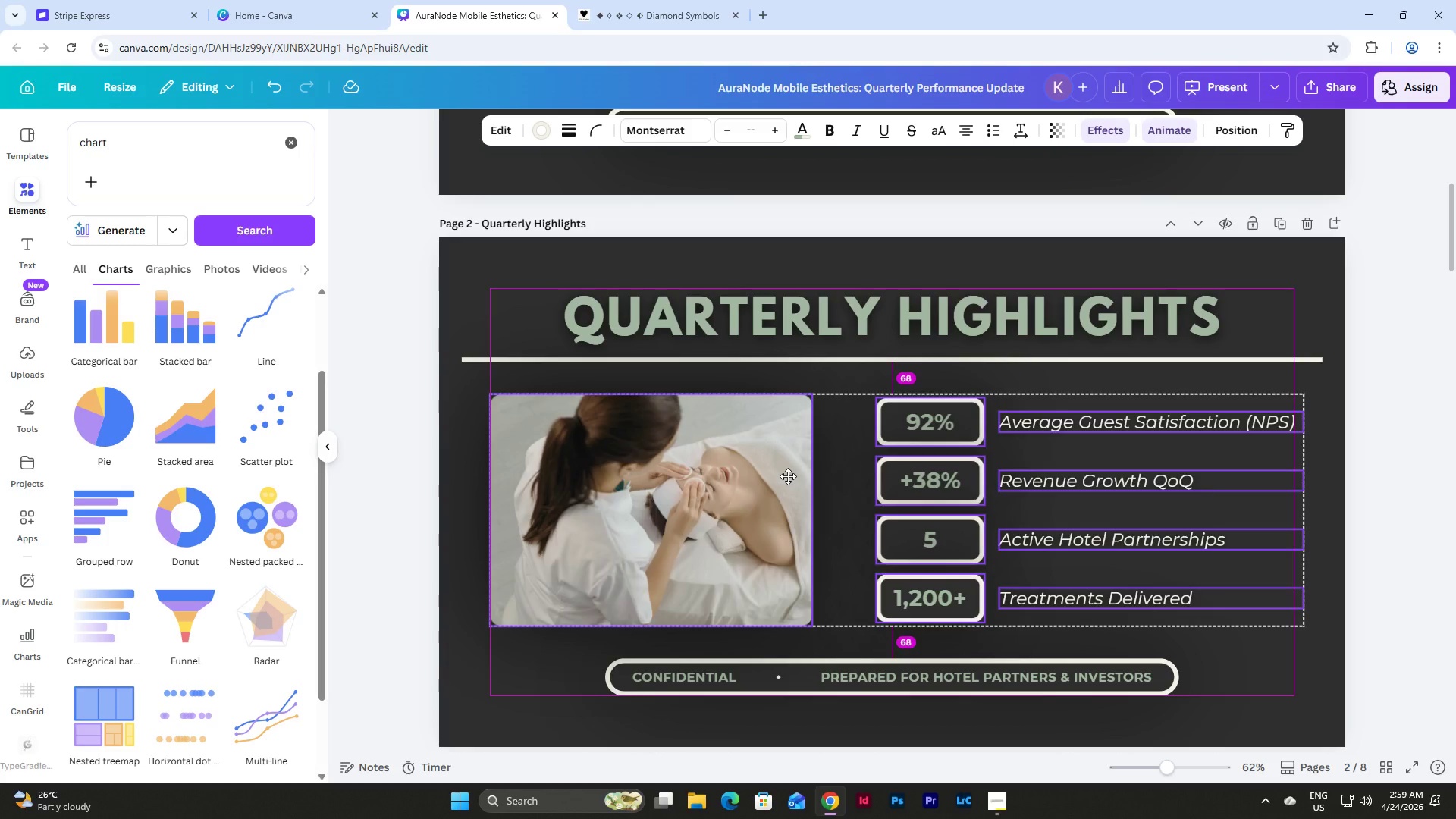 
scroll: coordinate [786, 476], scroll_direction: down, amount: 37.0
 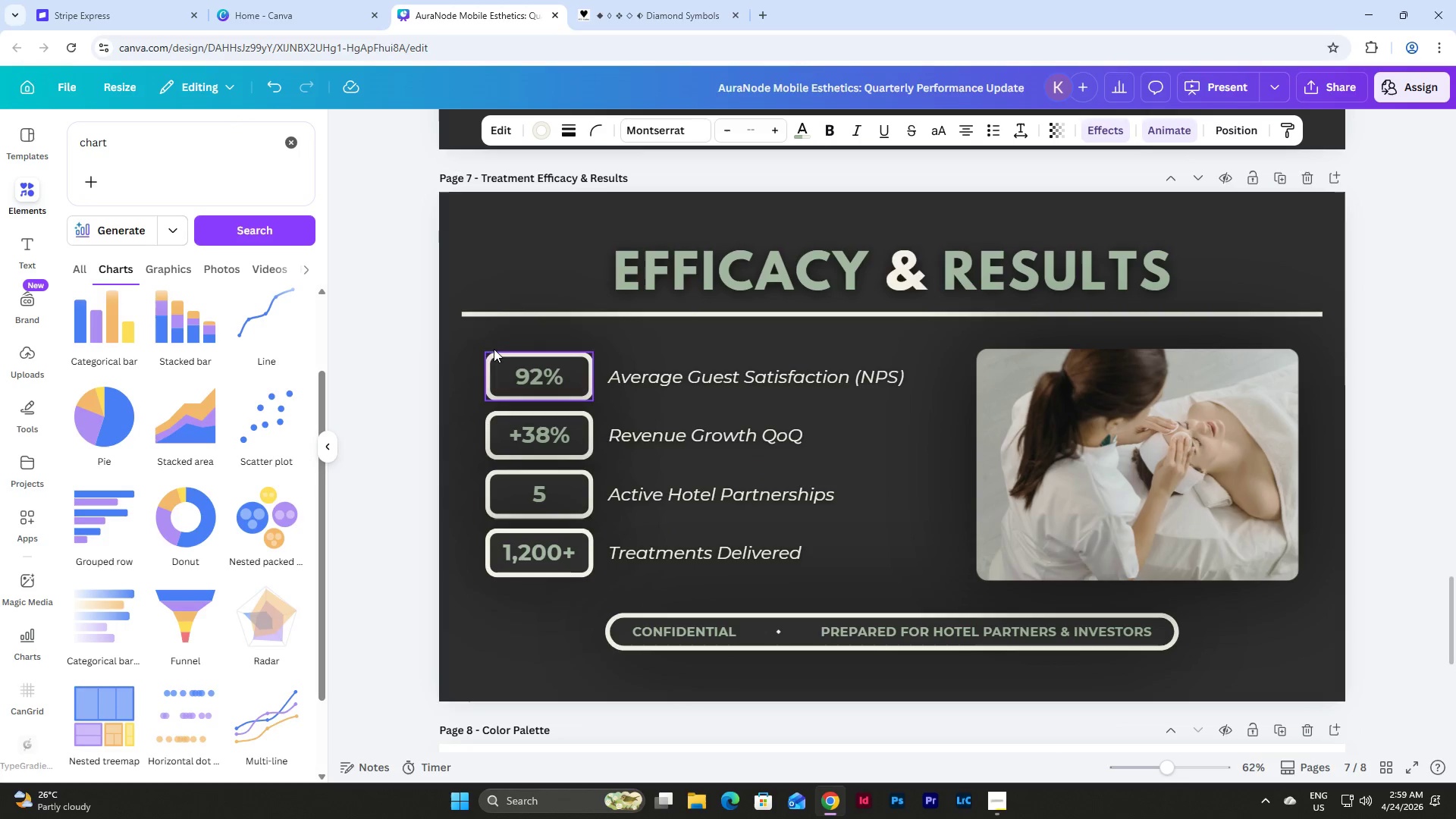 
left_click_drag(start_coordinate=[475, 337], to_coordinate=[1119, 604])
 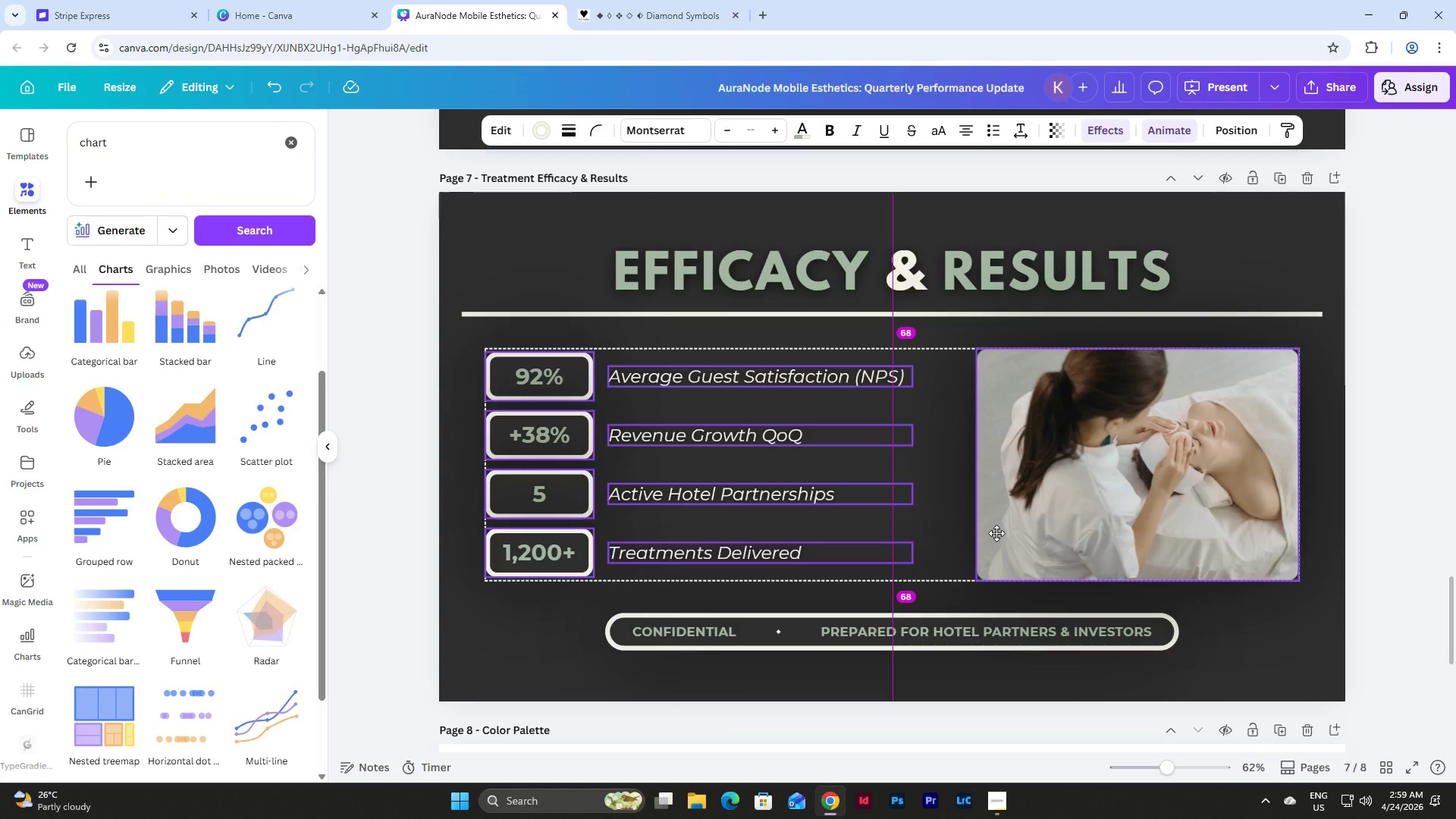 
wait(5.45)
 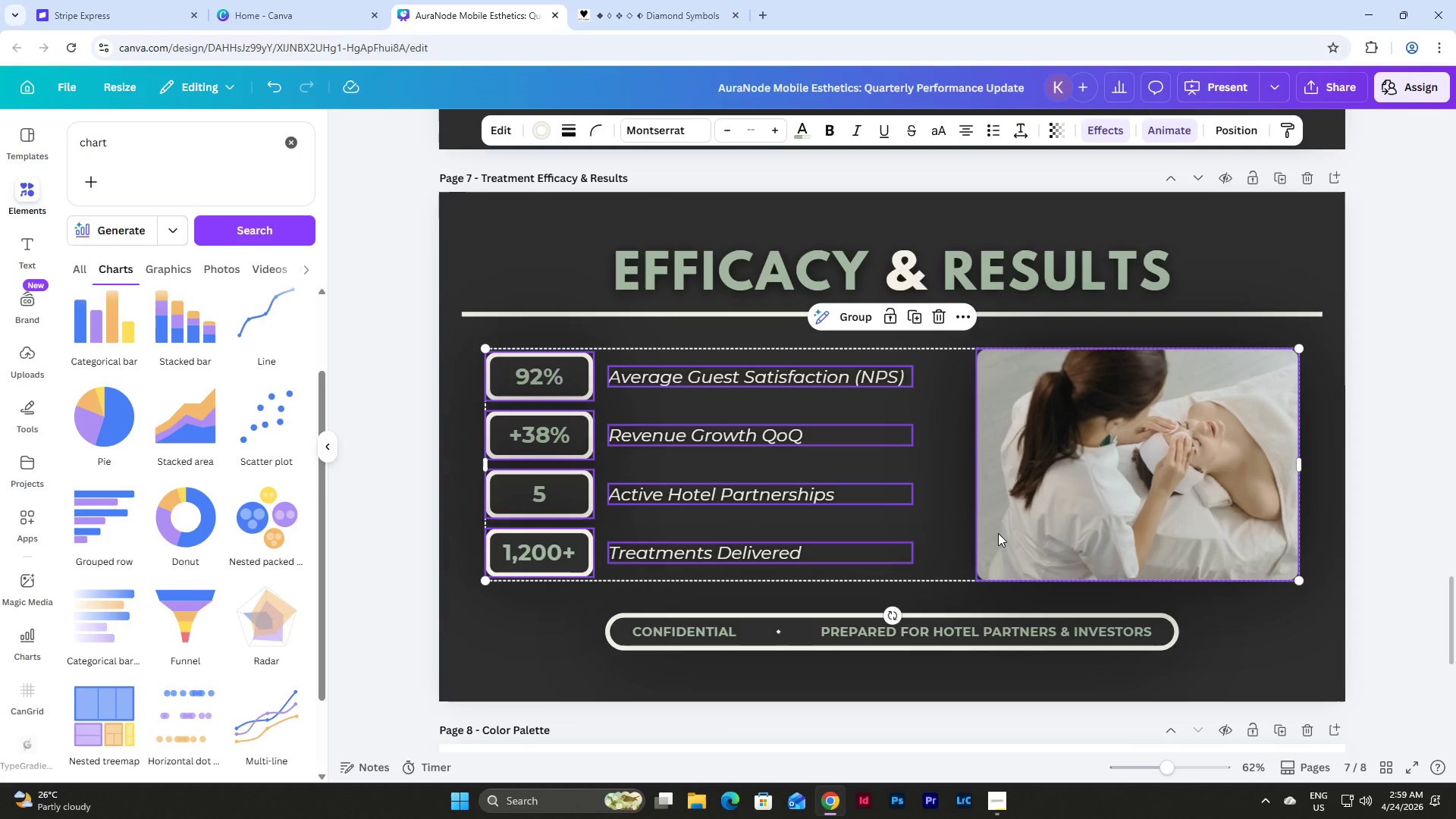 
left_click([1247, 613])
 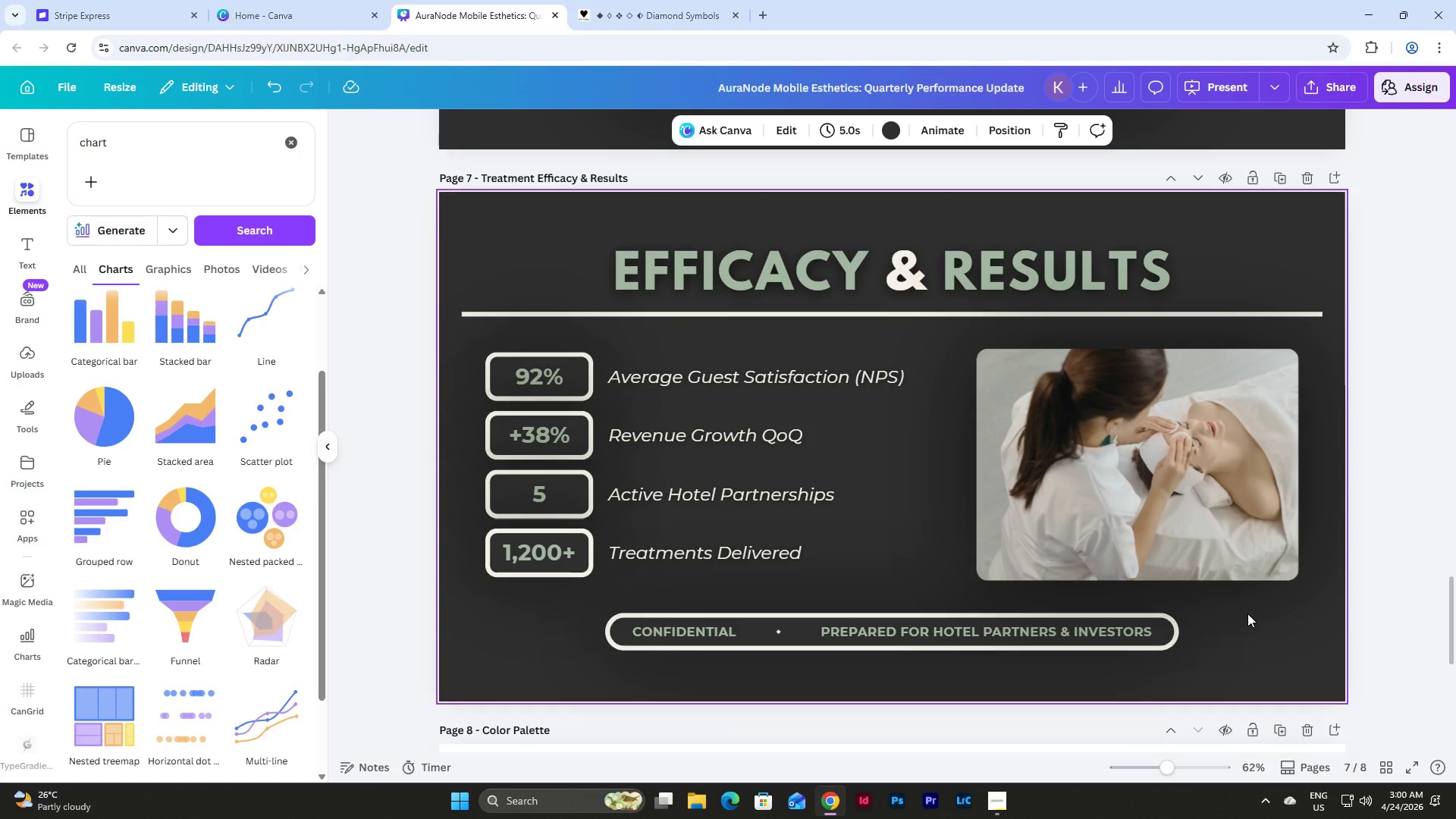 
wait(5.45)
 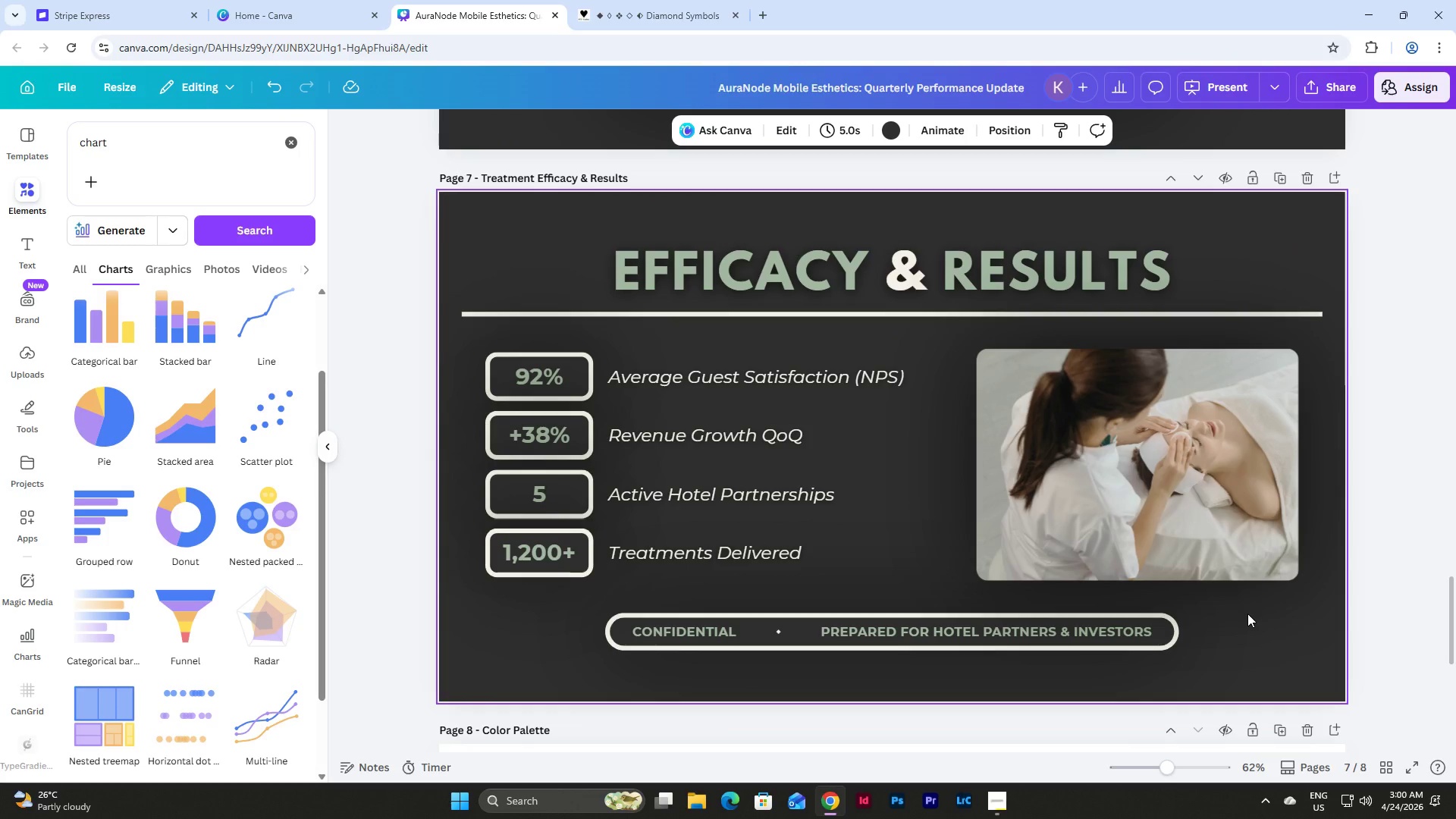 
double_click([538, 378])
 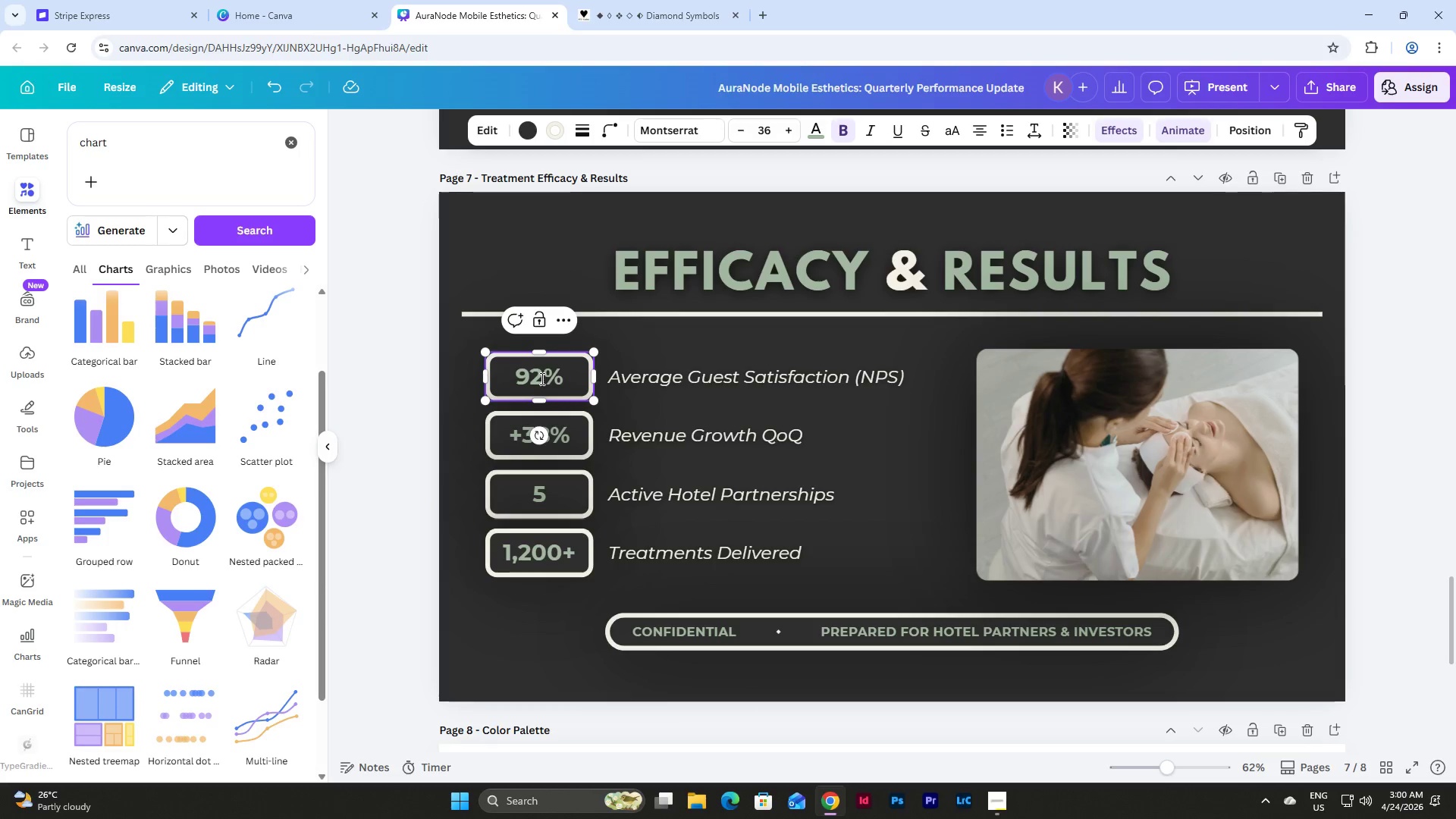 
left_click_drag(start_coordinate=[541, 378], to_coordinate=[521, 378])
 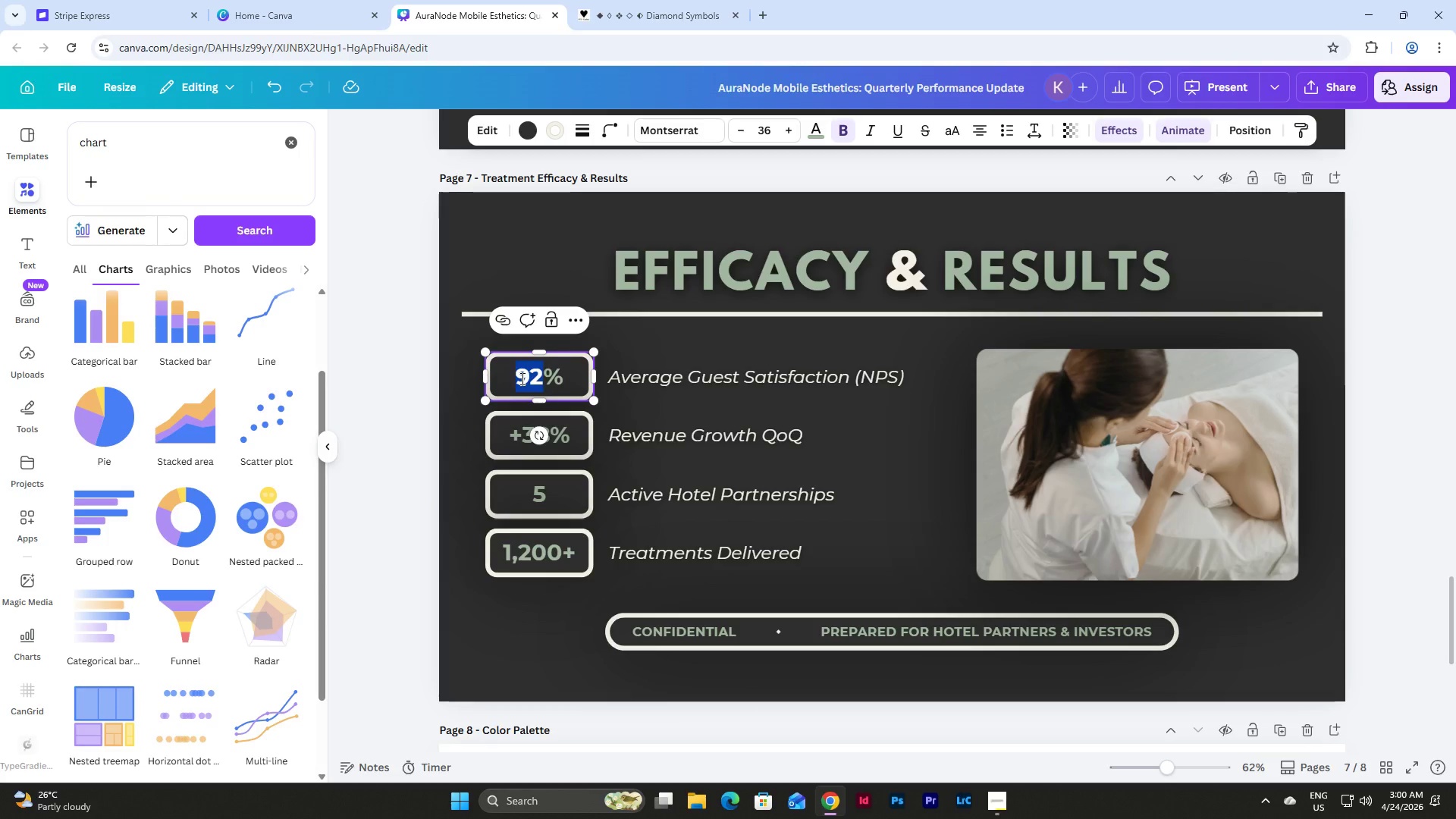 
key(Numpad8)
 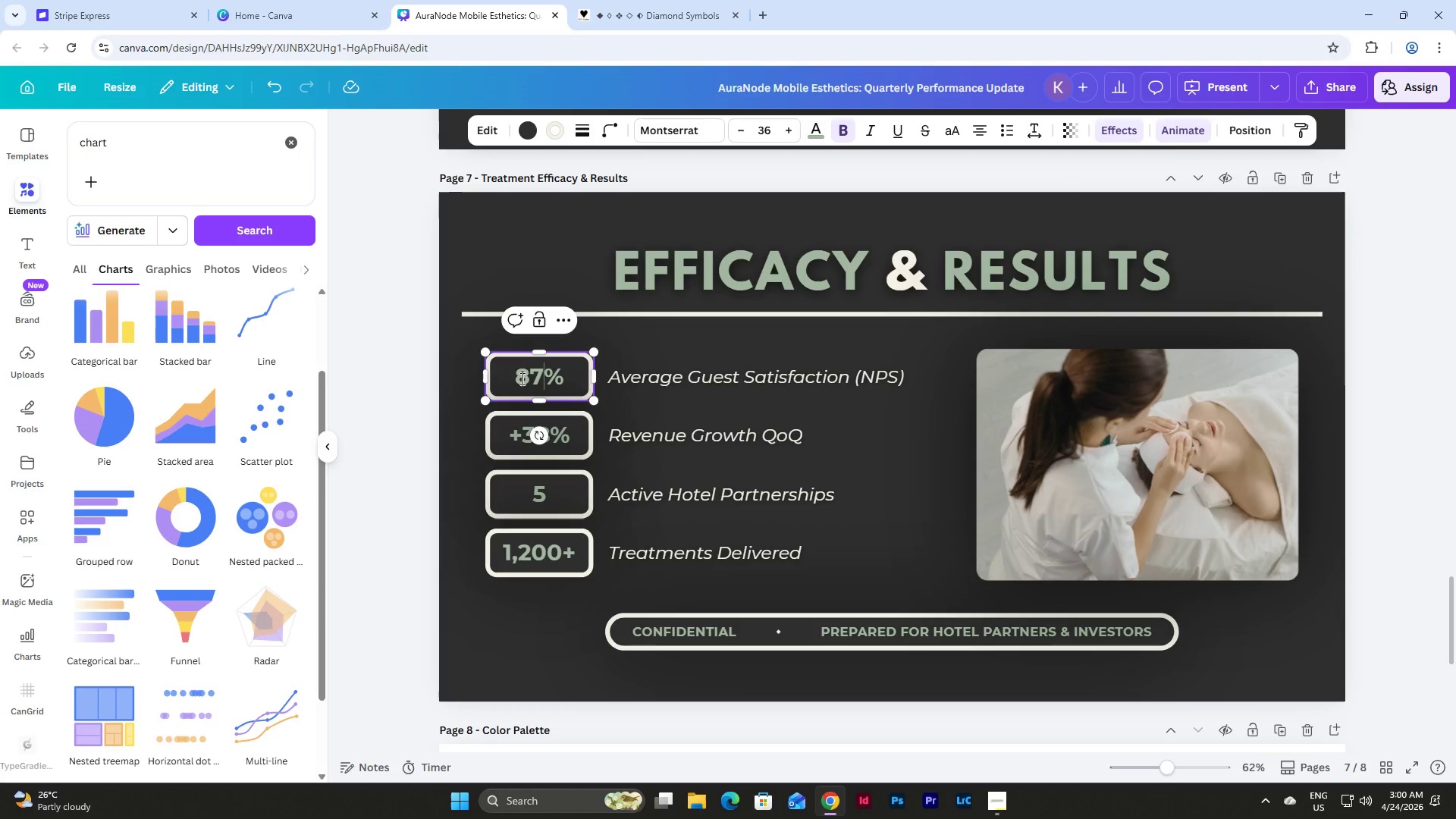 
key(Numpad7)
 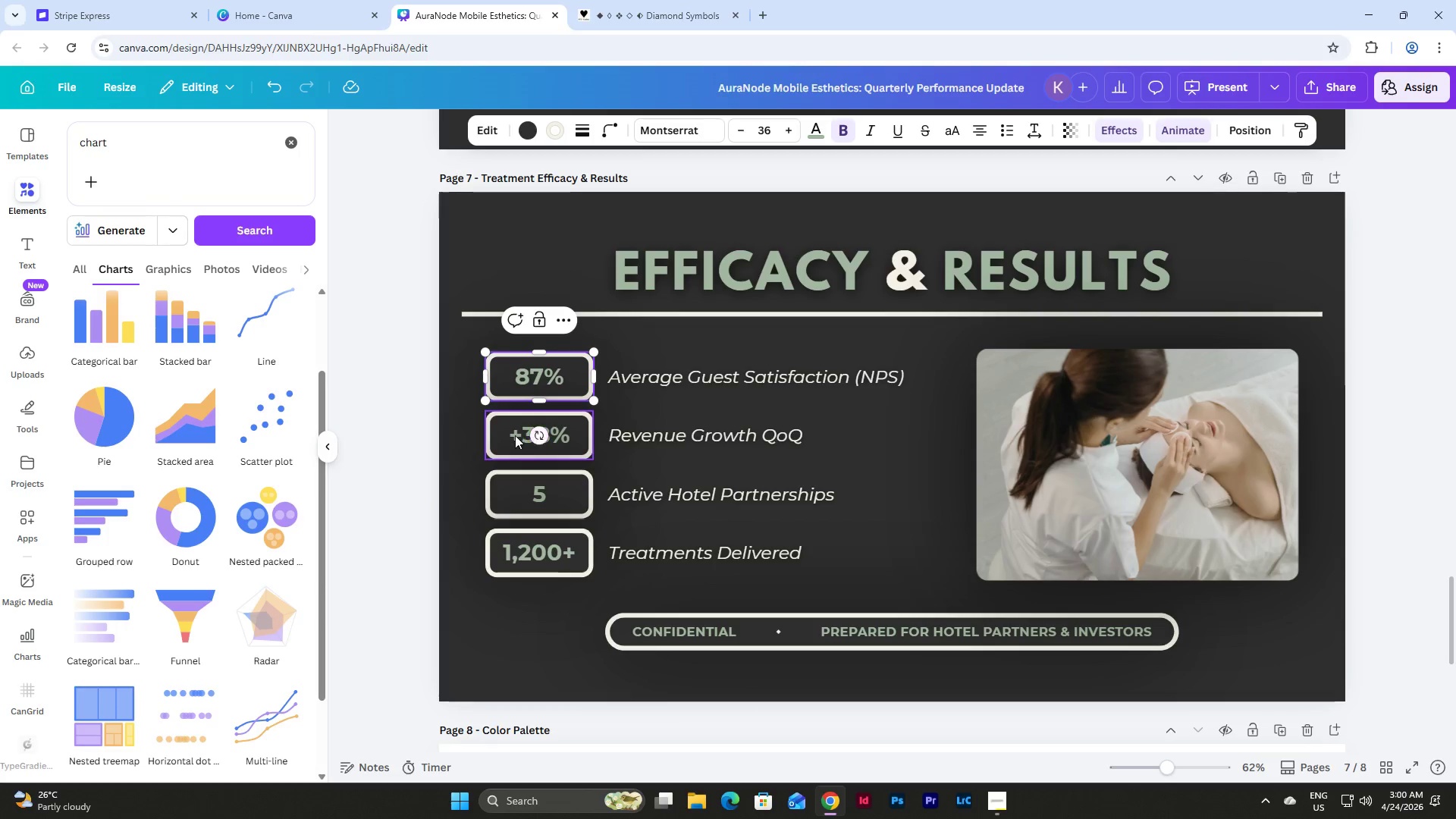 
double_click([527, 431])
 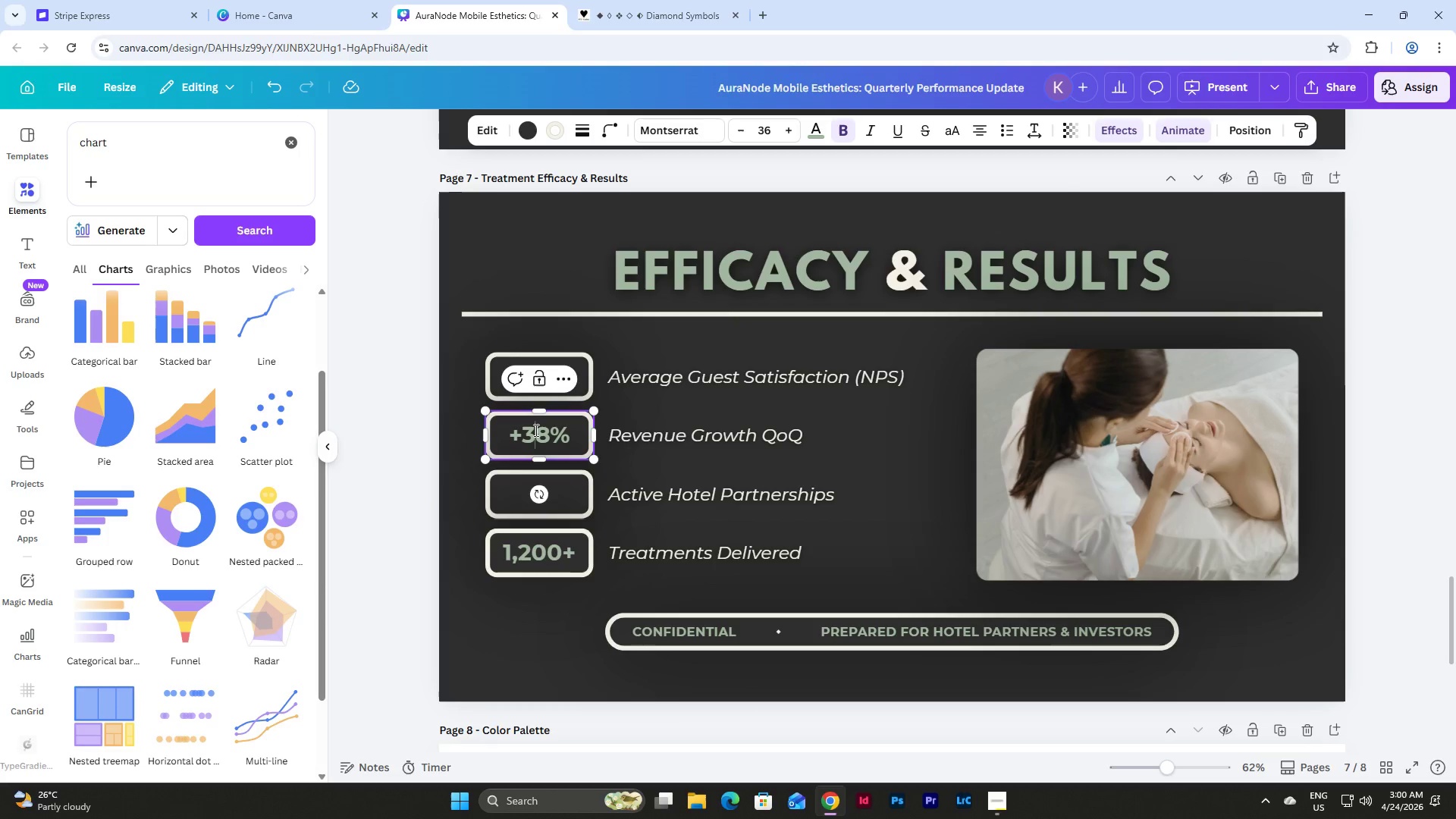 
left_click_drag(start_coordinate=[535, 430], to_coordinate=[513, 431])
 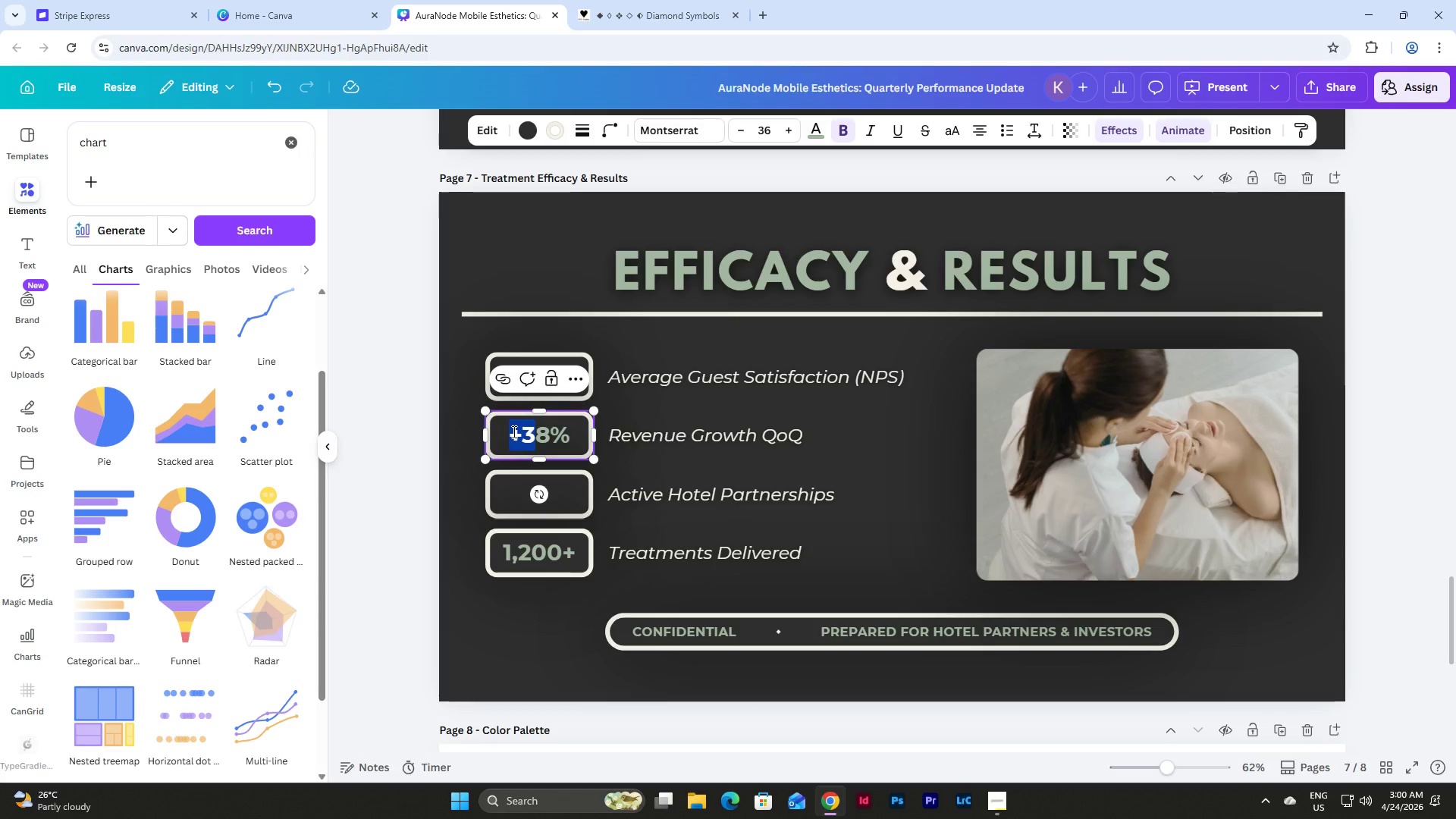 
key(Numpad7)
 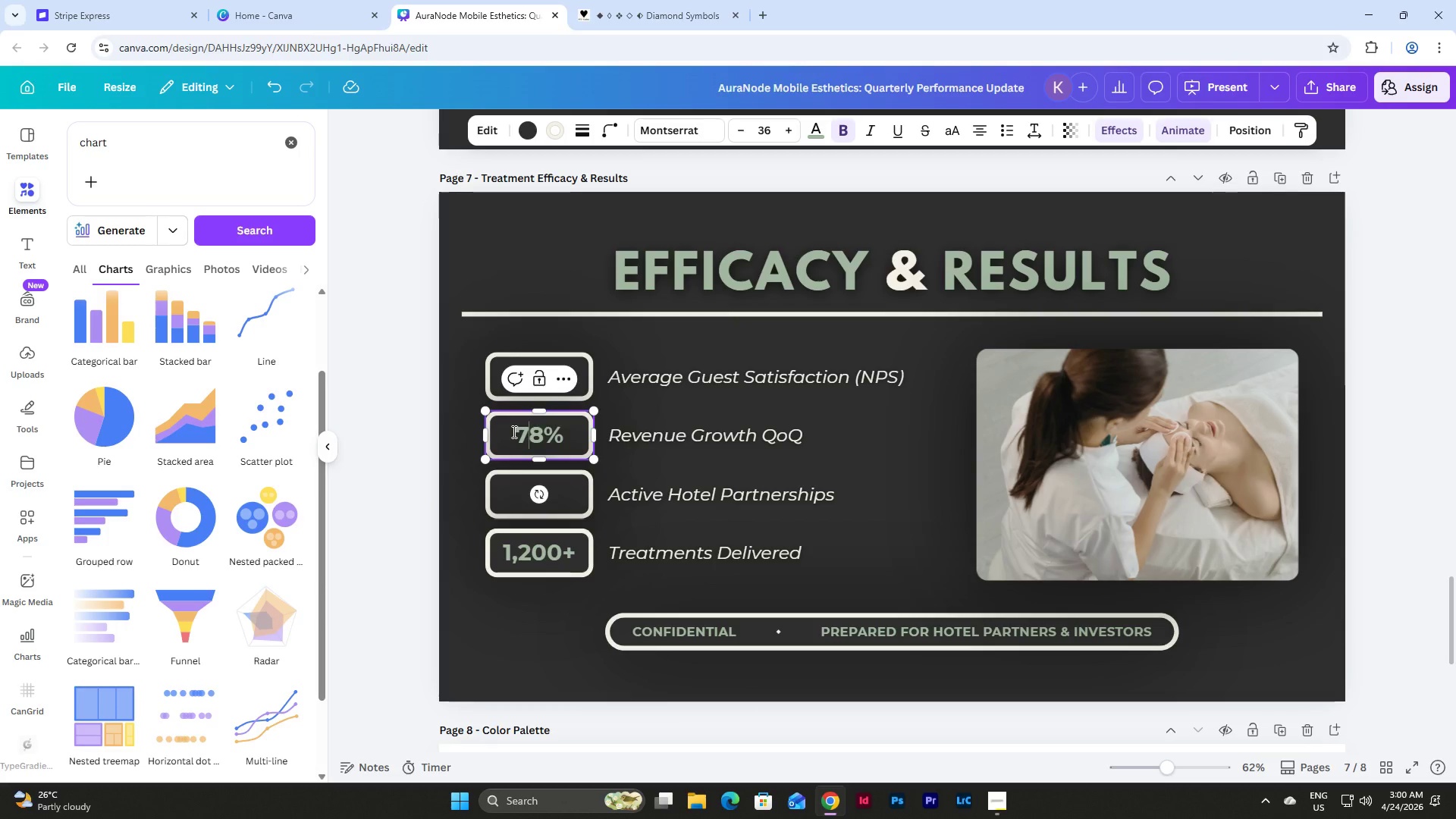 
key(Numpad8)
 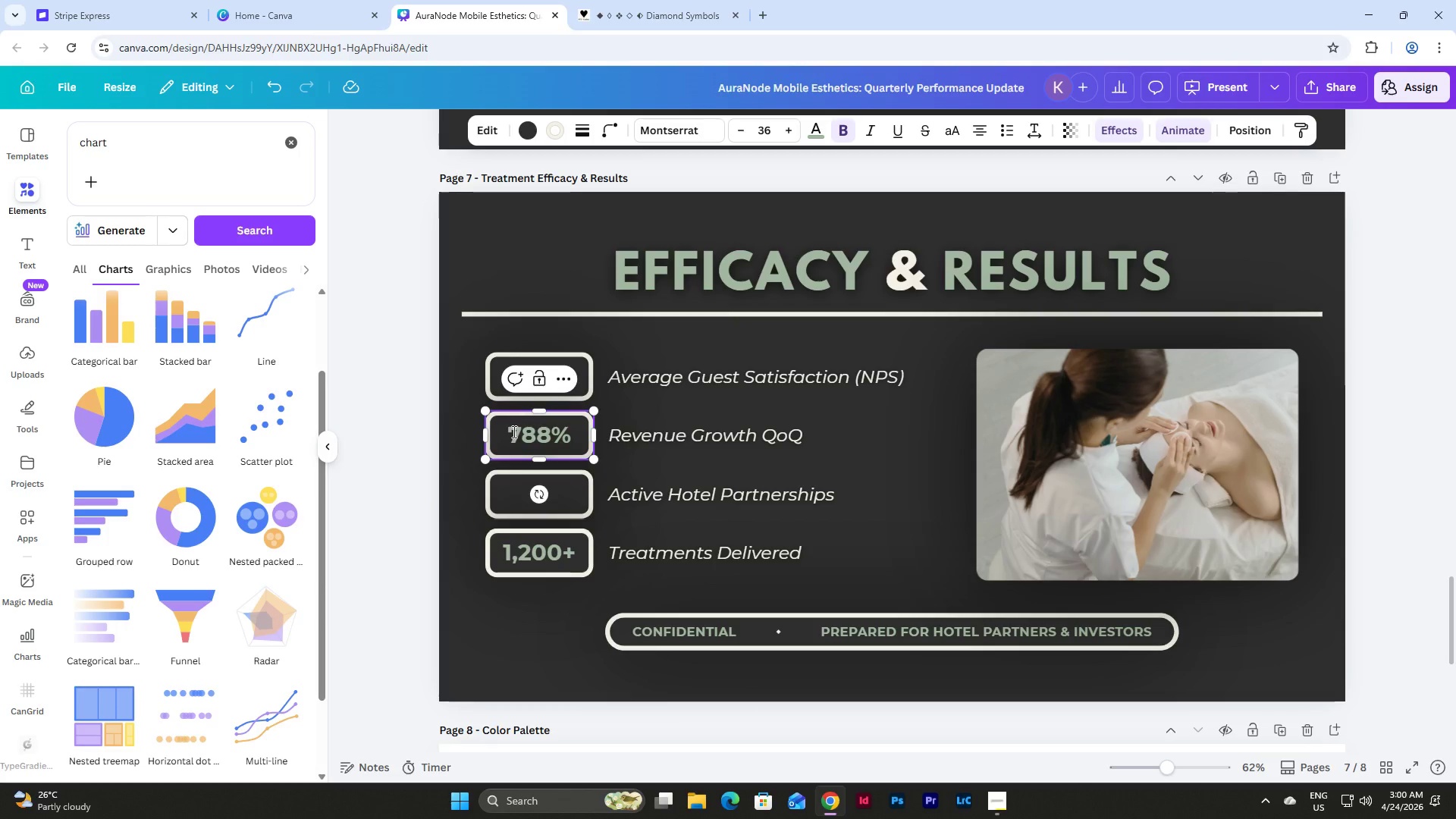 
key(Backspace)
 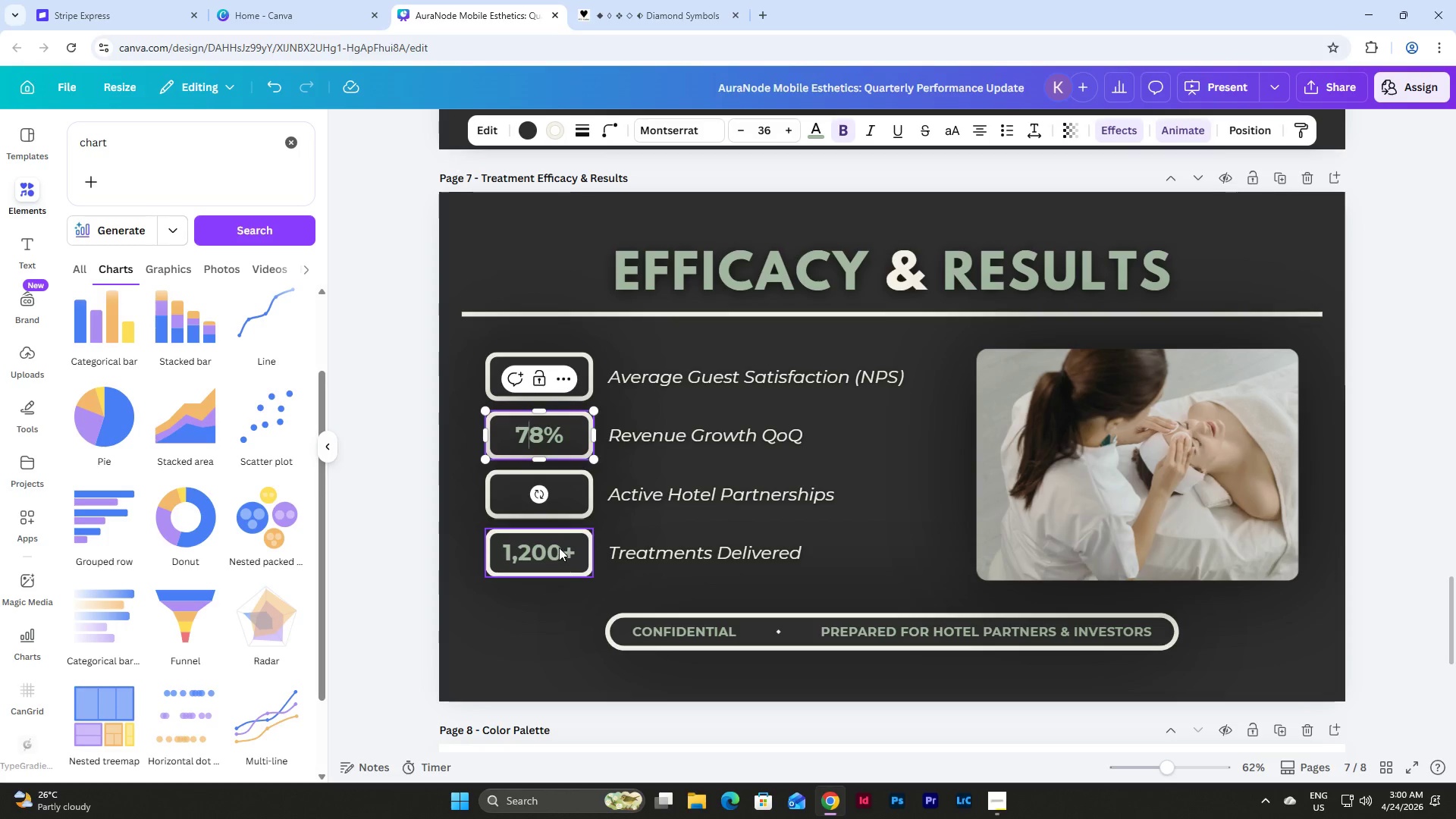 
left_click([568, 491])
 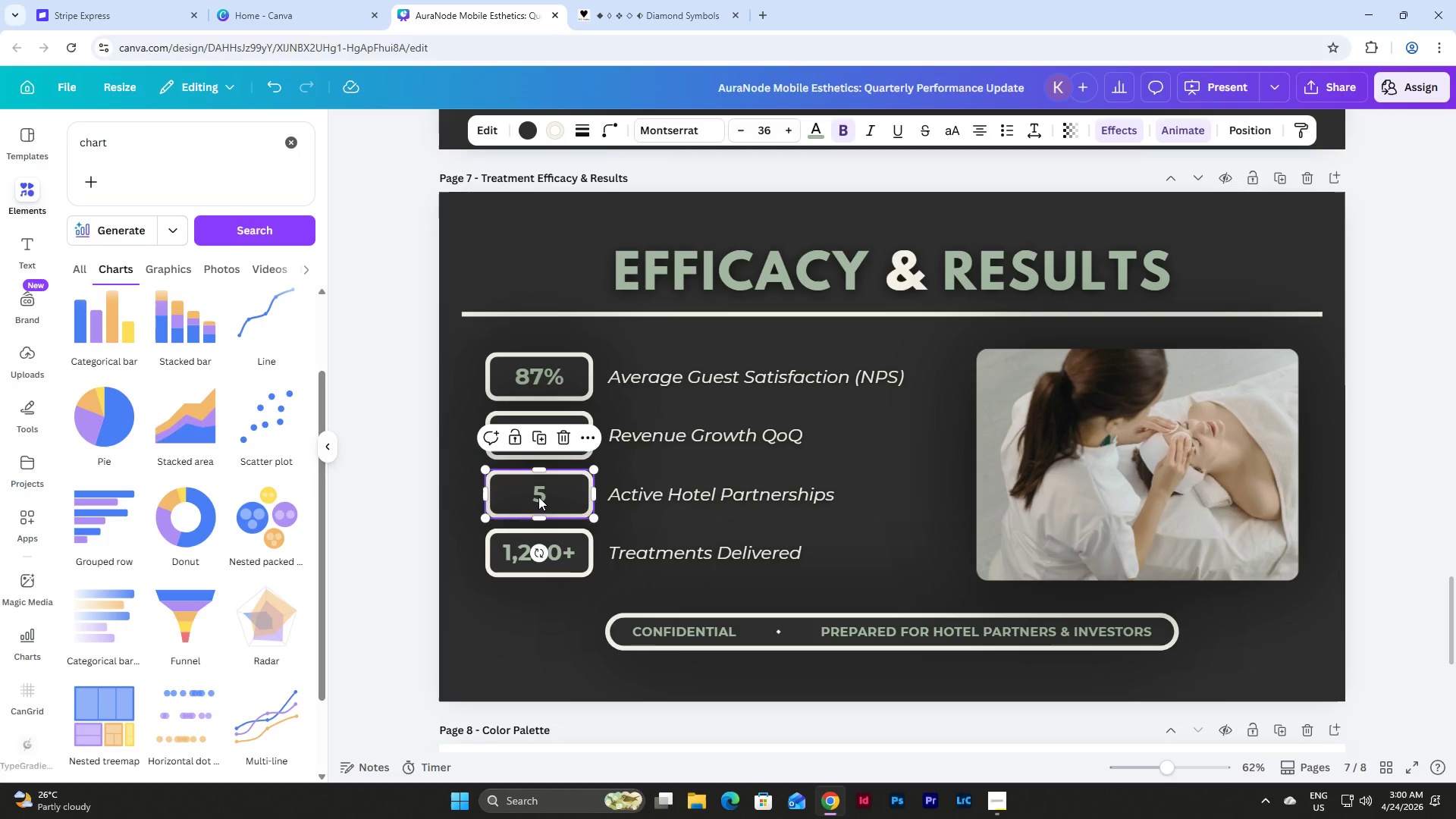 
left_click([538, 497])
 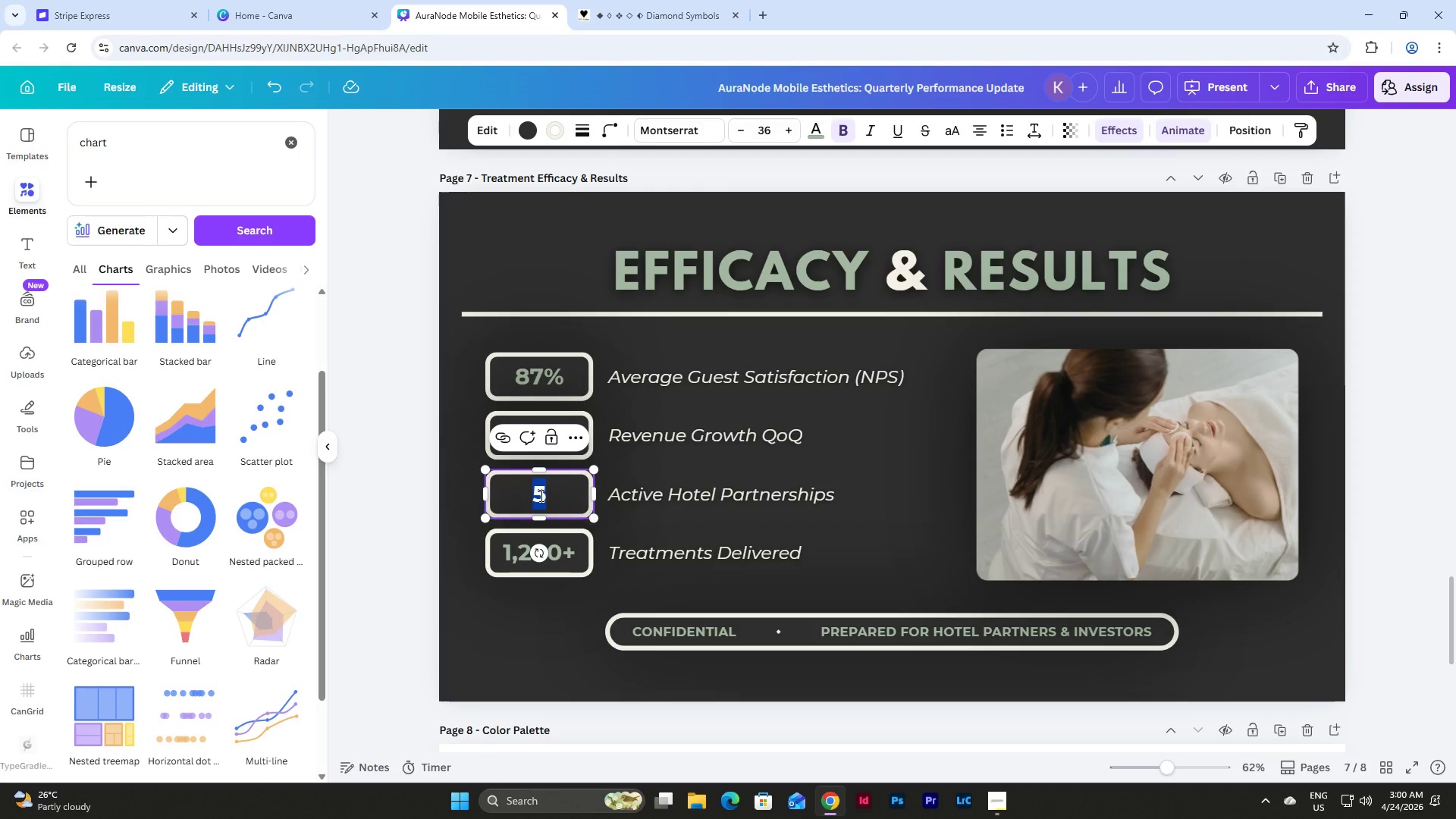 
key(4)
 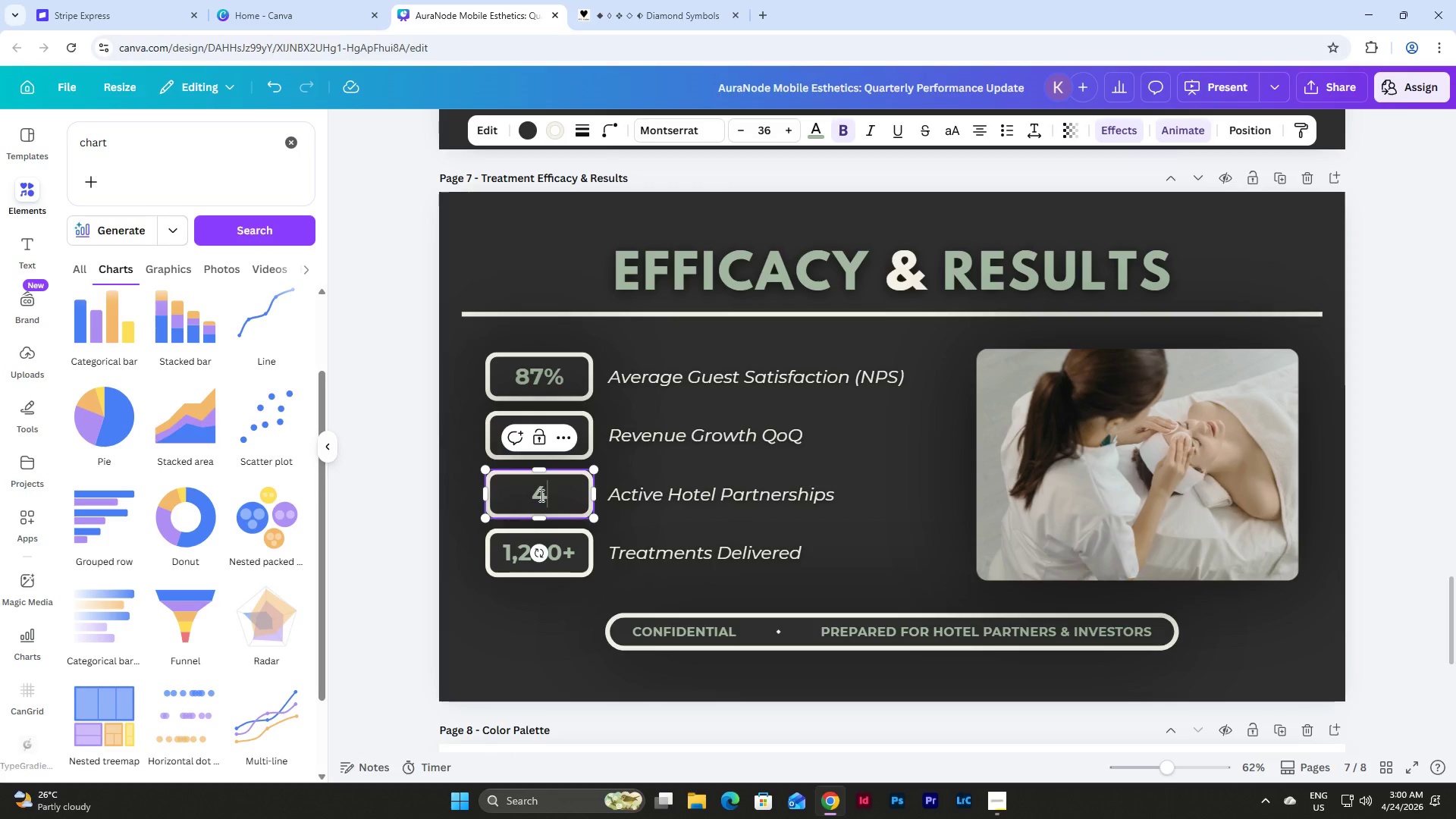 
key(Period)
 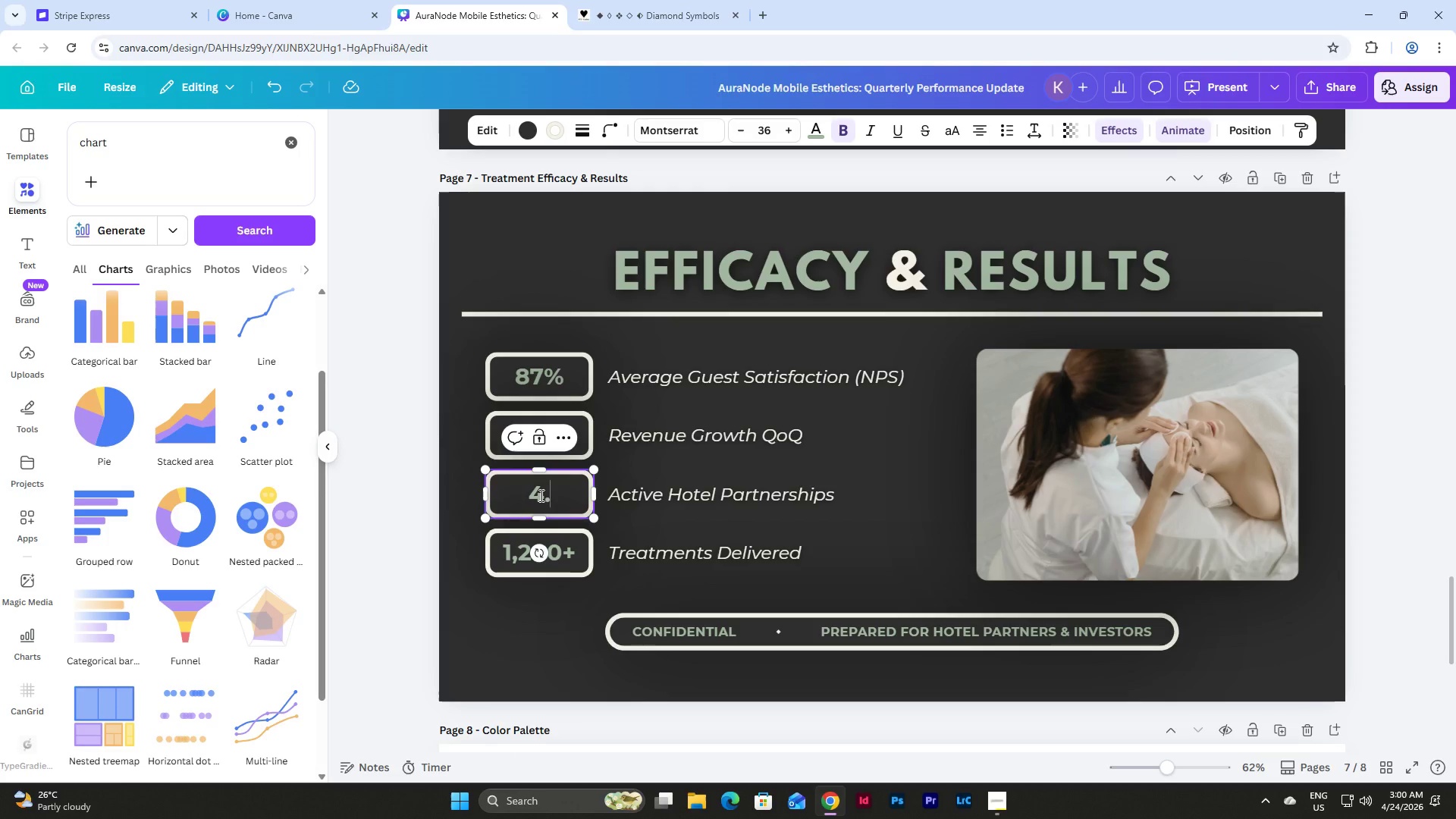 
key(Shift+8)
 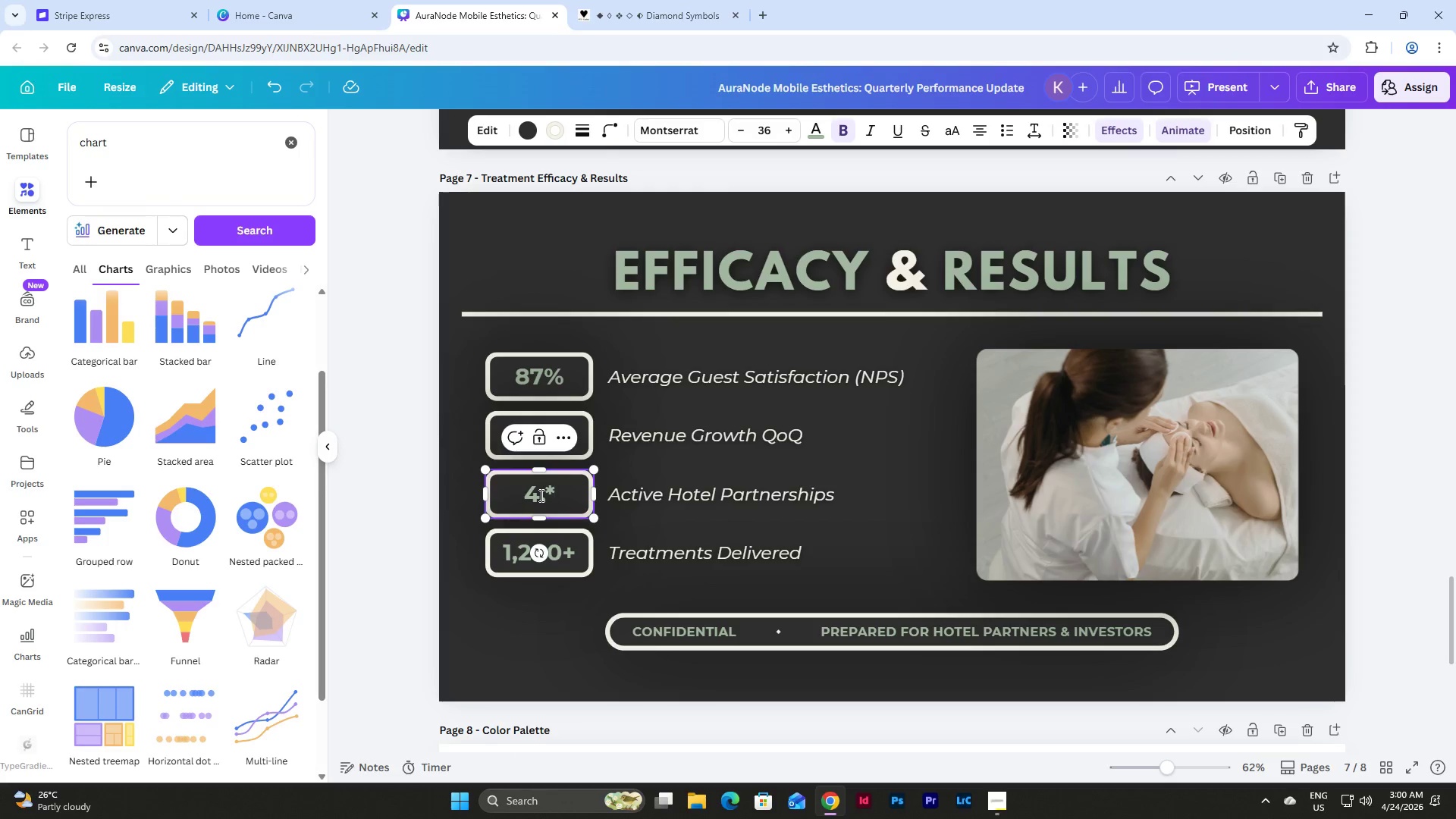 
key(Backspace)
 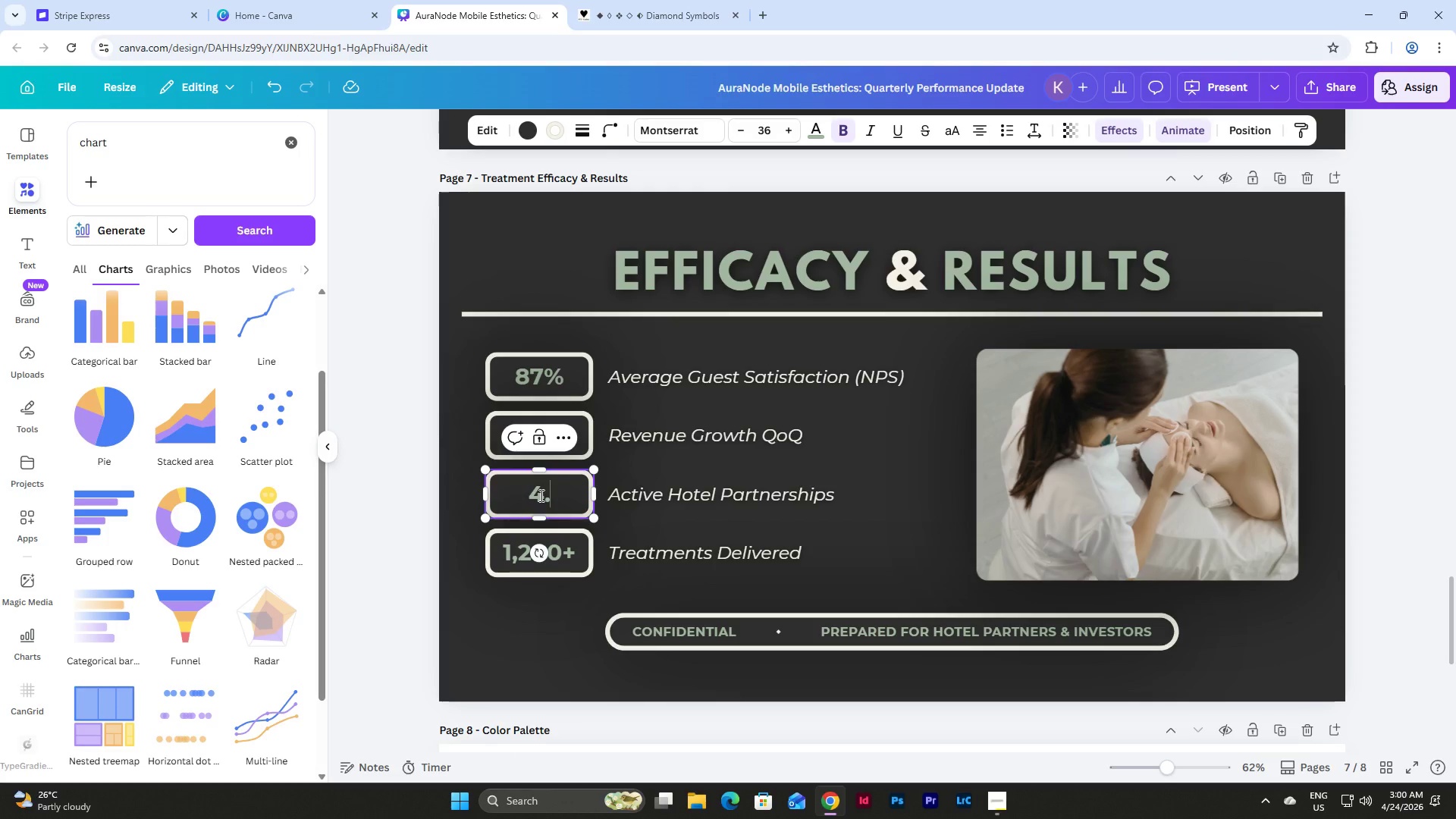 
key(8)
 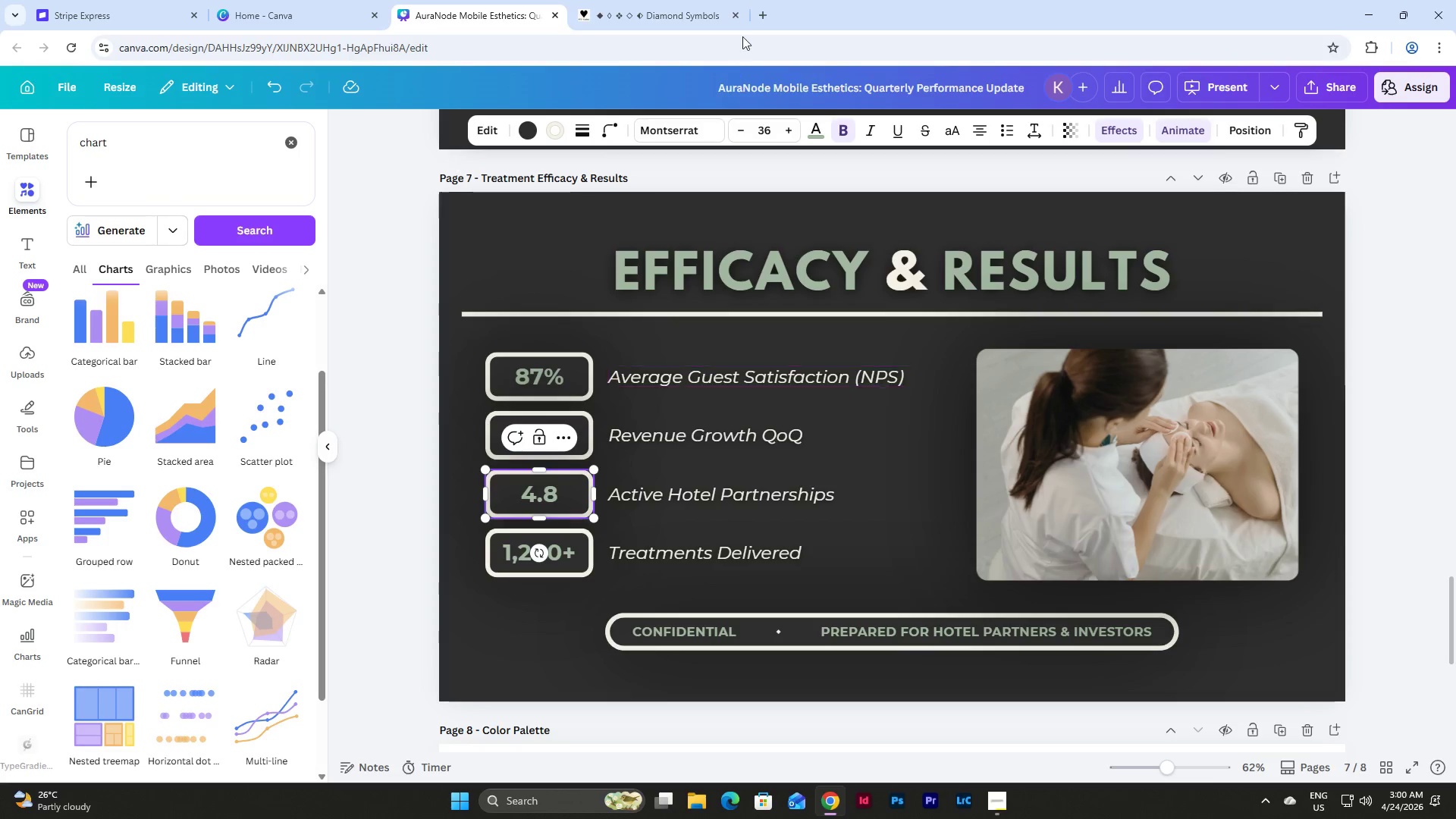 
left_click([673, 0])
 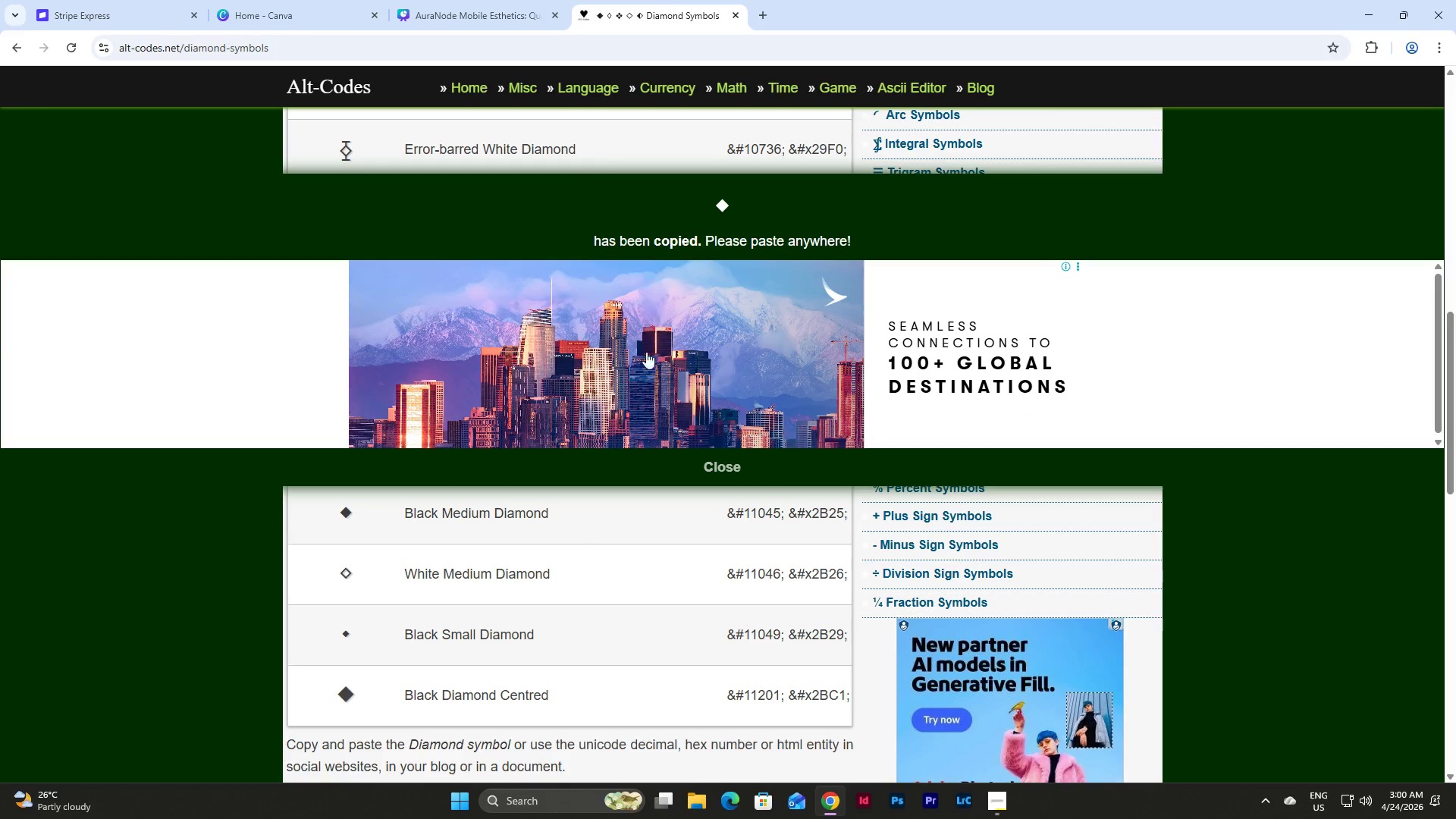 
scroll: coordinate [657, 429], scroll_direction: down, amount: 6.0
 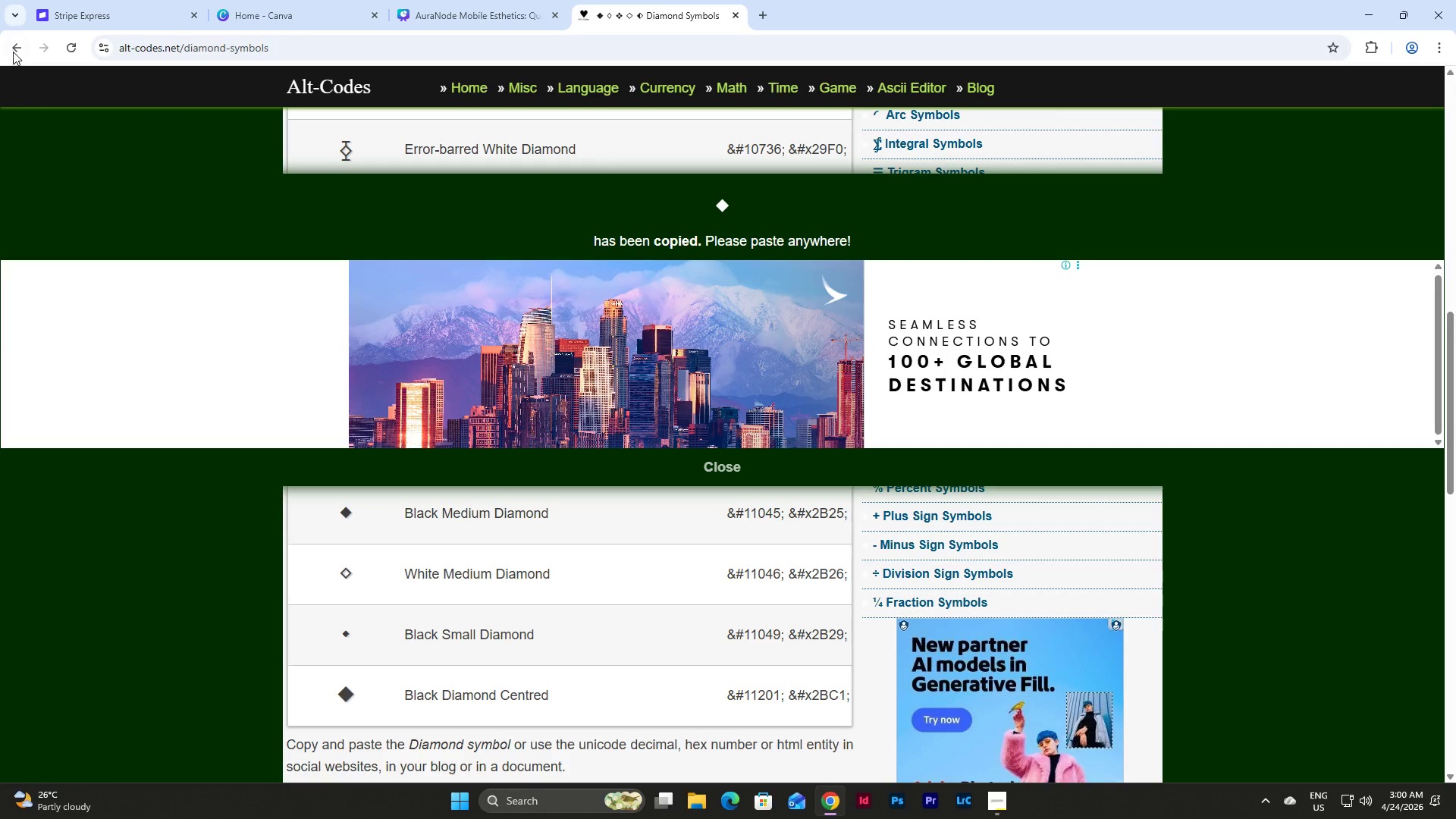 
left_click([13, 52])
 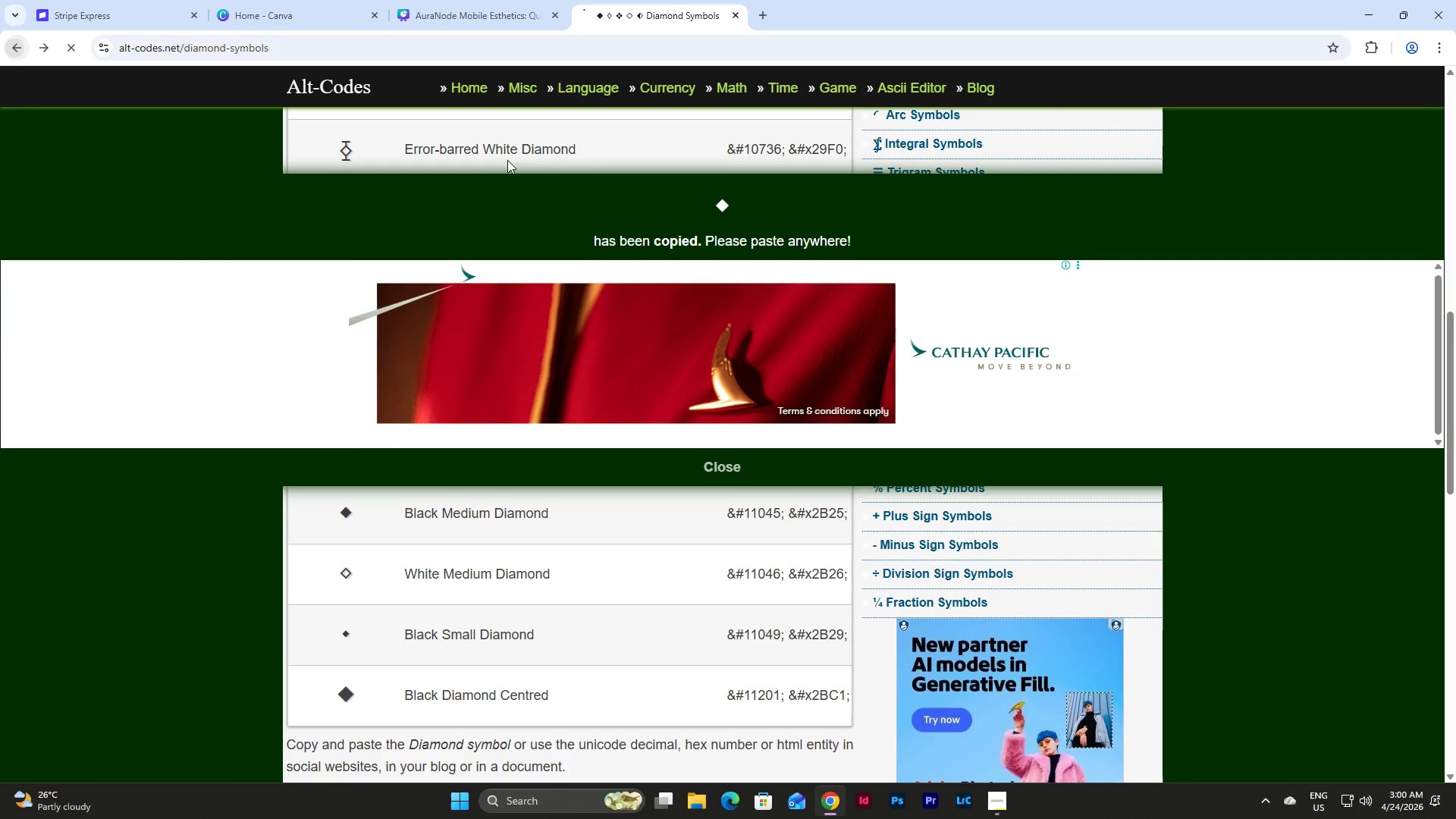 
scroll: coordinate [485, 212], scroll_direction: up, amount: 4.0
 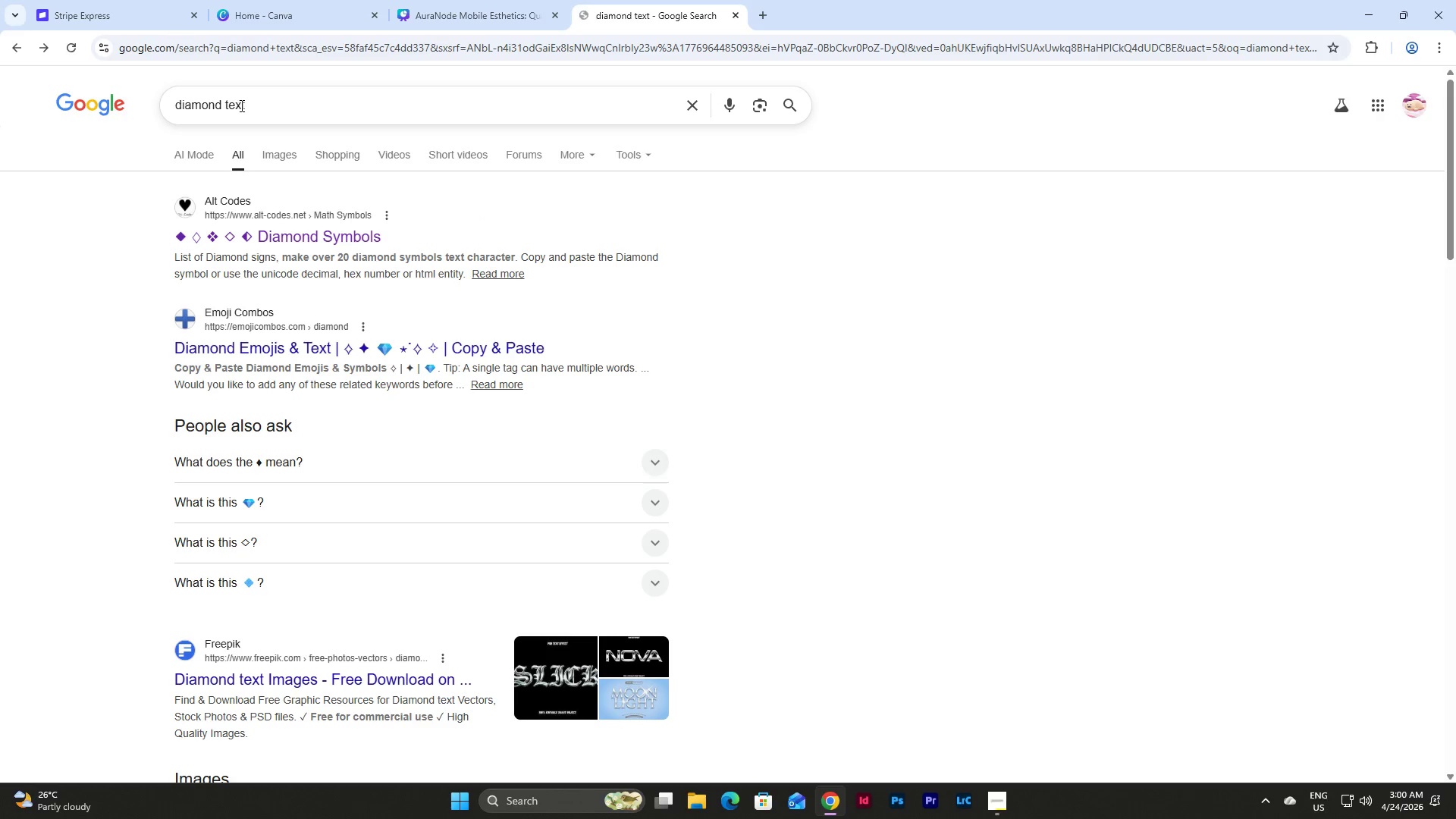 
left_click_drag(start_coordinate=[221, 105], to_coordinate=[129, 98])
 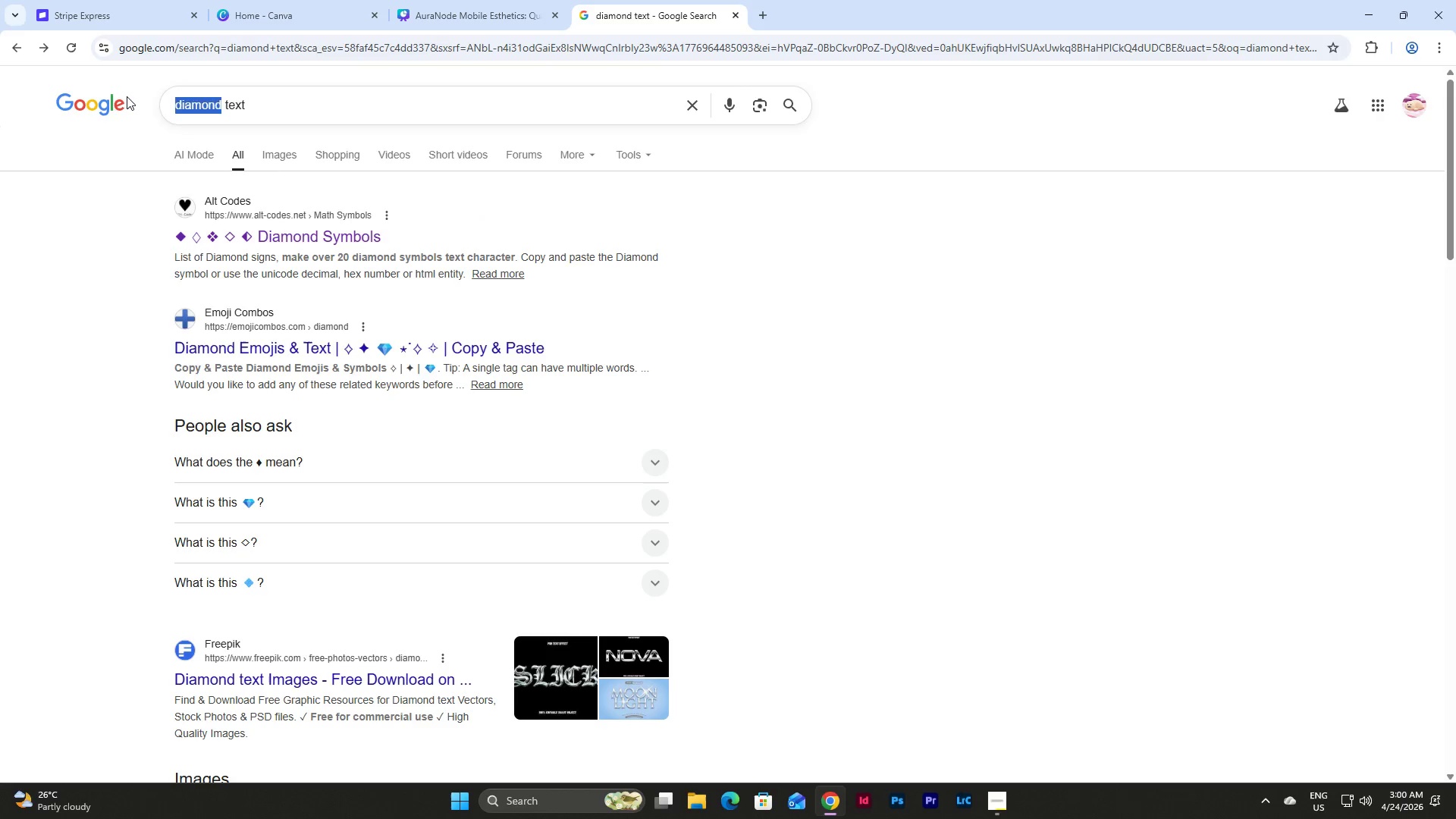 
type(star)
 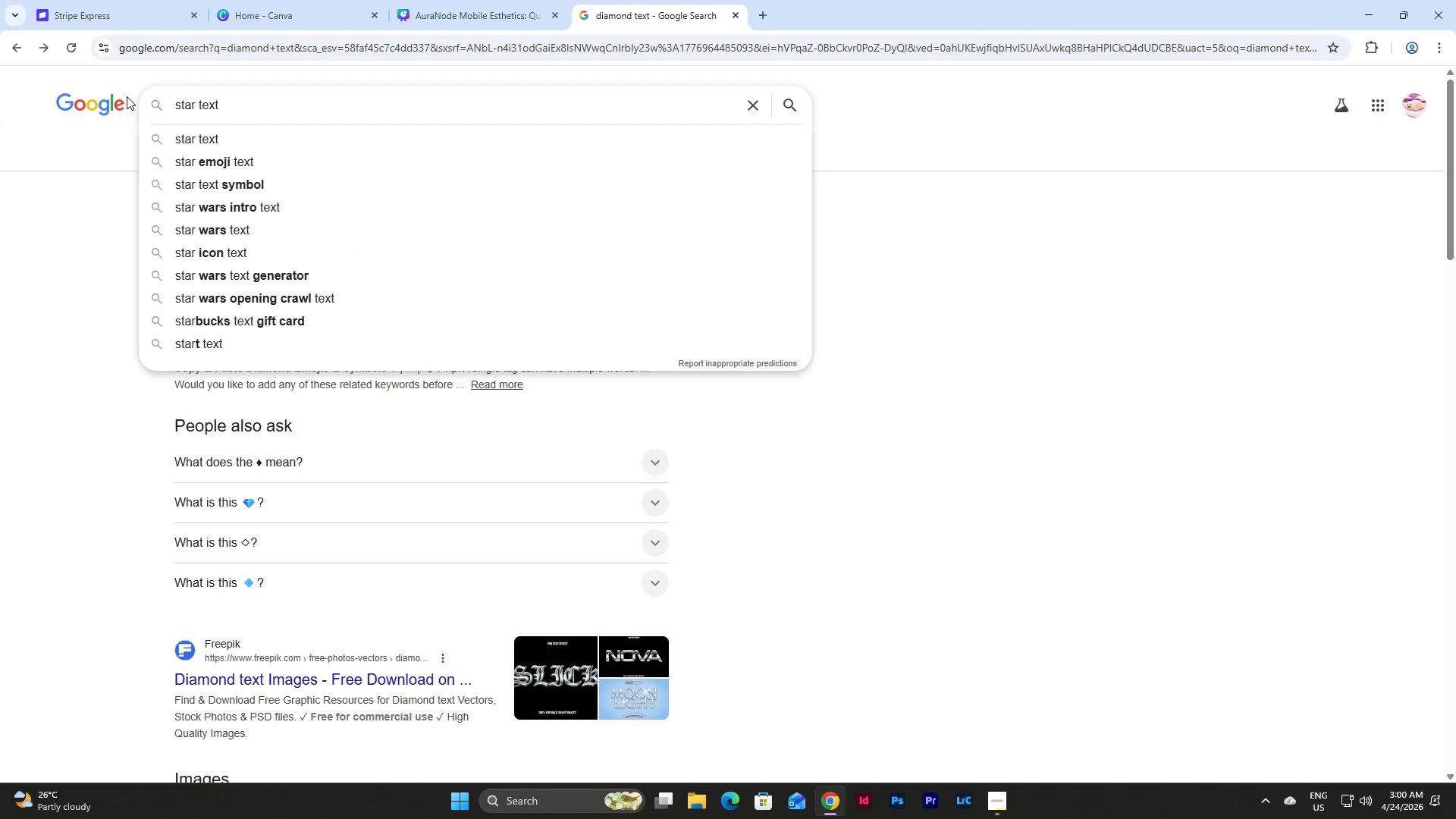 
key(Enter)
 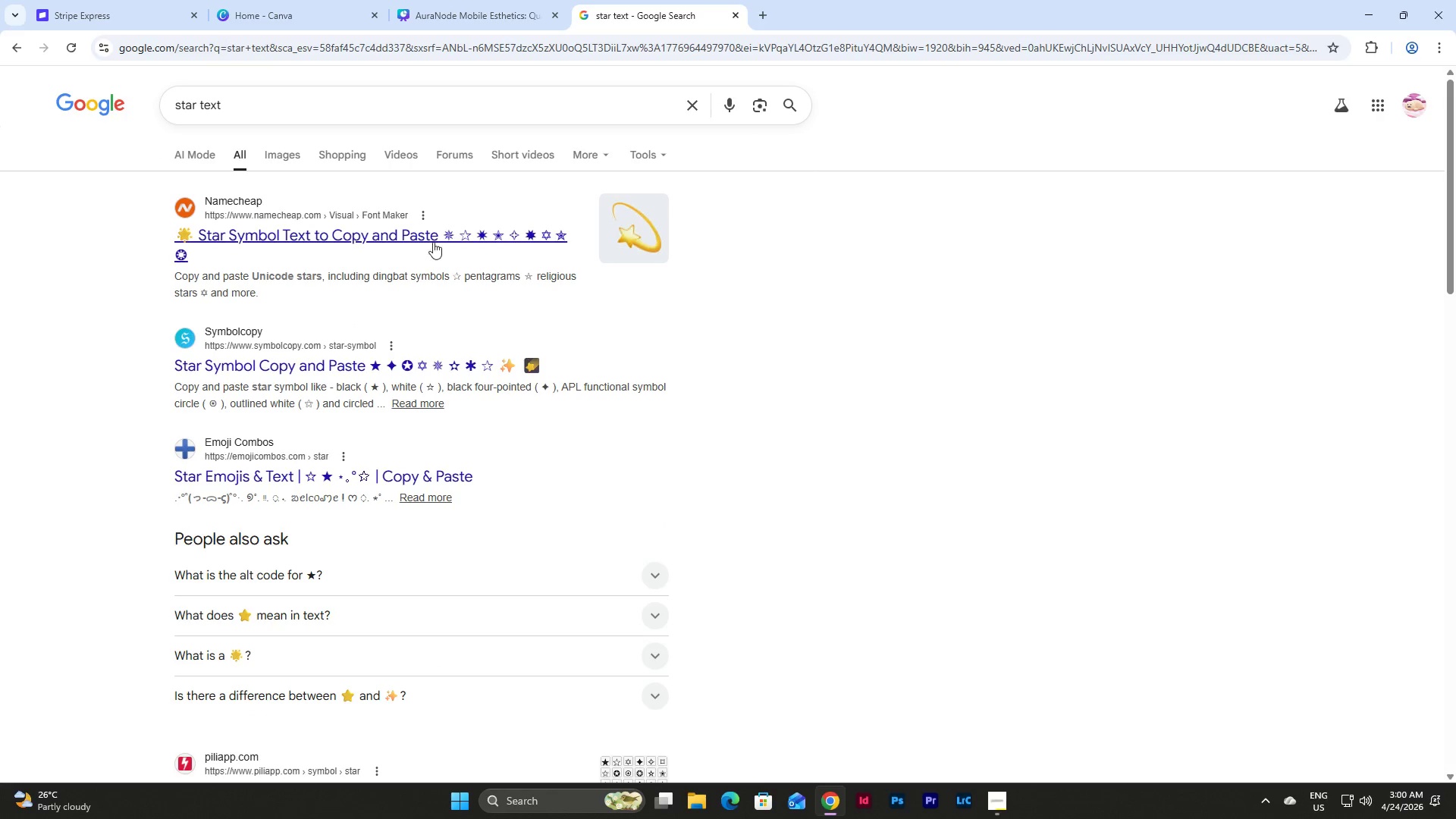 
left_click([521, 226])
 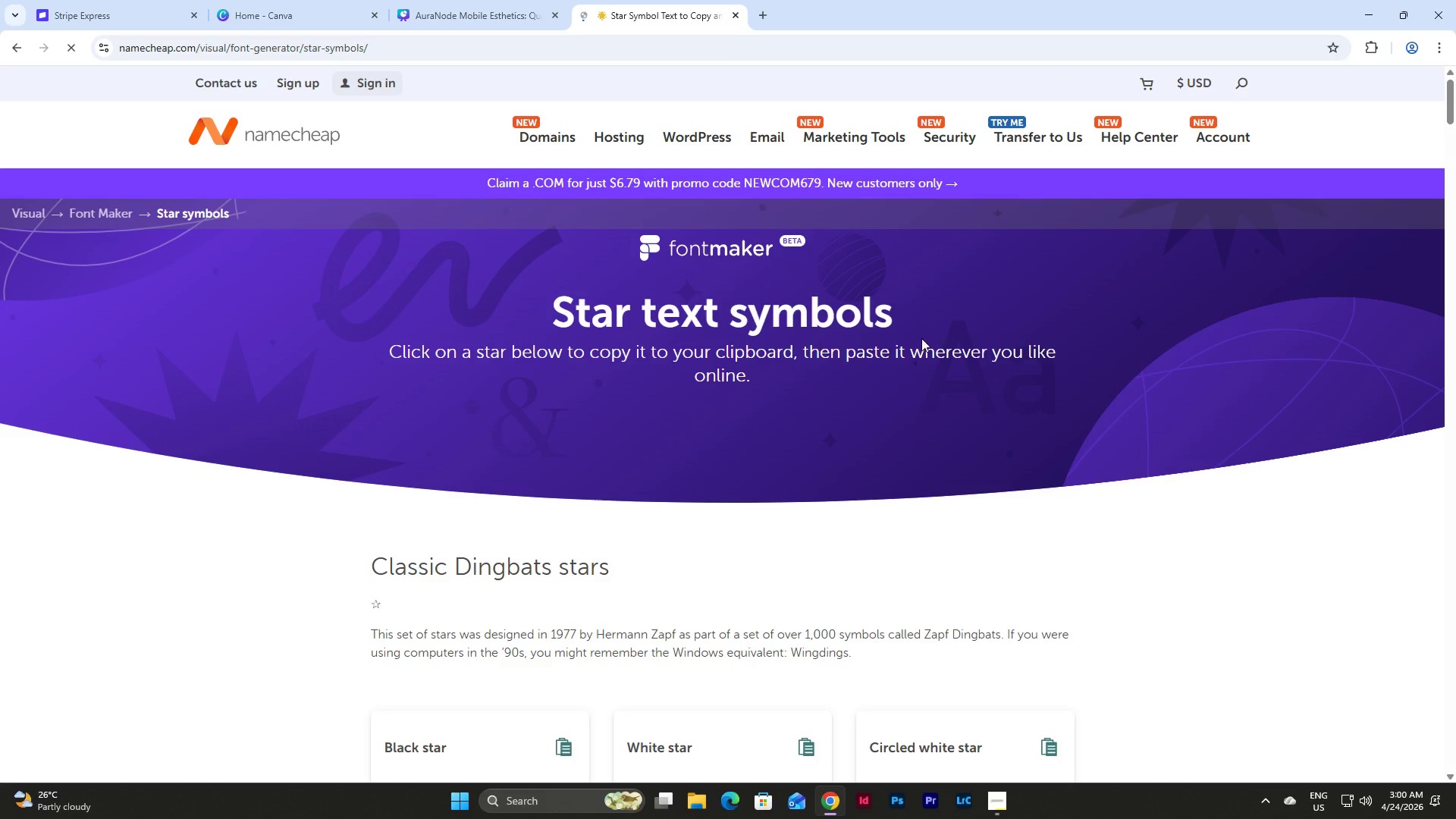 
scroll: coordinate [905, 344], scroll_direction: down, amount: 4.0
 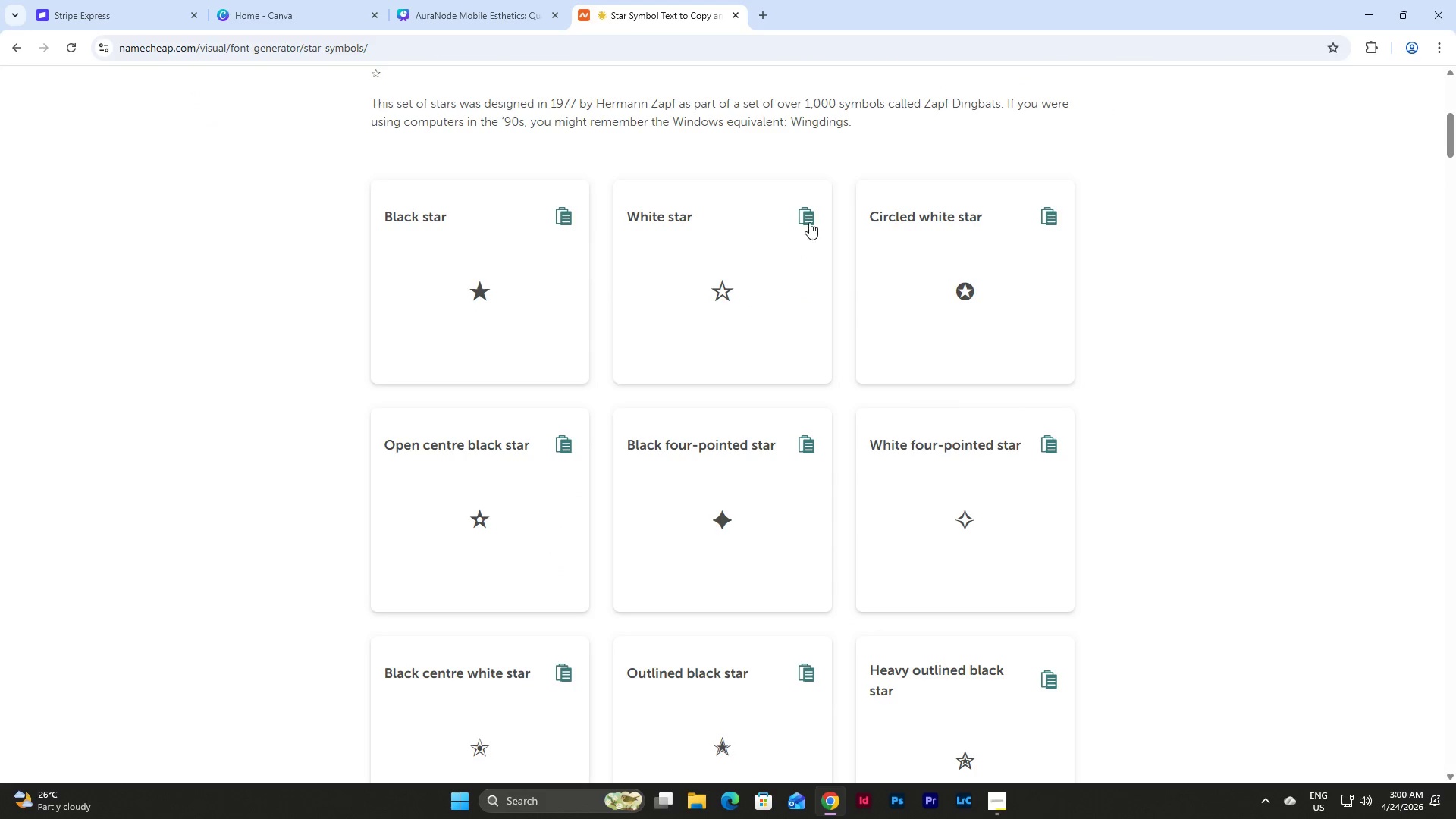 
left_click([810, 218])
 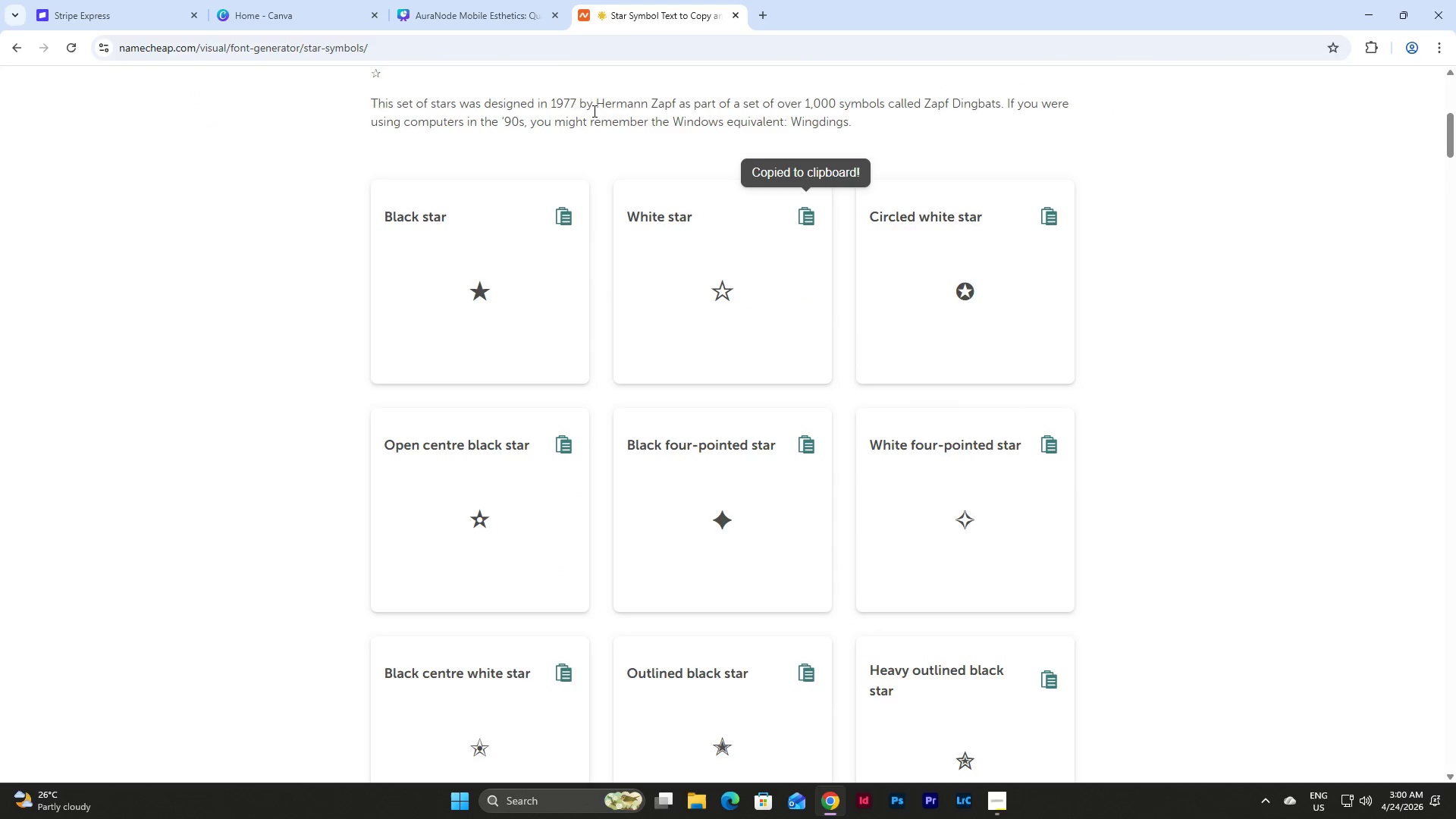 
left_click([466, 10])
 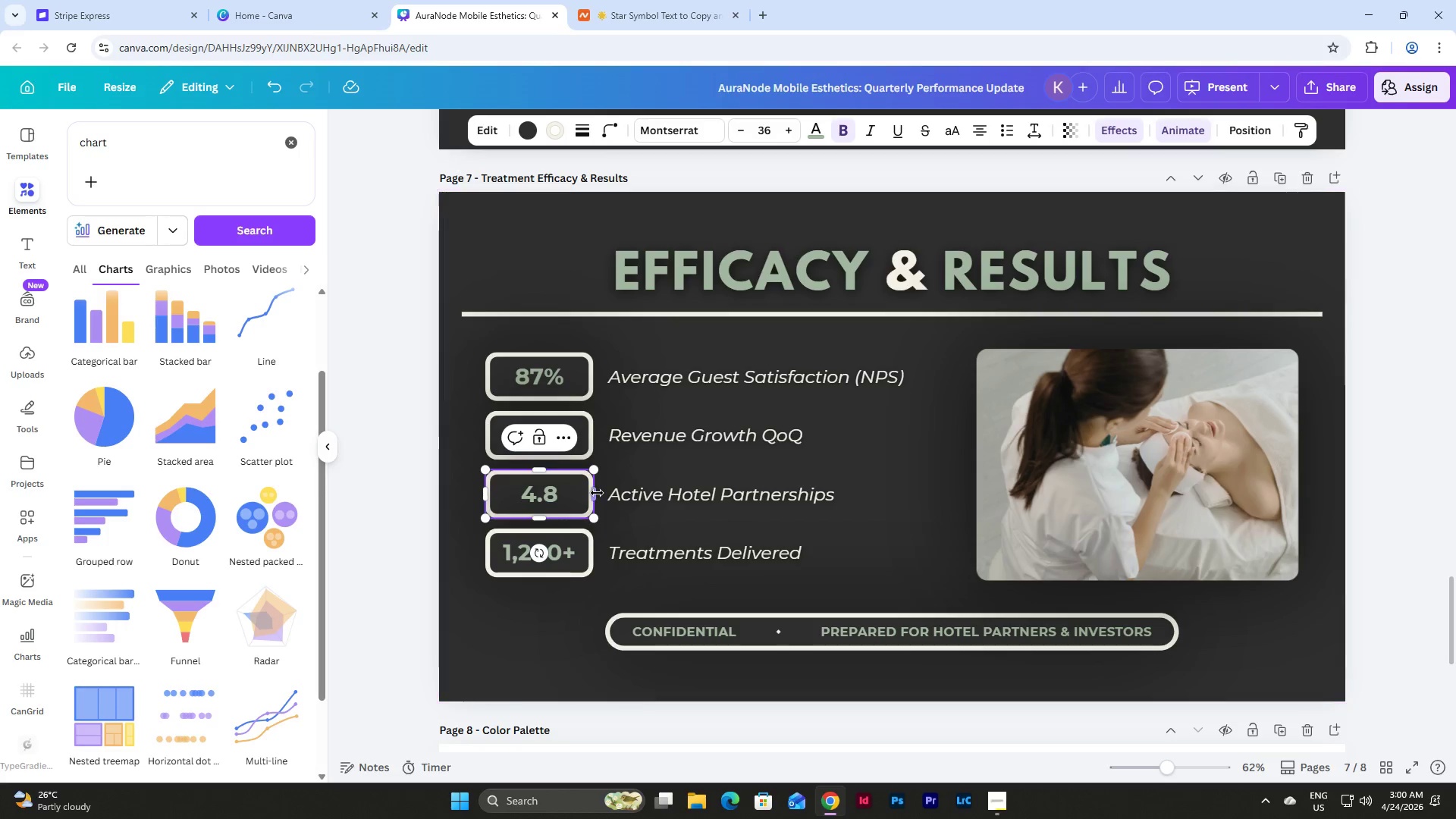 
key(Control+V)
 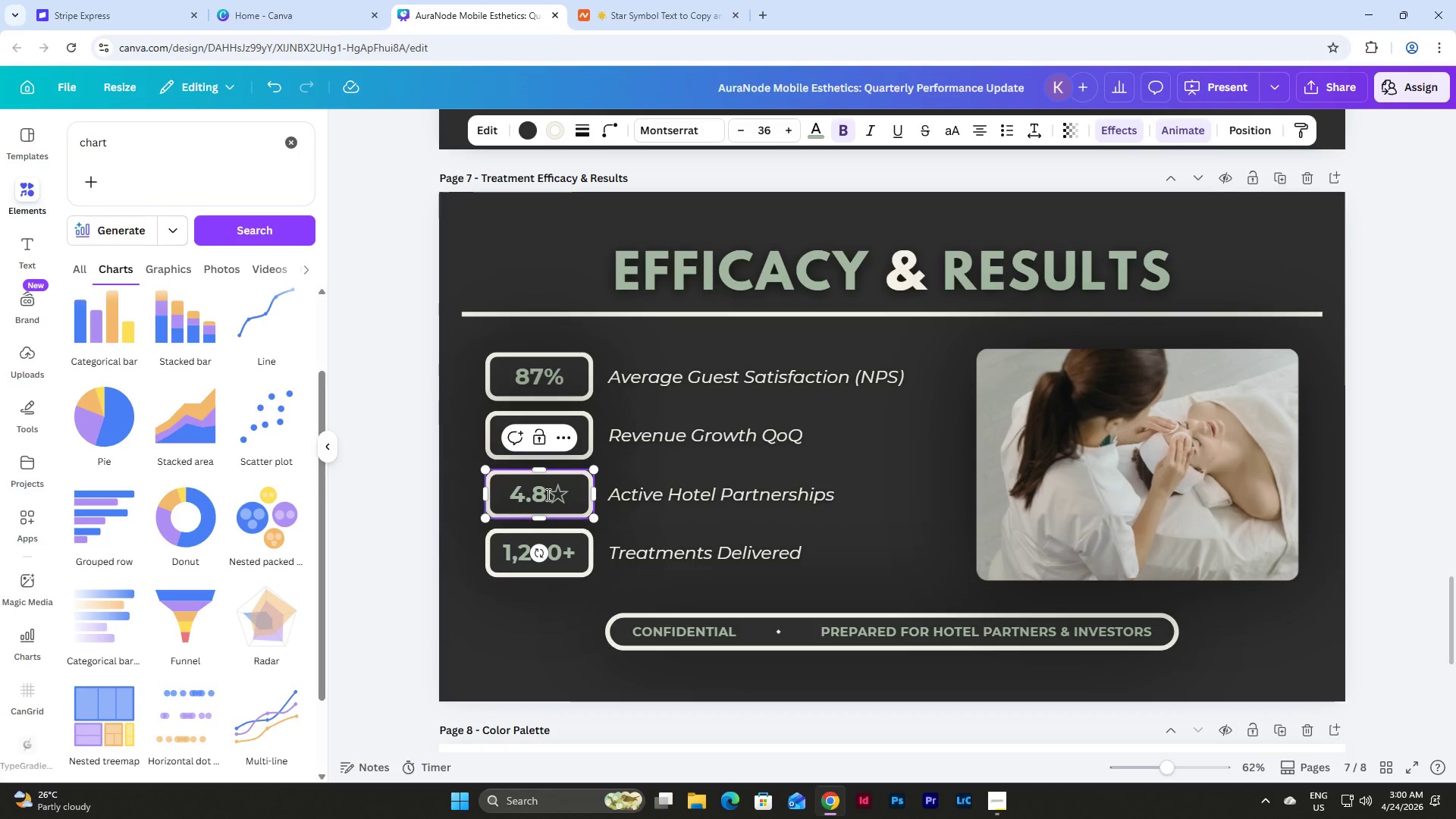 
left_click([546, 494])
 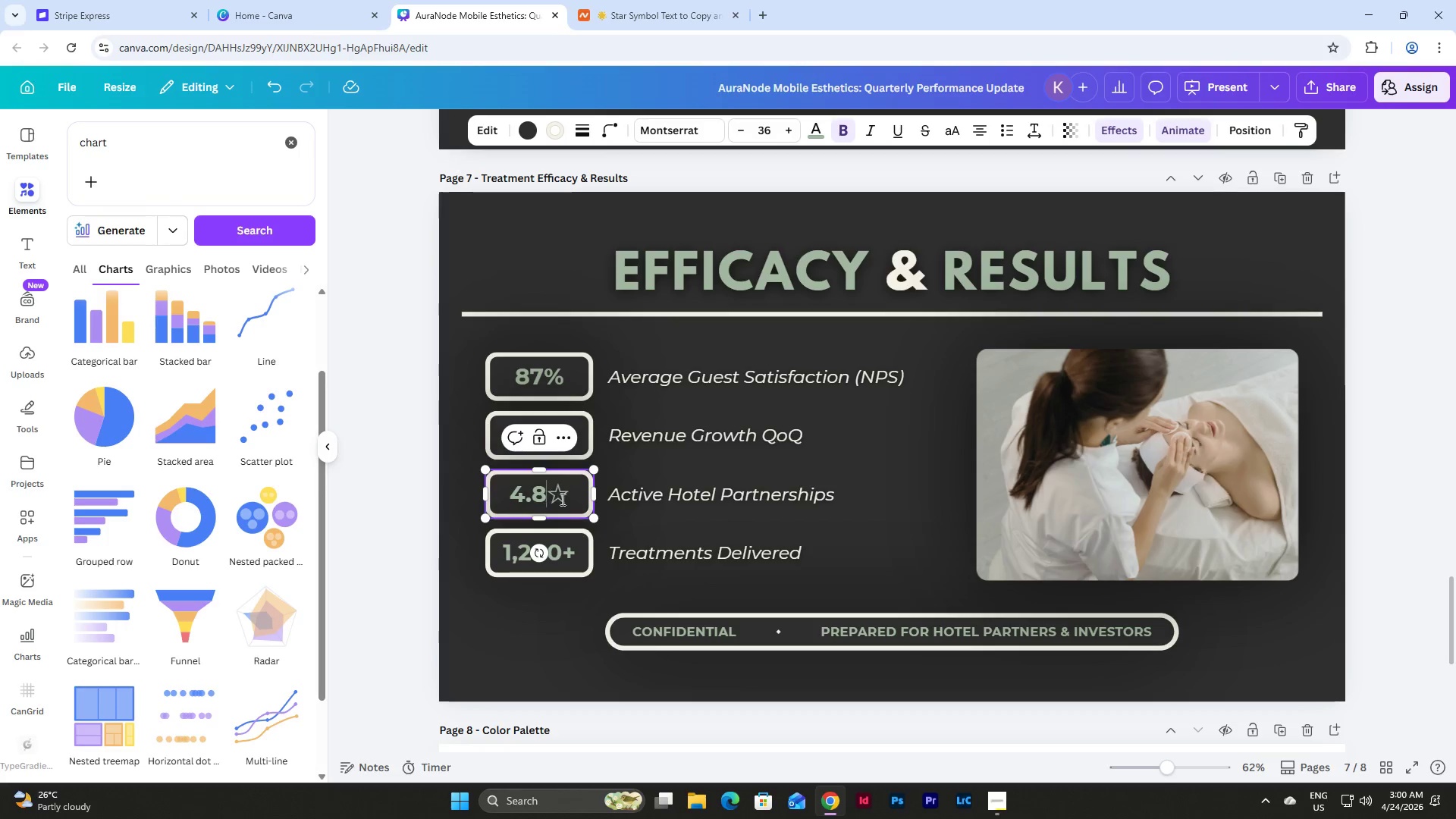 
key(Space)
 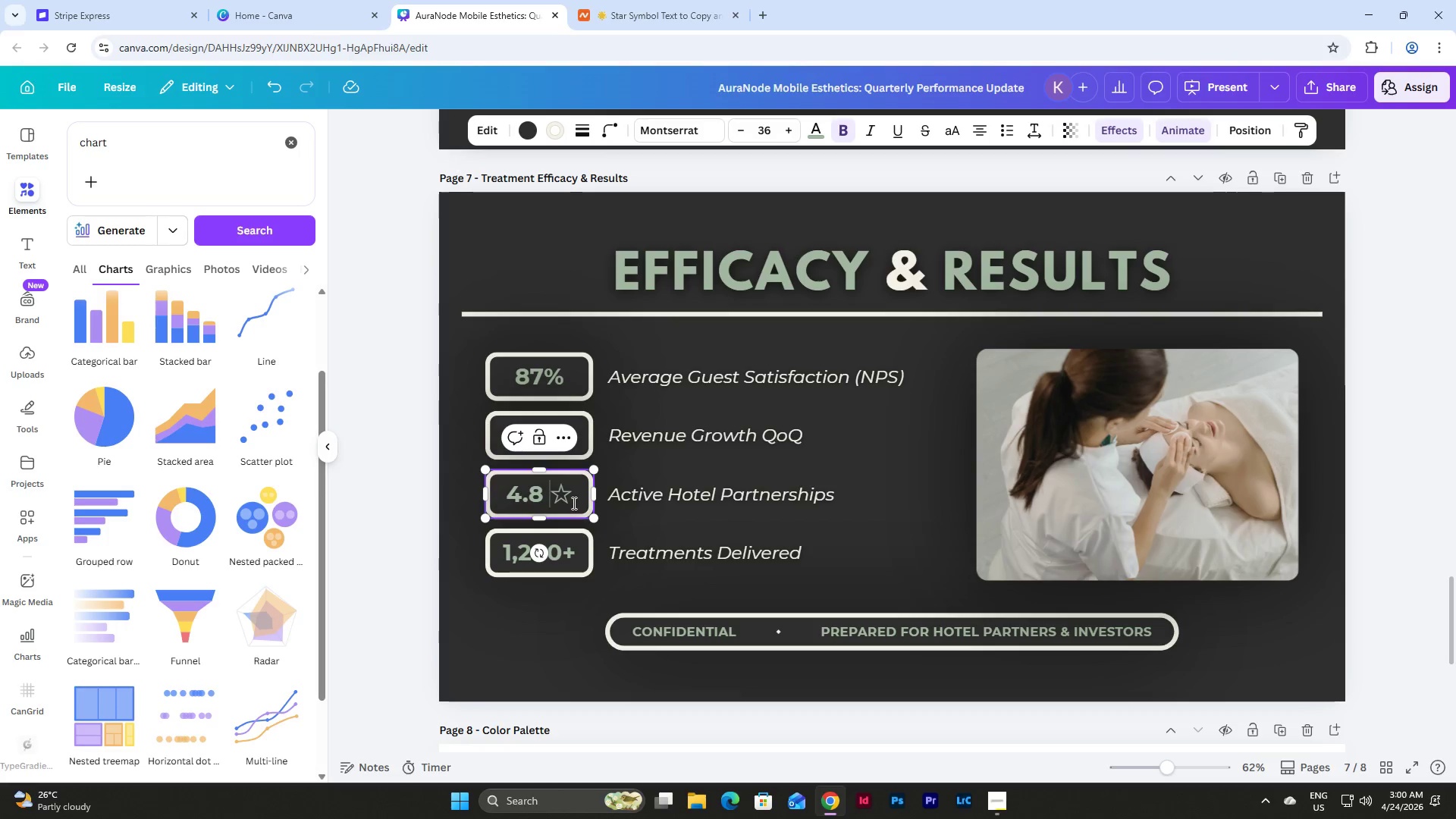 
key(Backspace)
 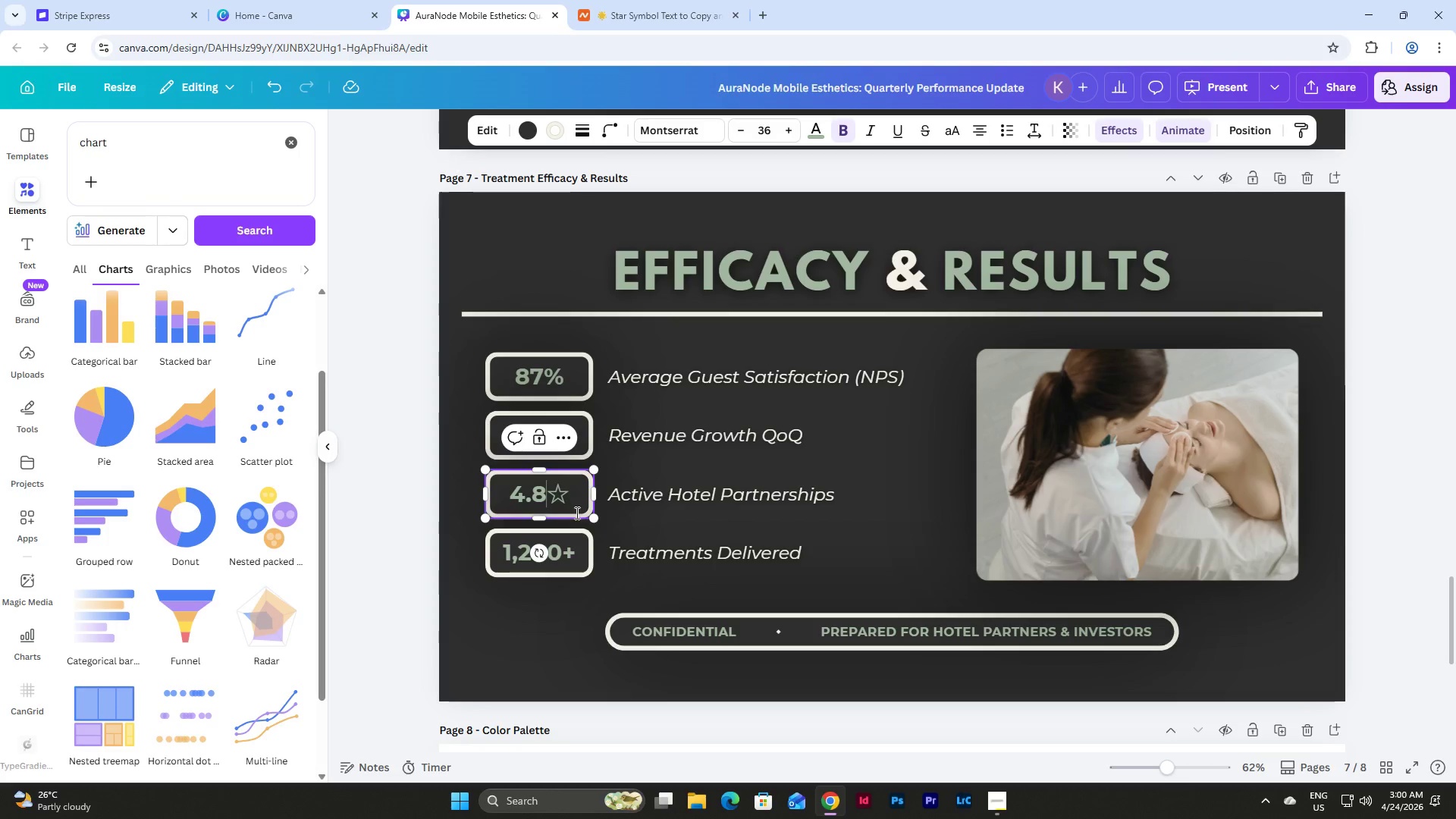 
left_click([565, 634])
 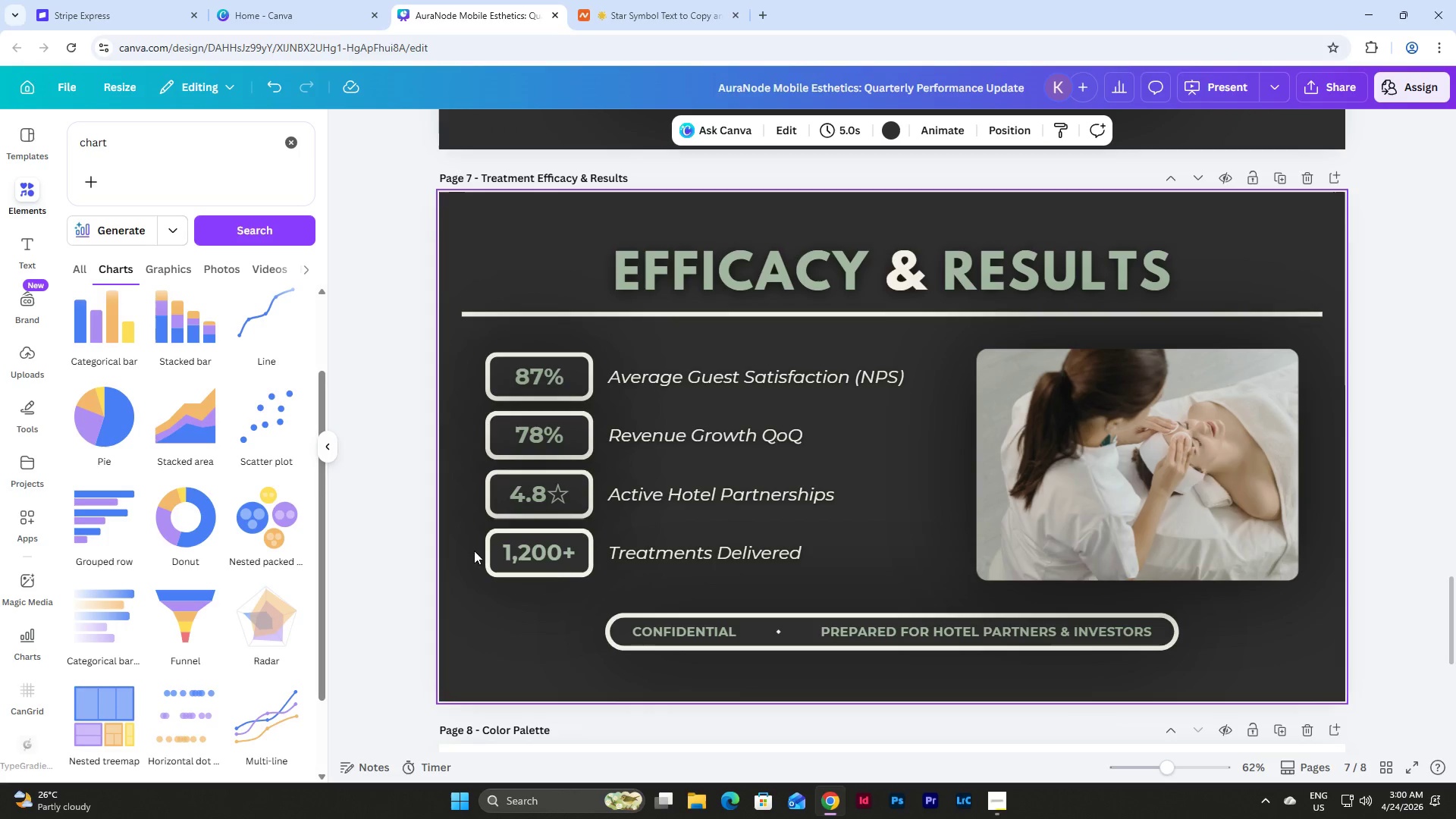 
left_click_drag(start_coordinate=[468, 544], to_coordinate=[769, 592])
 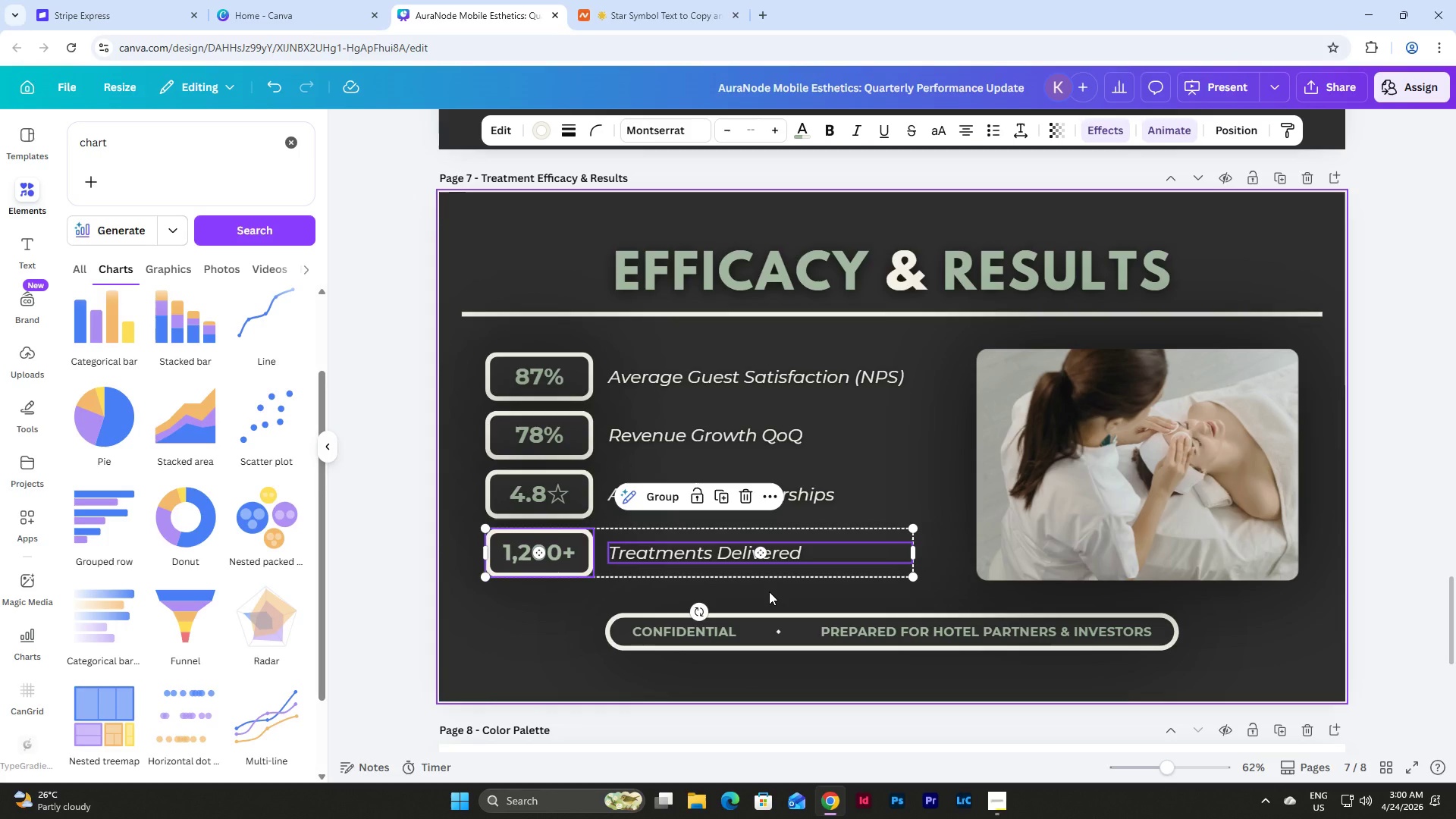 
key(Backspace)
 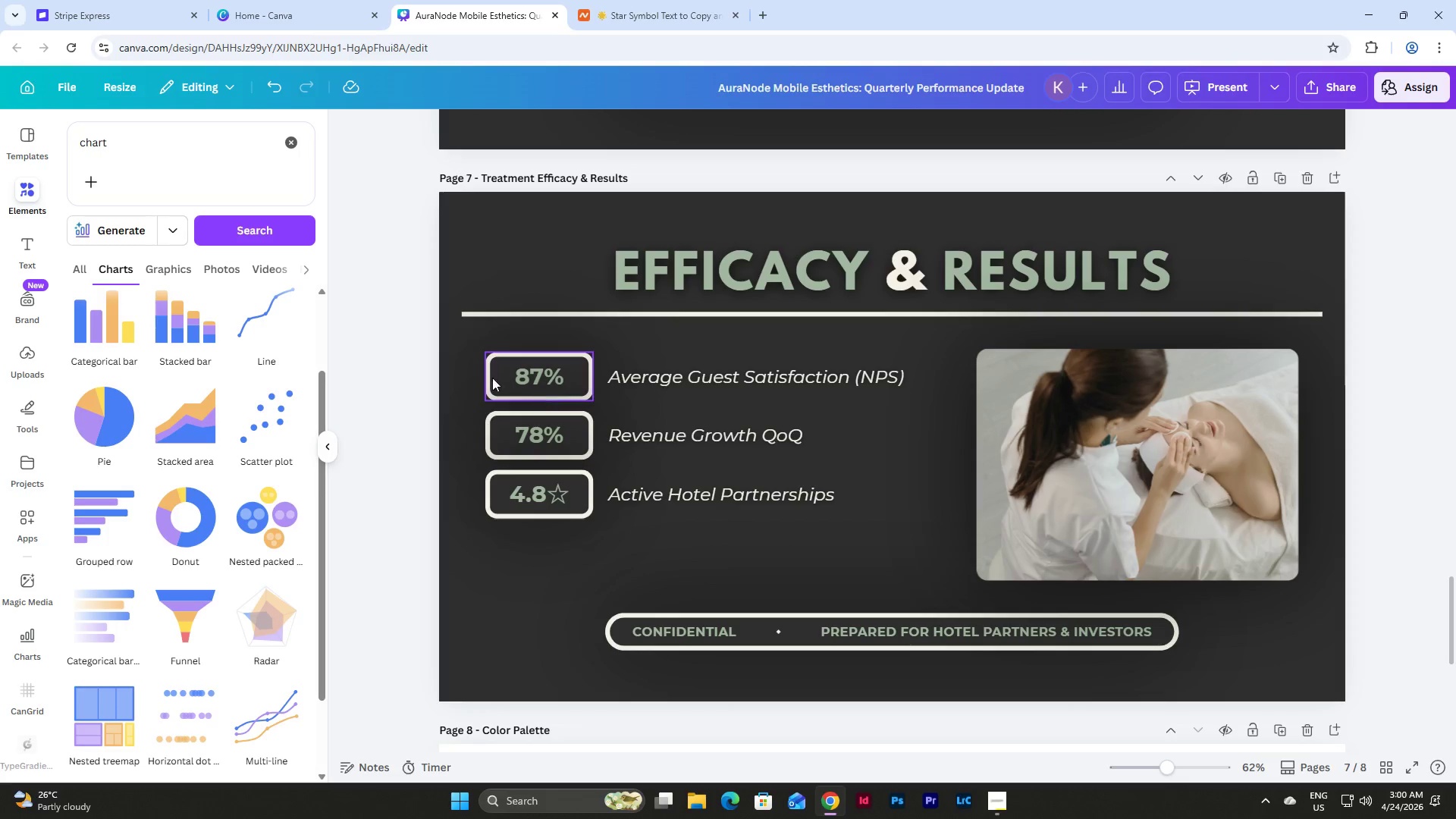 
left_click_drag(start_coordinate=[466, 350], to_coordinate=[777, 545])
 